 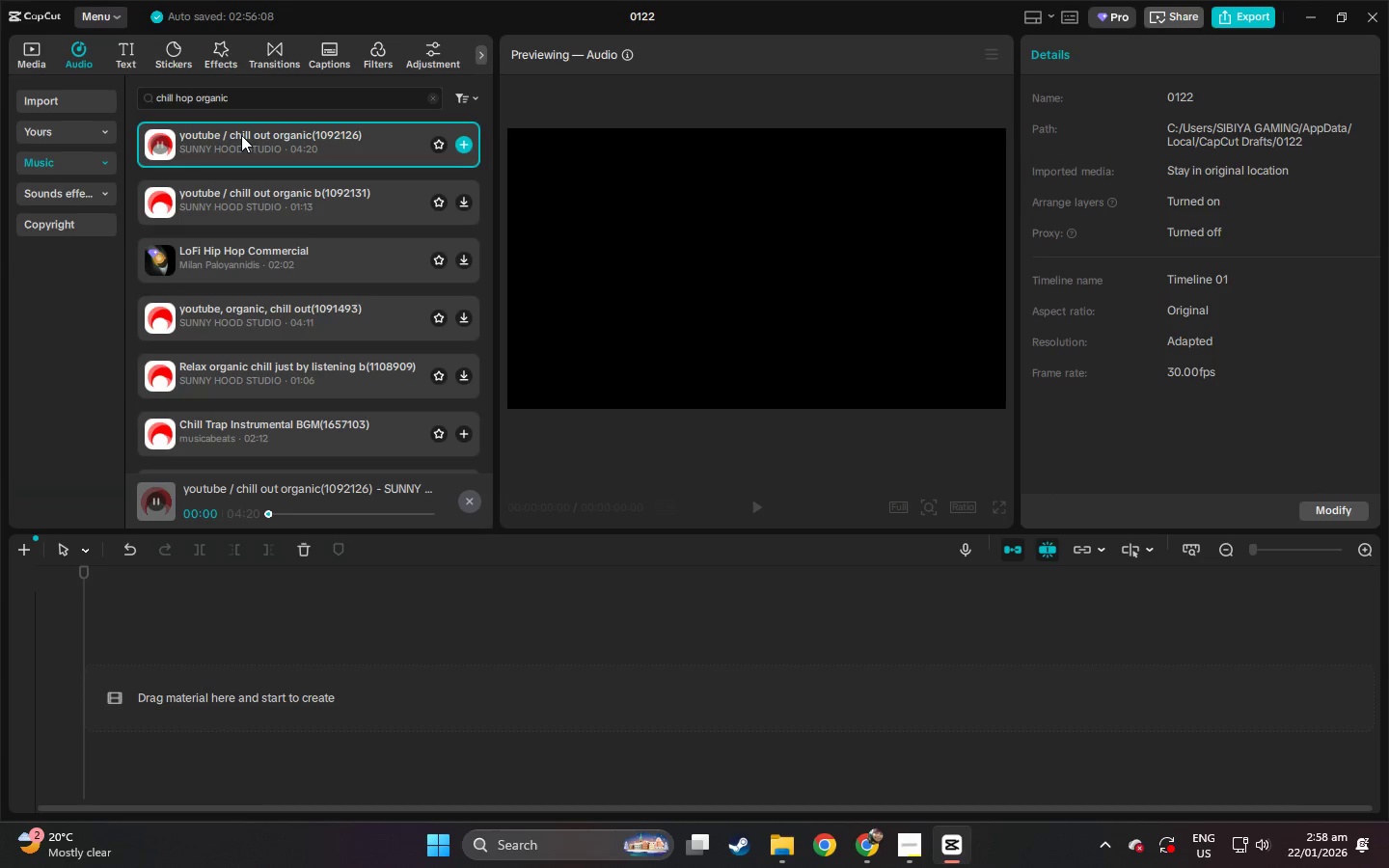 
left_click([192, 185])
 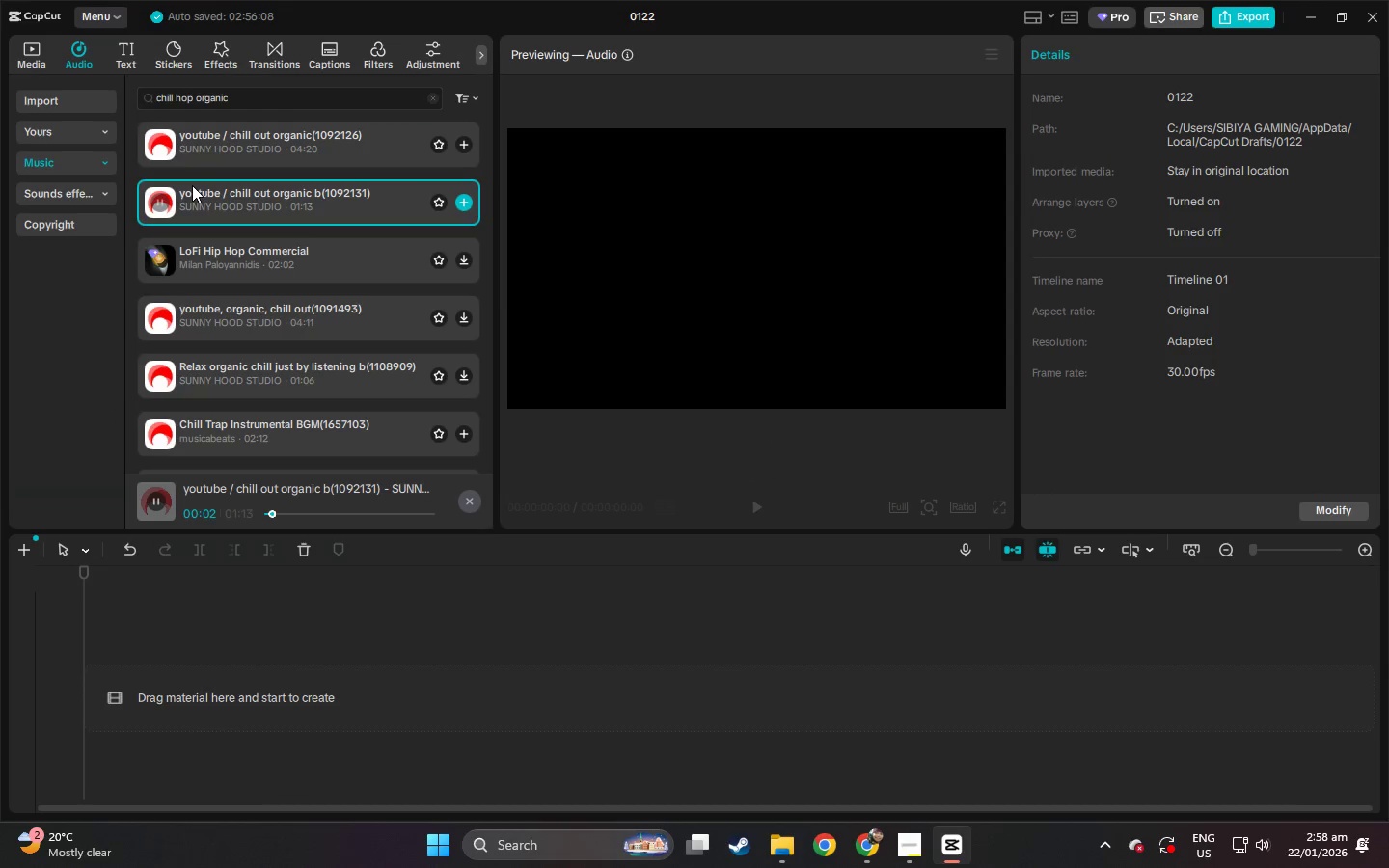 
left_click([174, 315])
 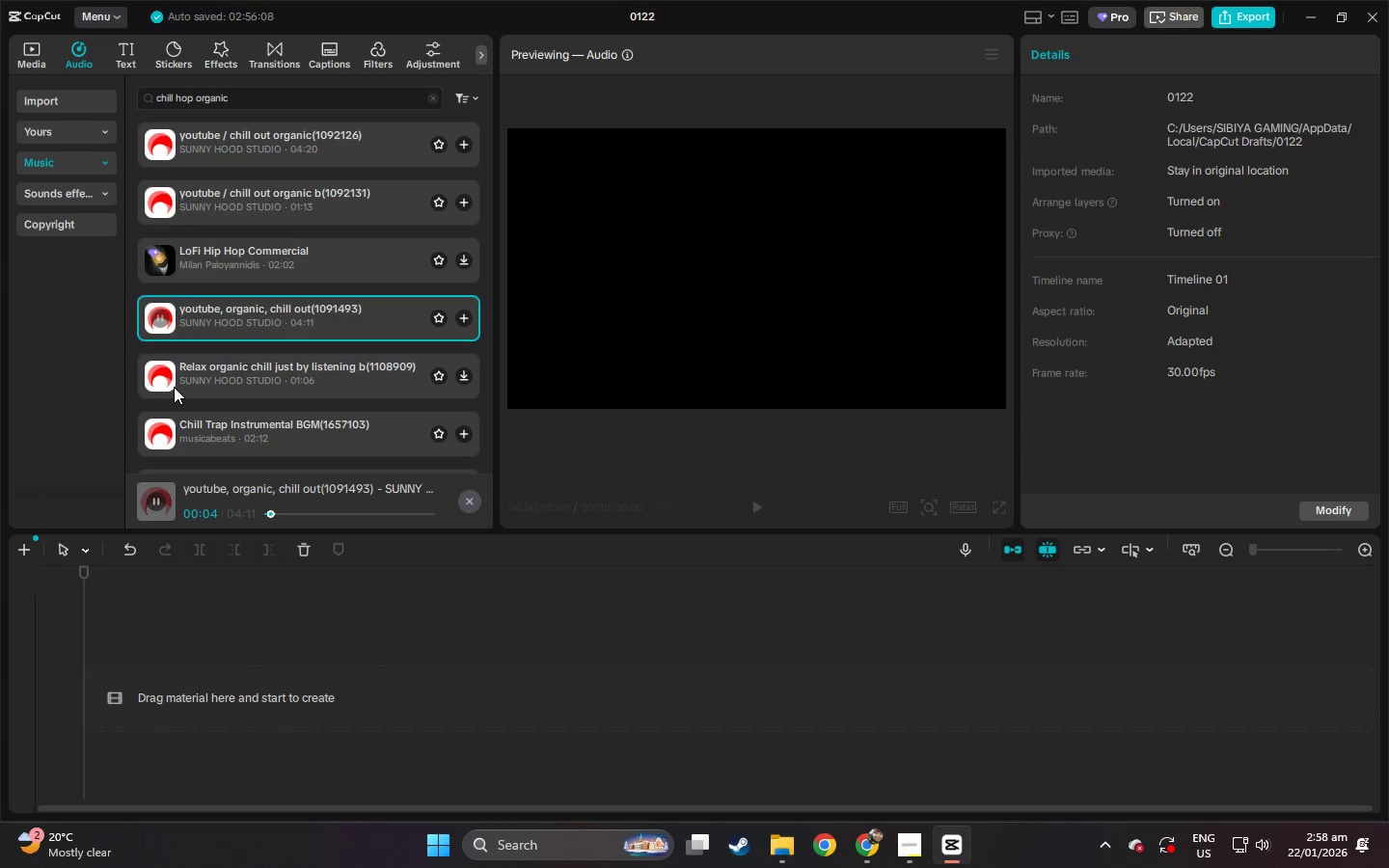 
wait(7.94)
 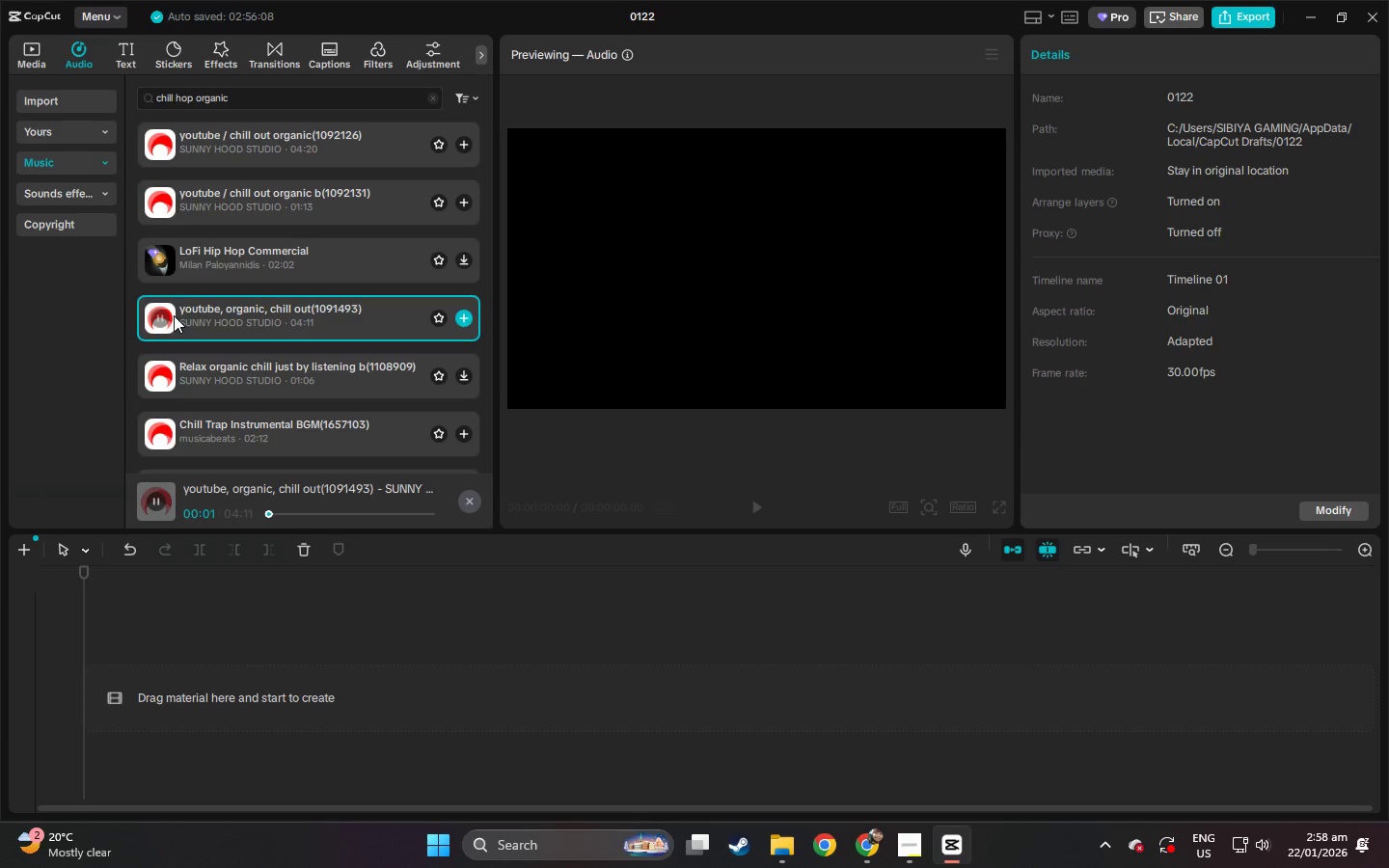 
left_click([336, 516])
 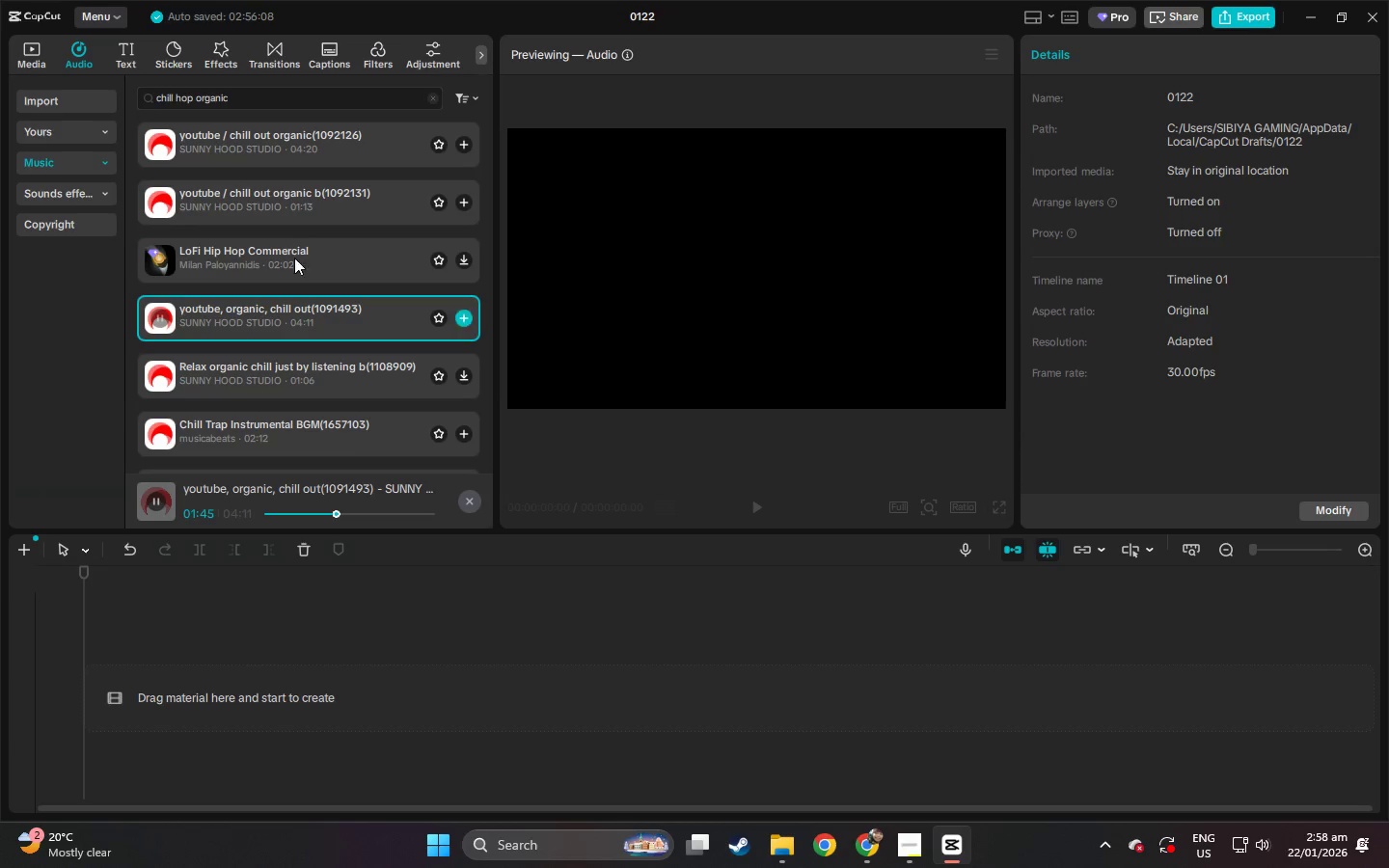 
left_click([207, 154])
 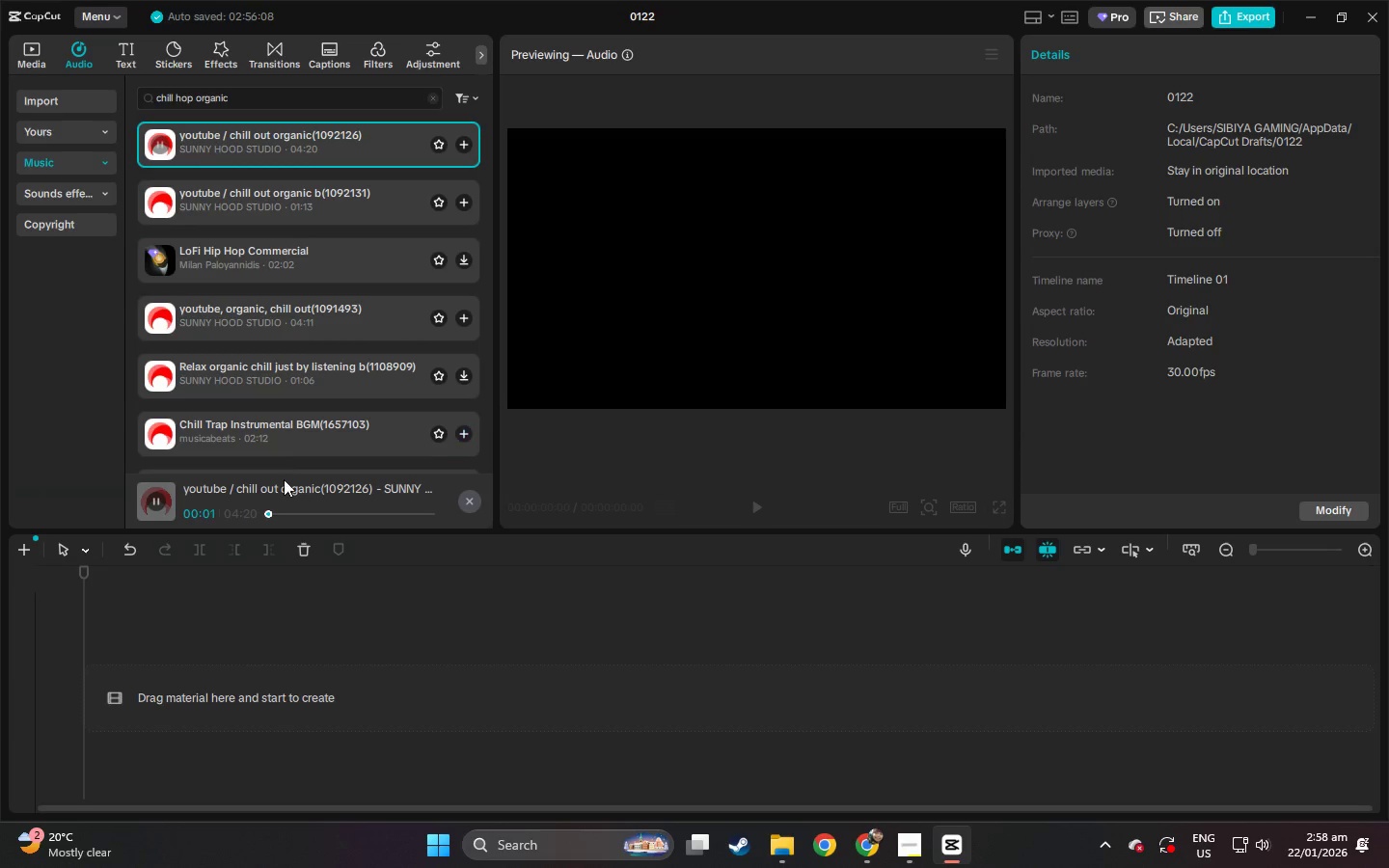 
left_click([308, 522])
 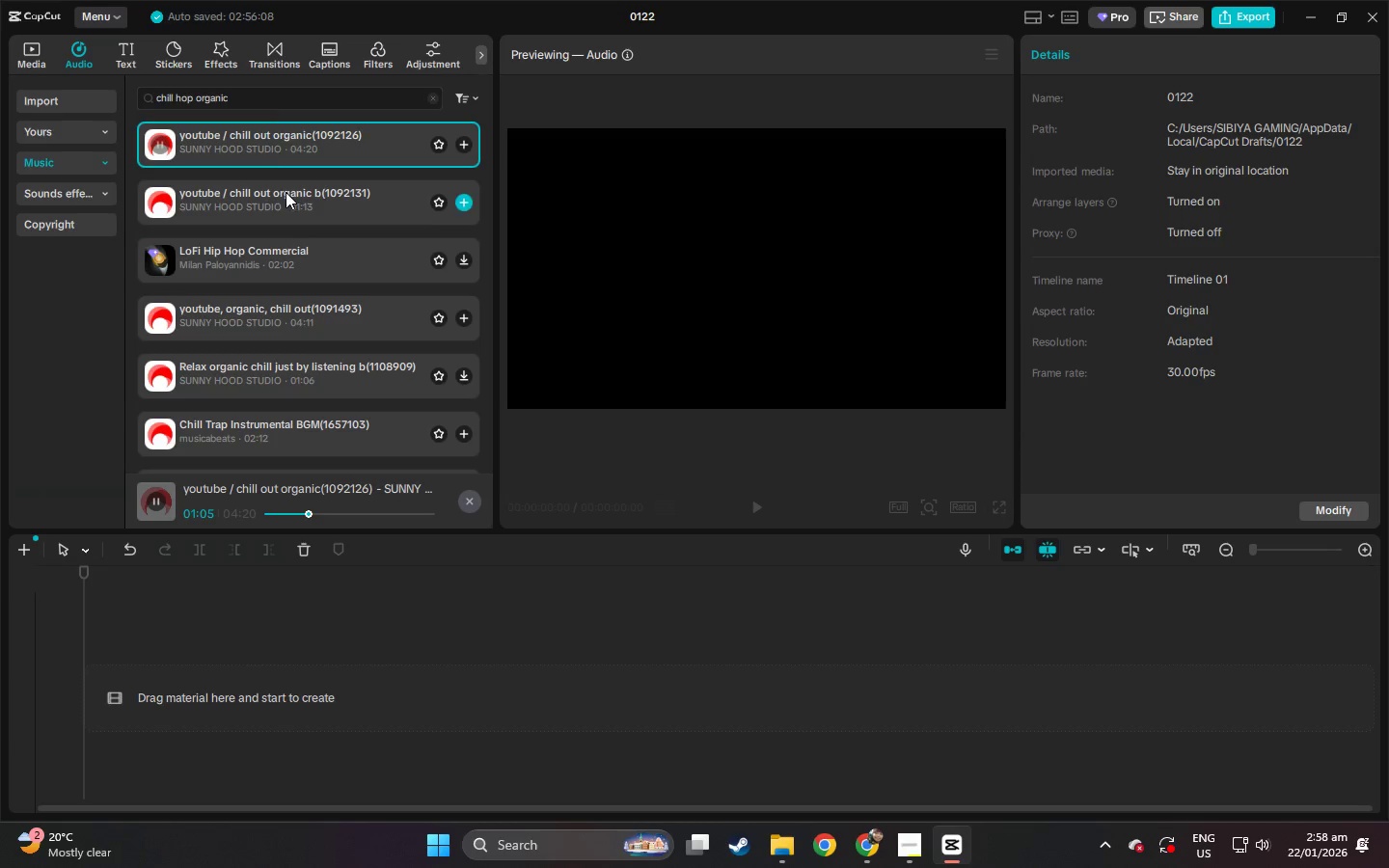 
left_click_drag(start_coordinate=[261, 106], to_coordinate=[91, 96])
 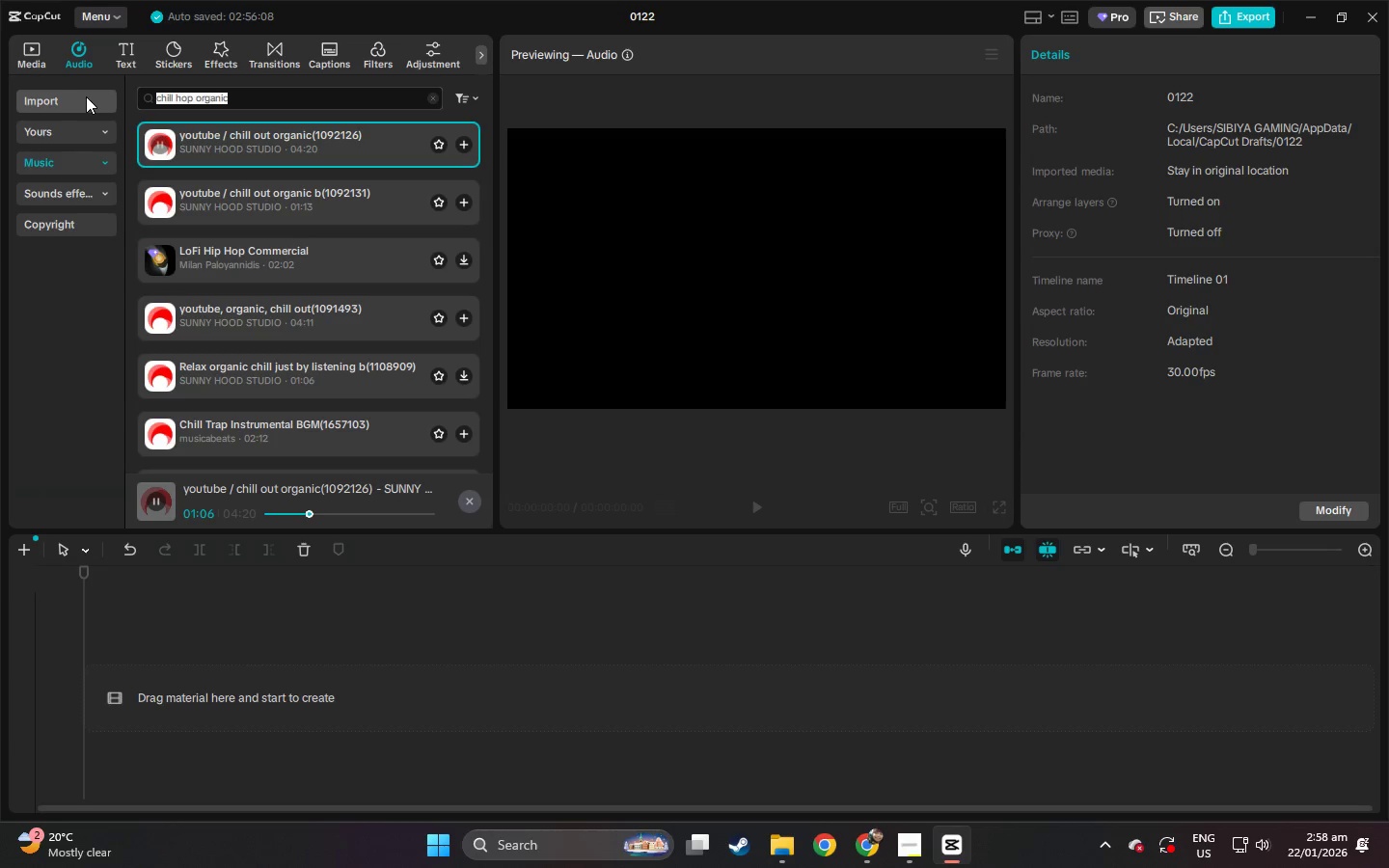 
key(Control+ControlLeft)
 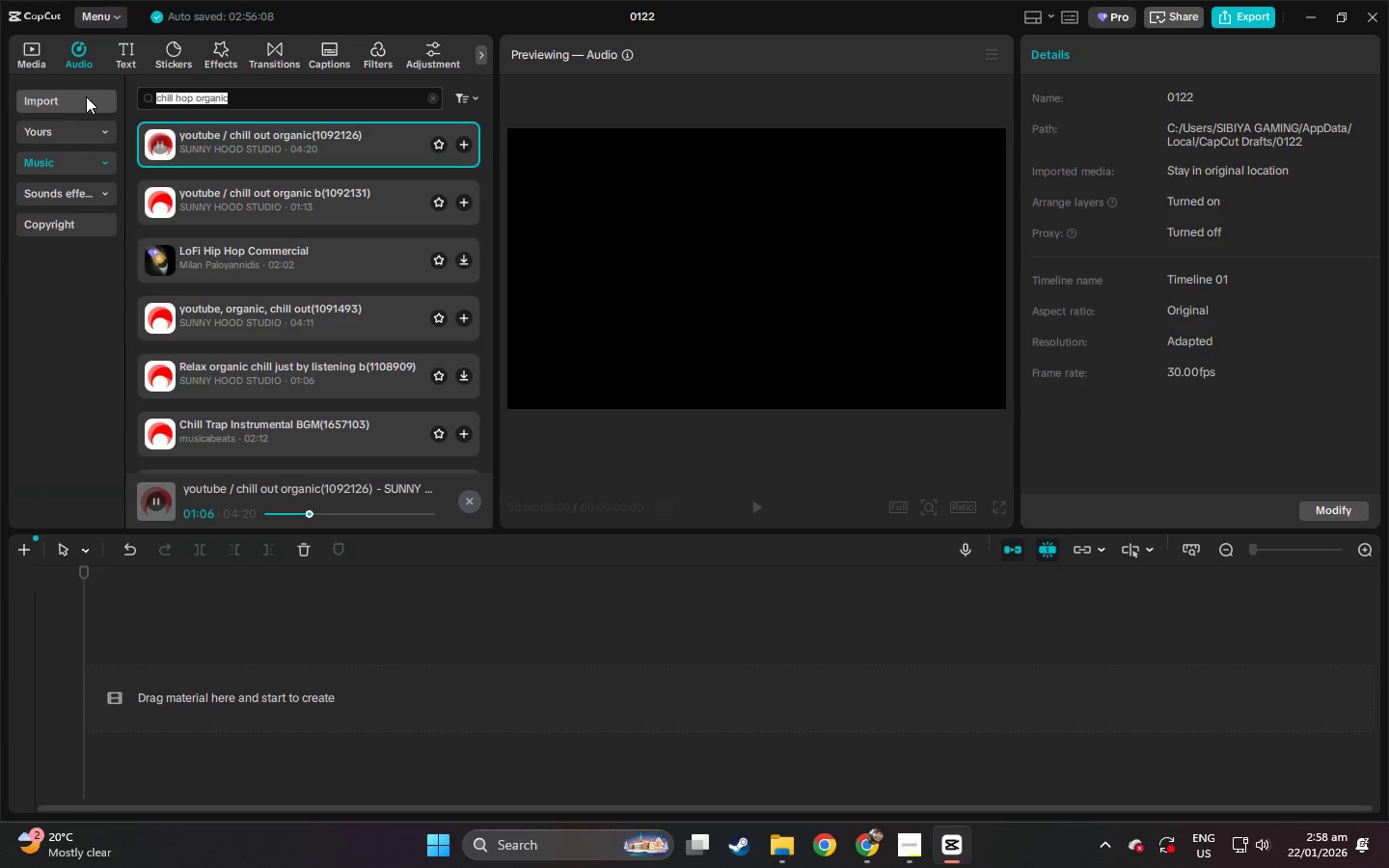 
key(Control+V)
 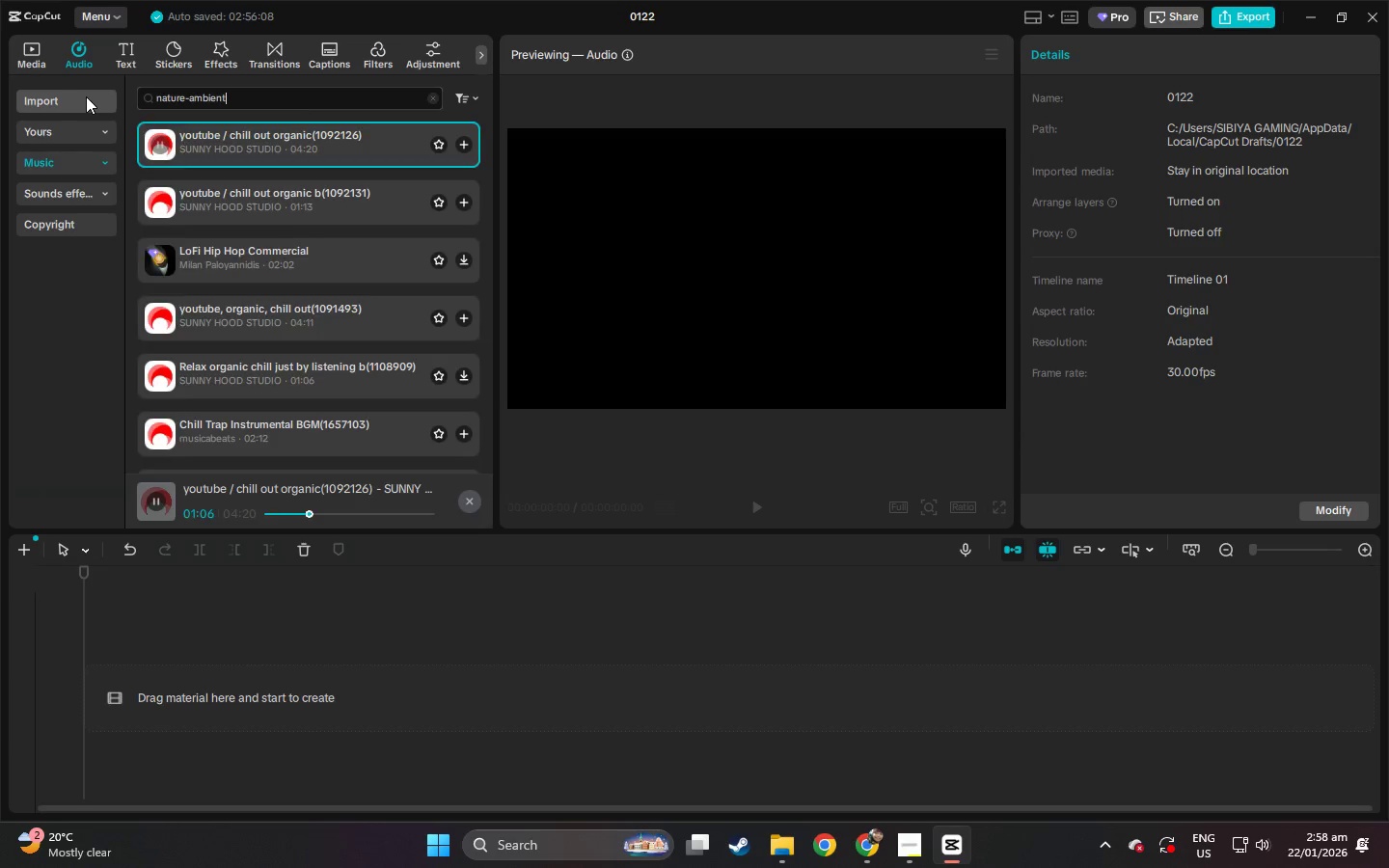 
key(Control+NumpadEnter)
 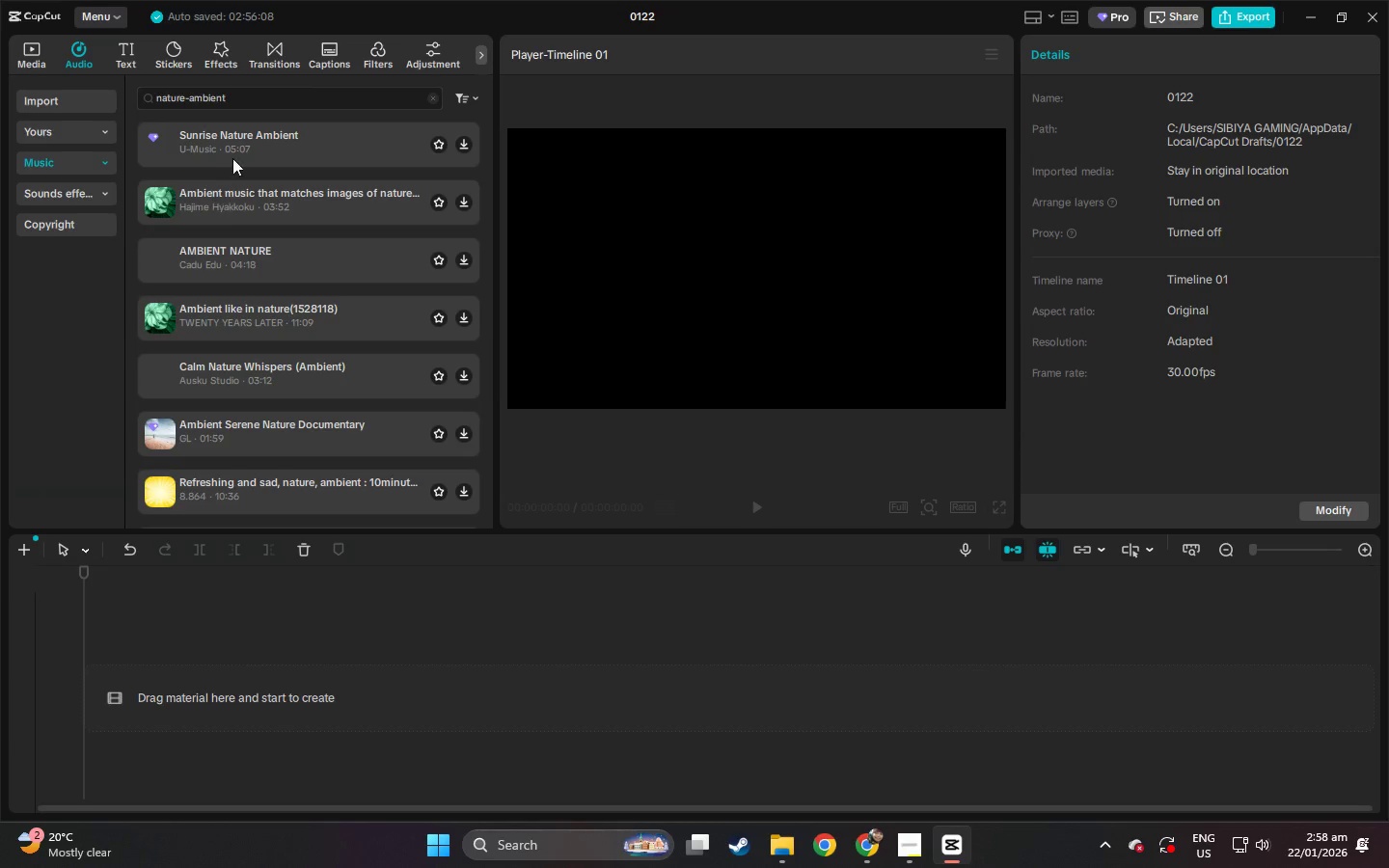 
left_click([277, 207])
 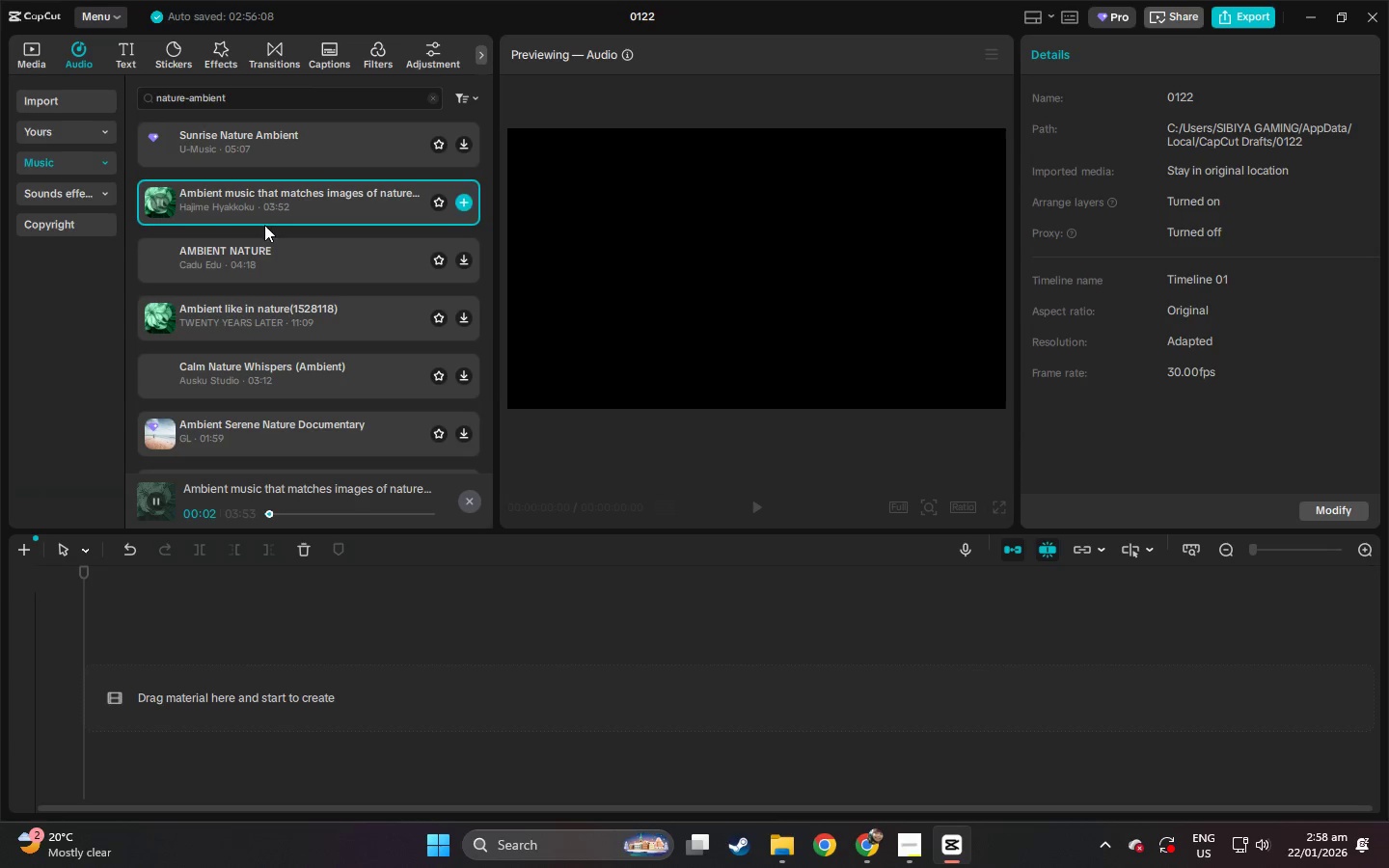 
left_click([279, 522])
 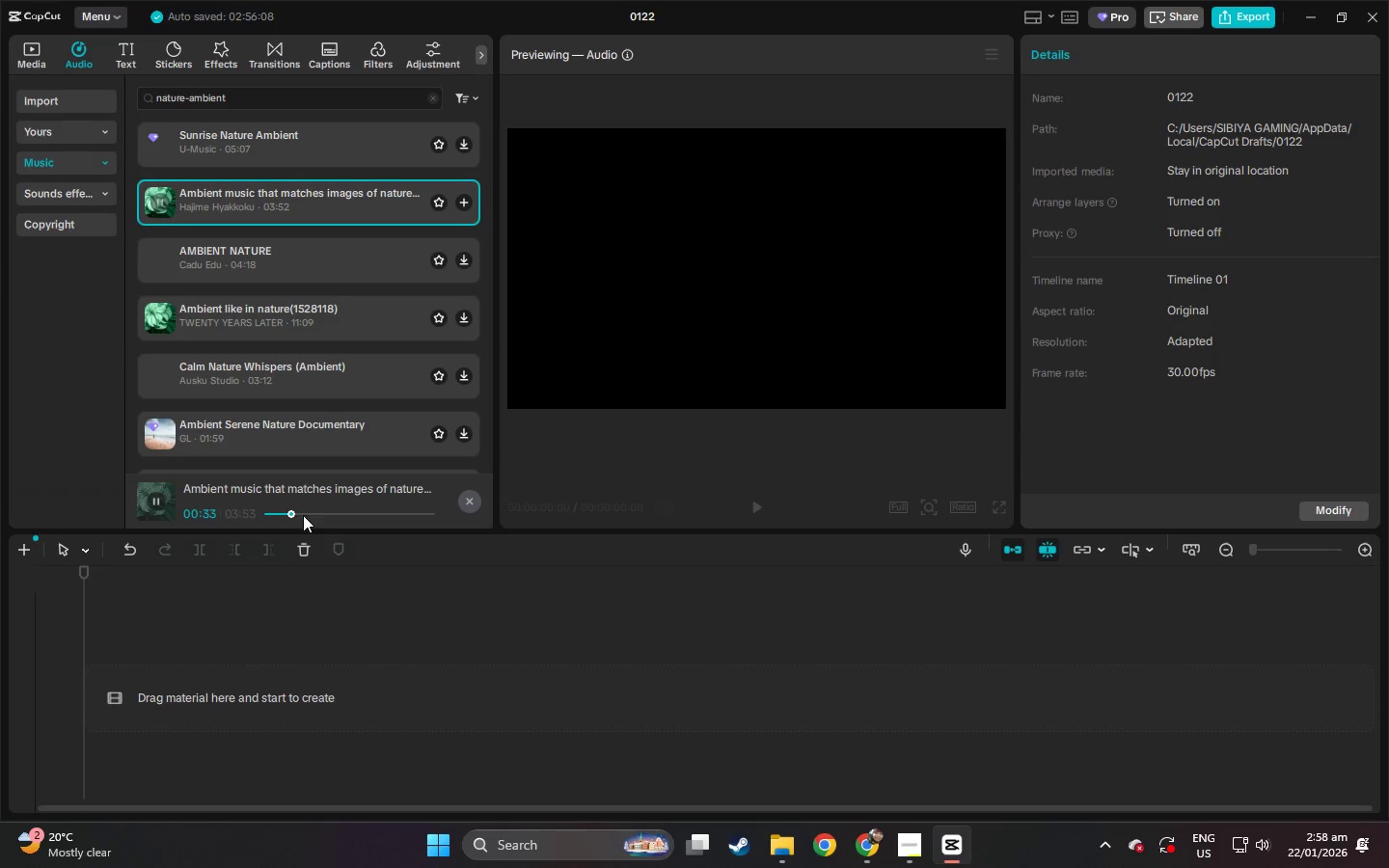 
left_click([246, 269])
 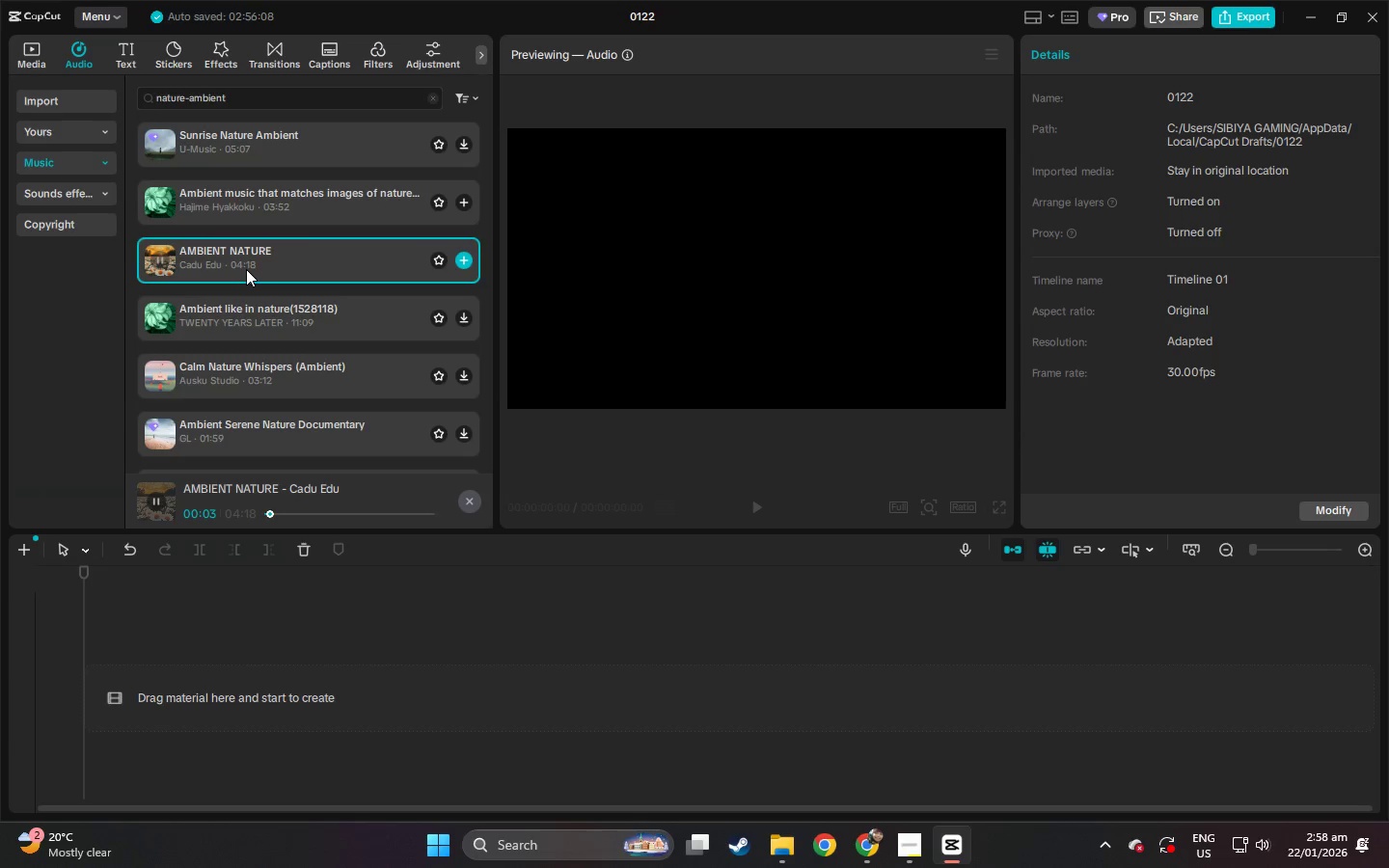 
left_click([251, 371])
 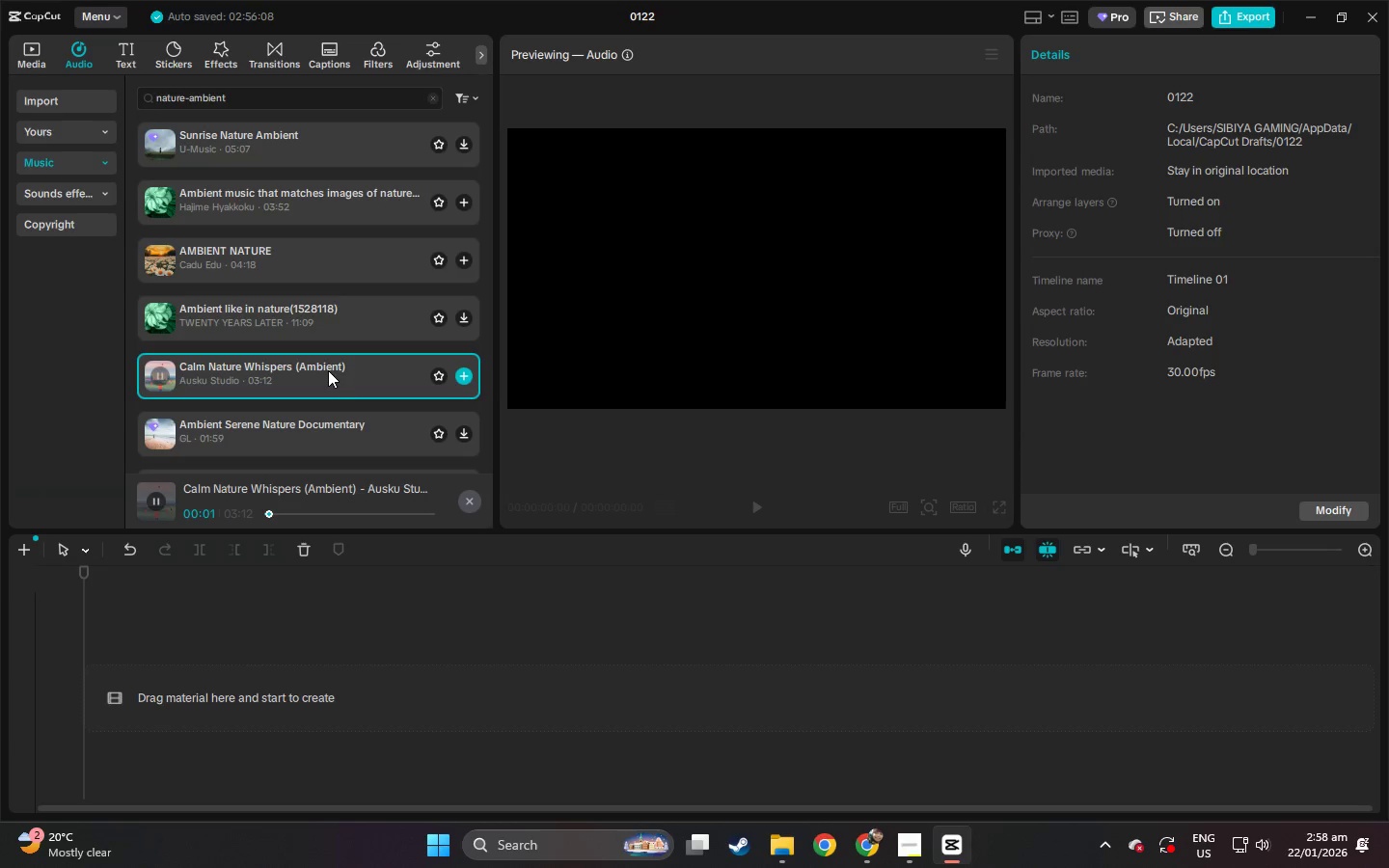 
left_click([279, 514])
 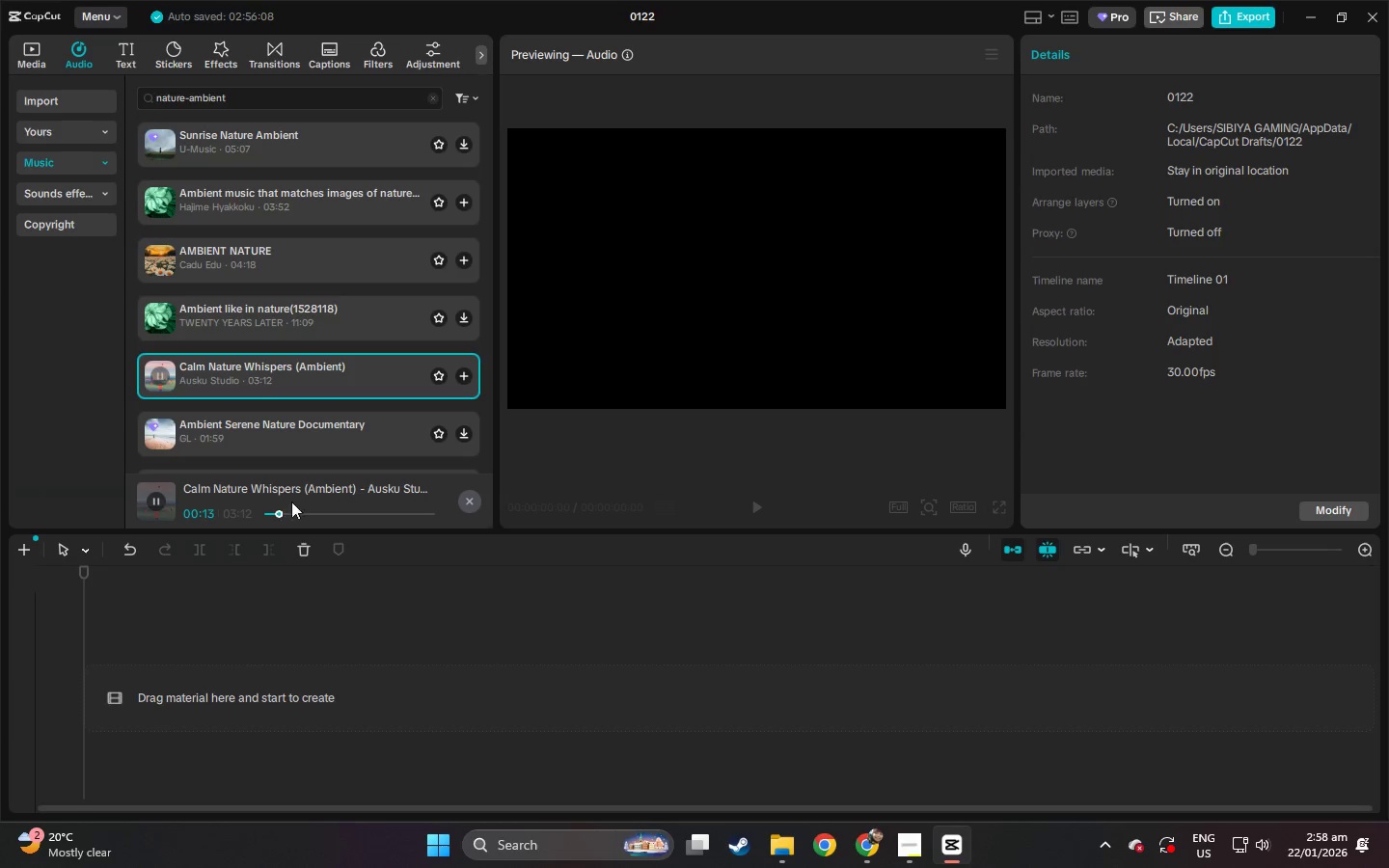 
scroll: coordinate [320, 436], scroll_direction: down, amount: 2.0
 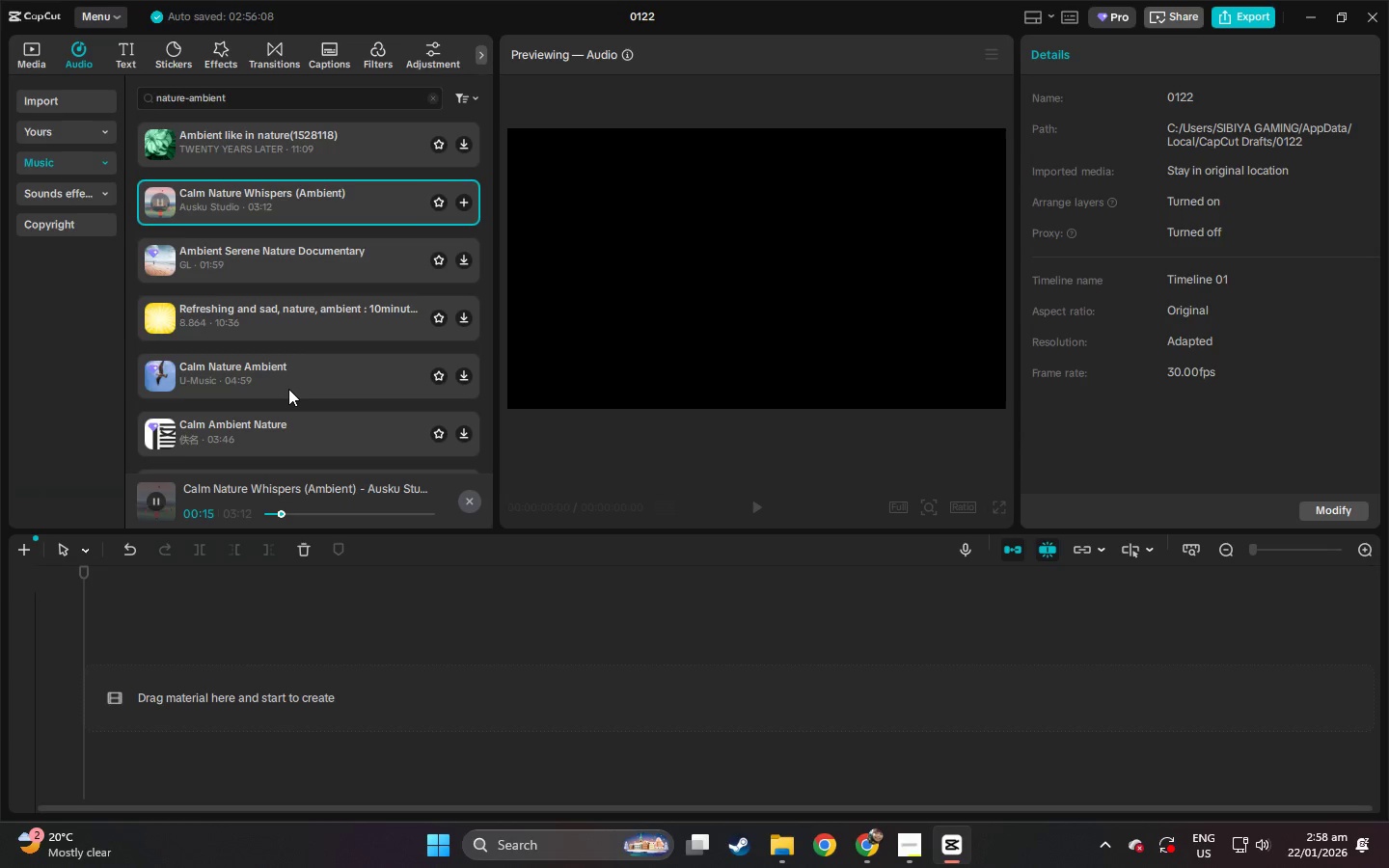 
scroll: coordinate [288, 389], scroll_direction: up, amount: 3.0
 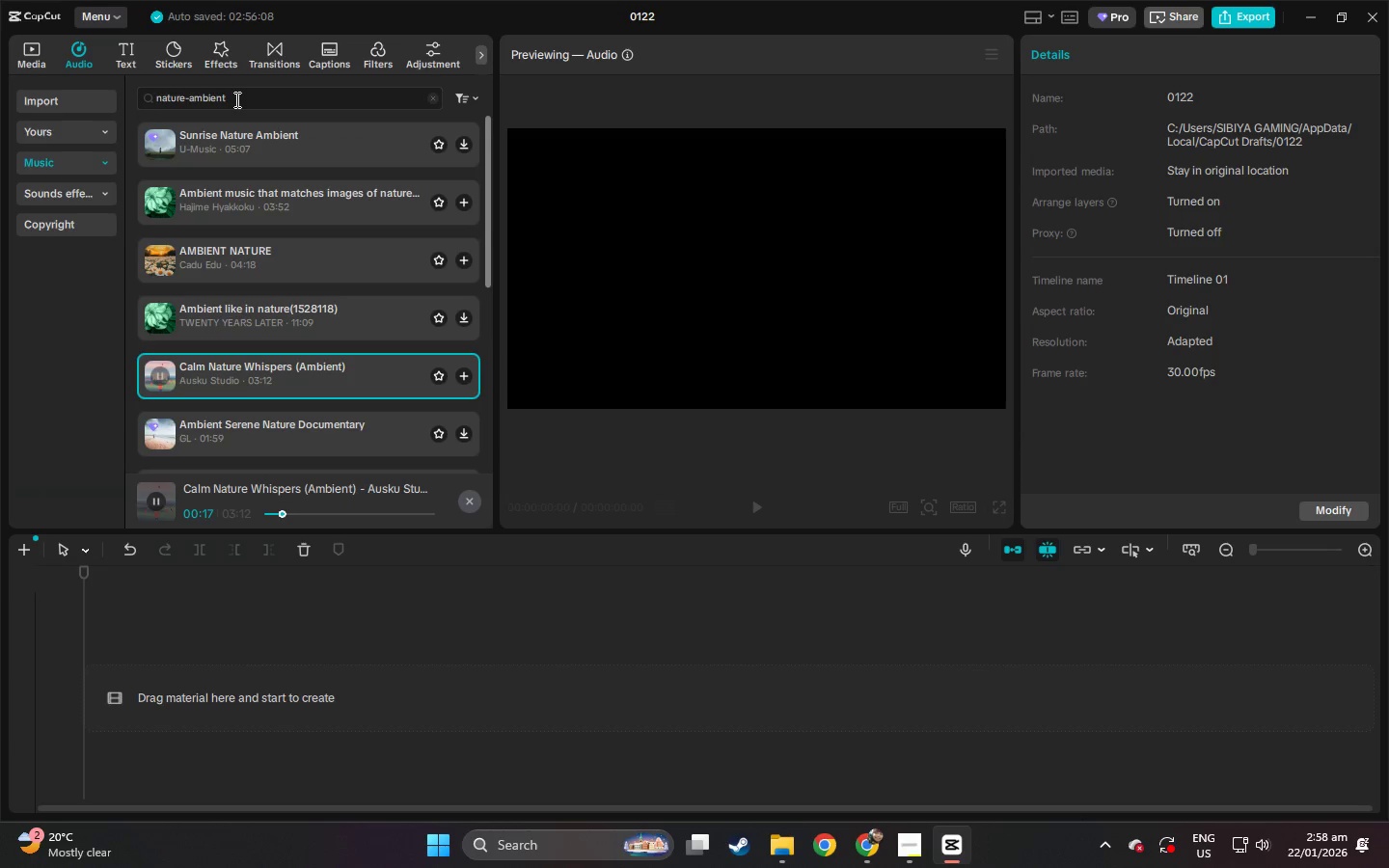 
left_click_drag(start_coordinate=[235, 99], to_coordinate=[83, 94])
 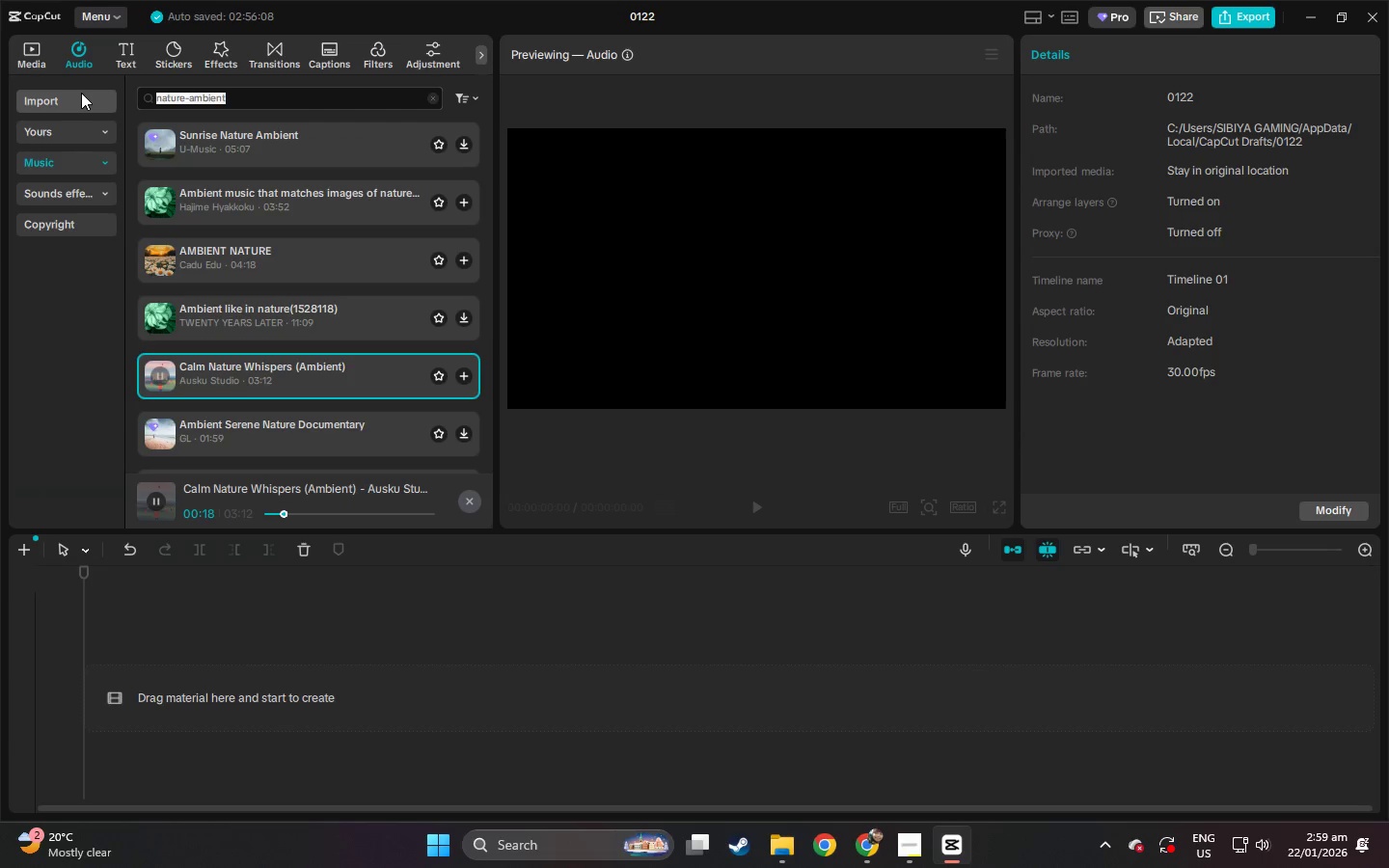 
type(chik)
key(Backspace)
type(ll hop organic)
 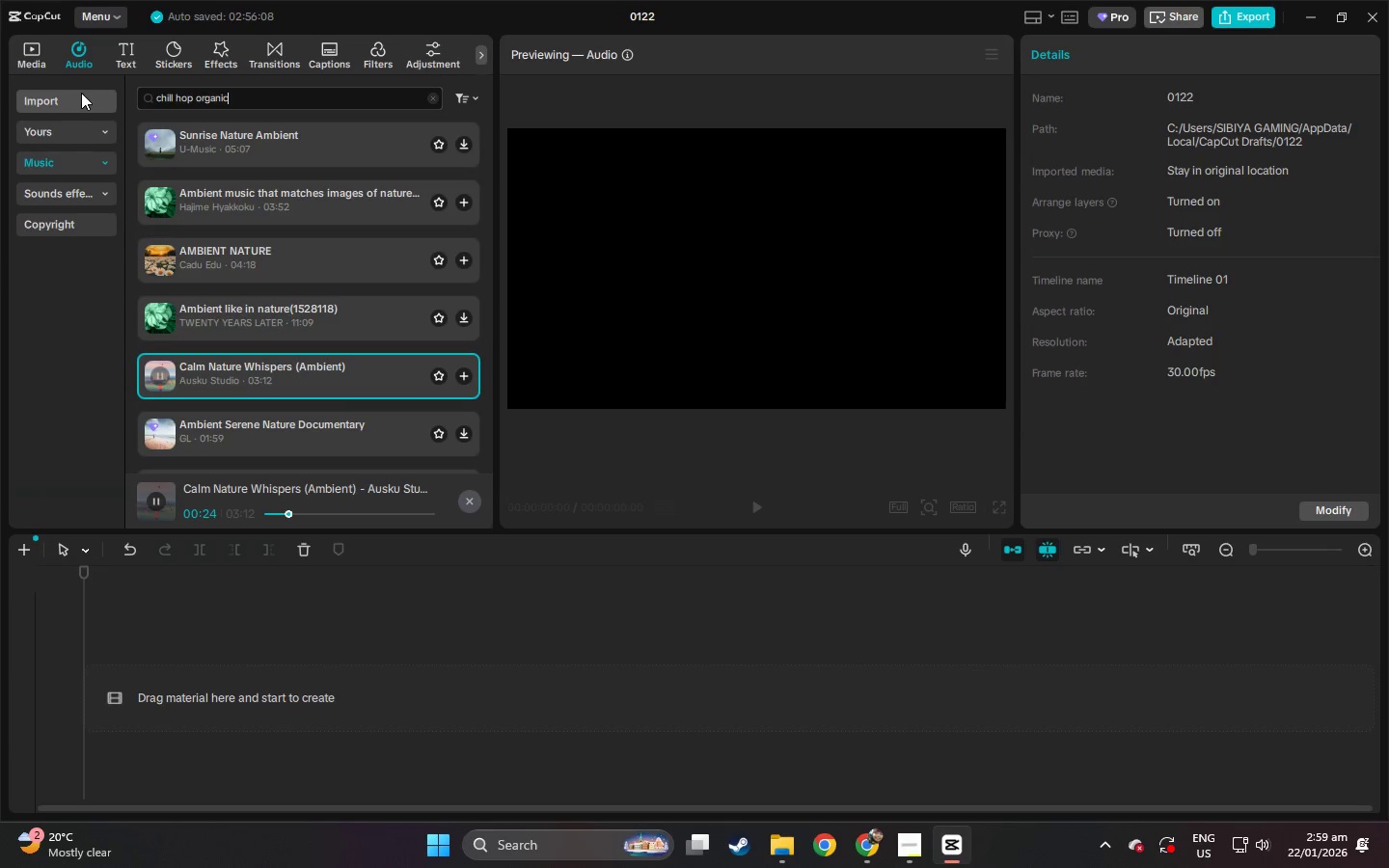 
key(Enter)
 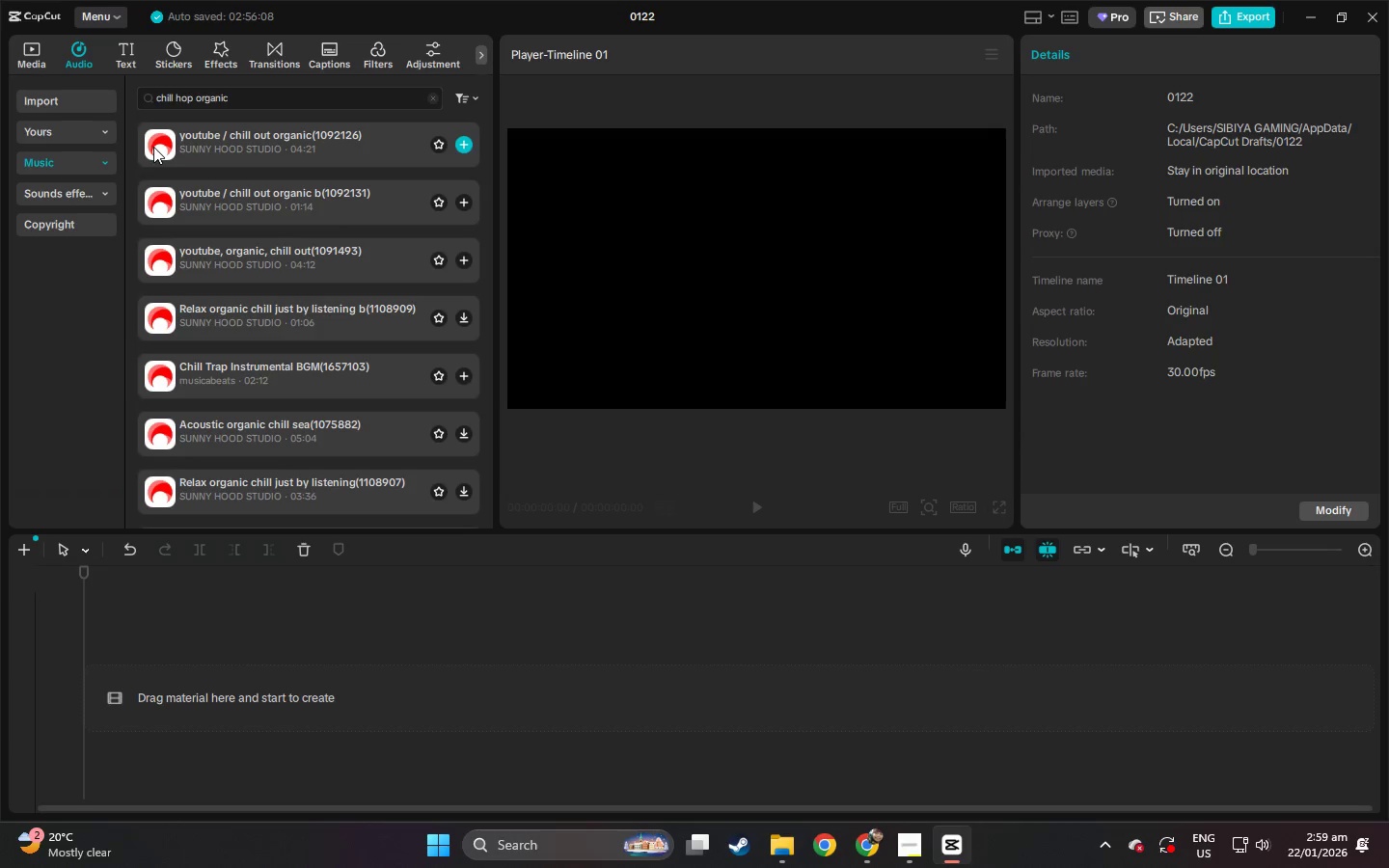 
left_click([153, 147])
 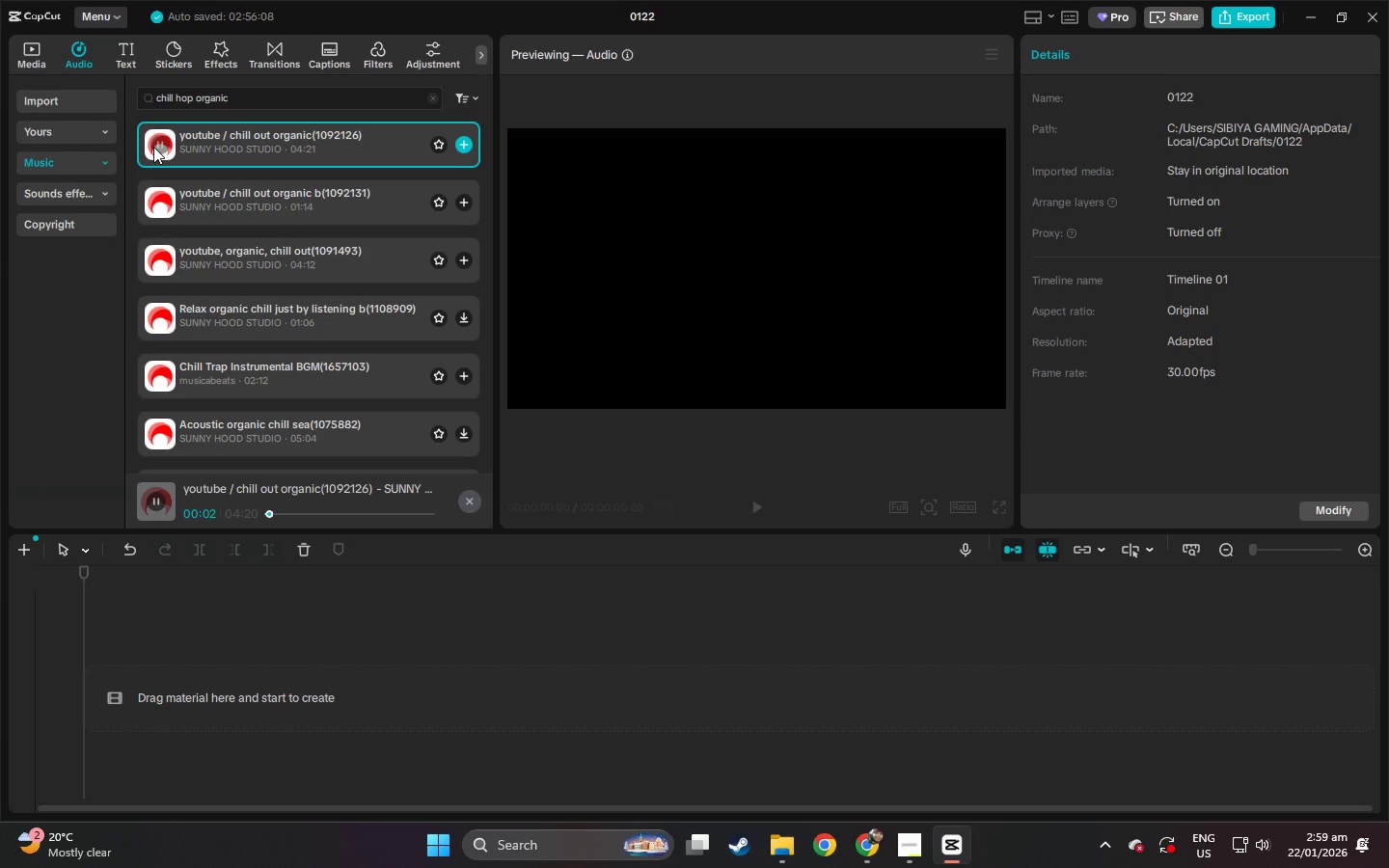 
left_click([162, 208])
 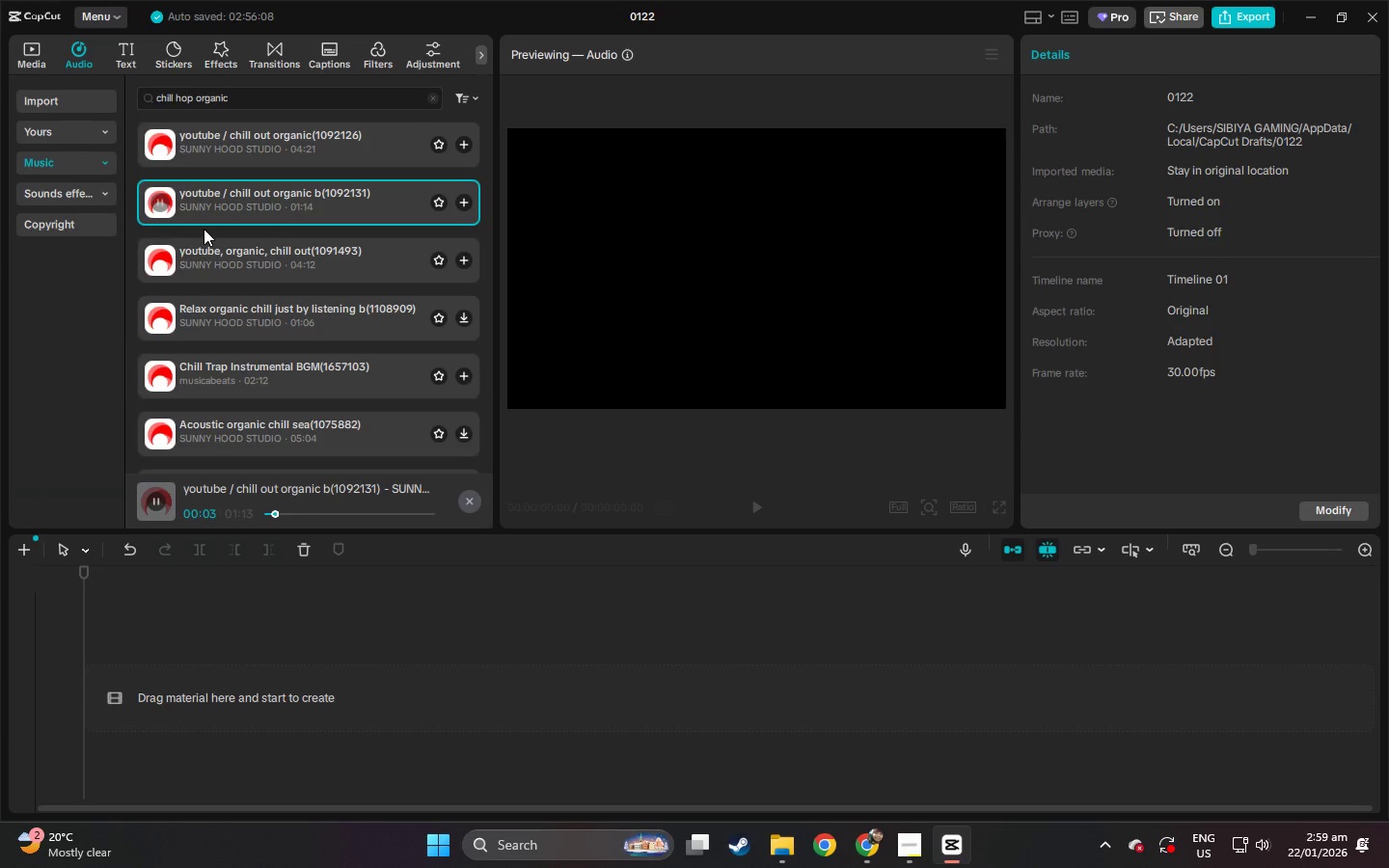 
left_click_drag(start_coordinate=[225, 206], to_coordinate=[190, 704])
 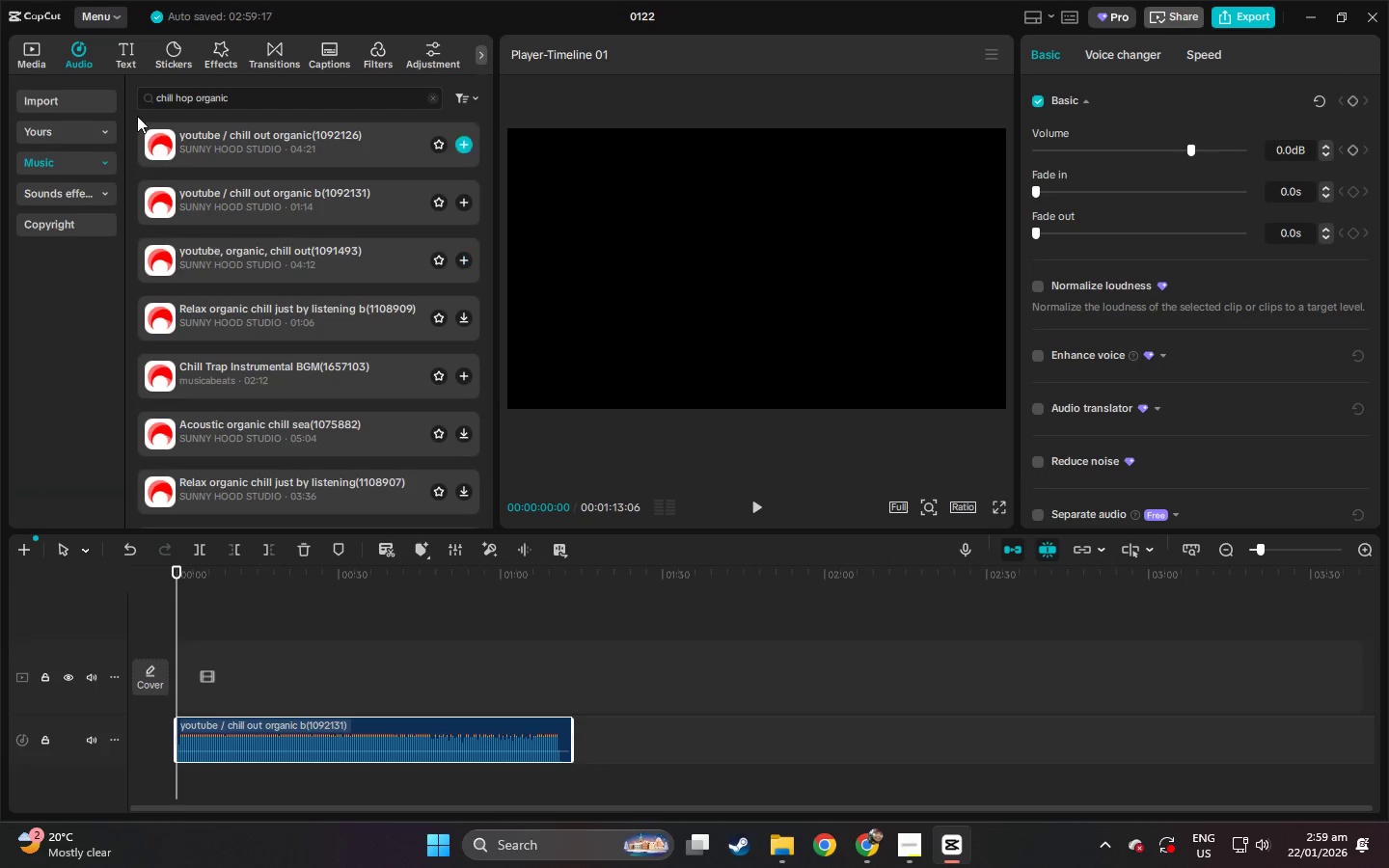 
left_click([43, 59])
 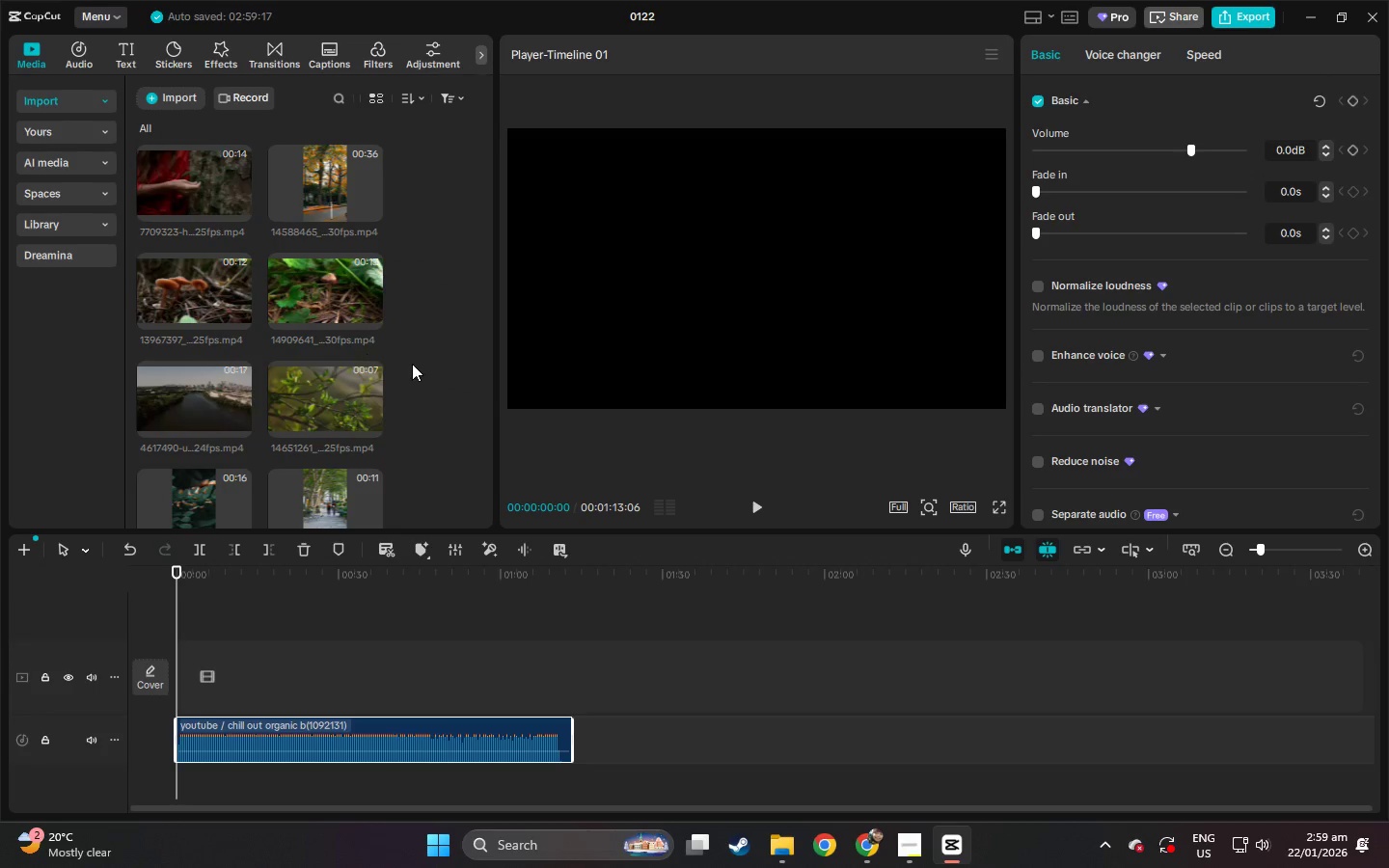 
scroll: coordinate [414, 345], scroll_direction: up, amount: 1.0
 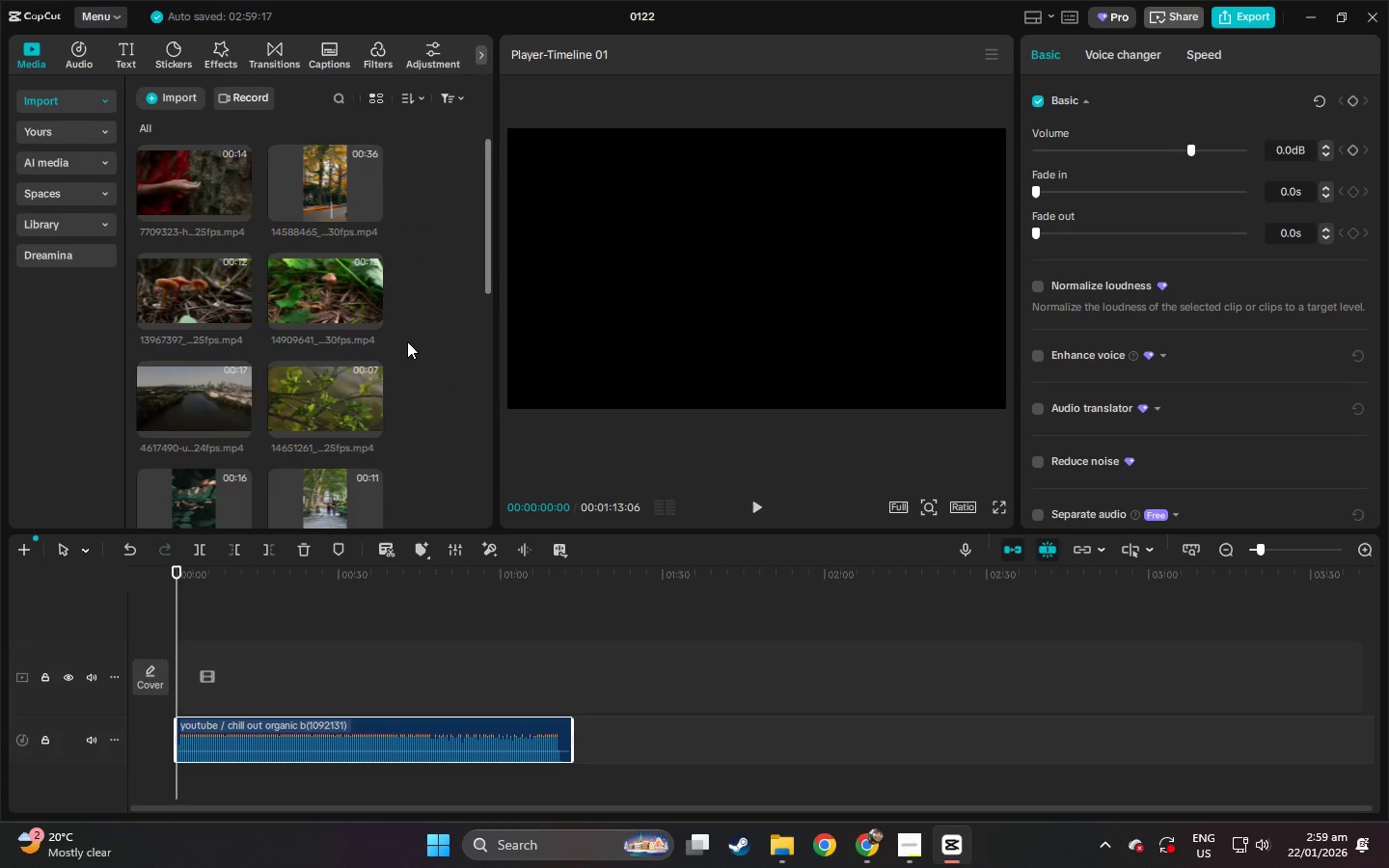 
scroll: coordinate [407, 341], scroll_direction: down, amount: 5.0
 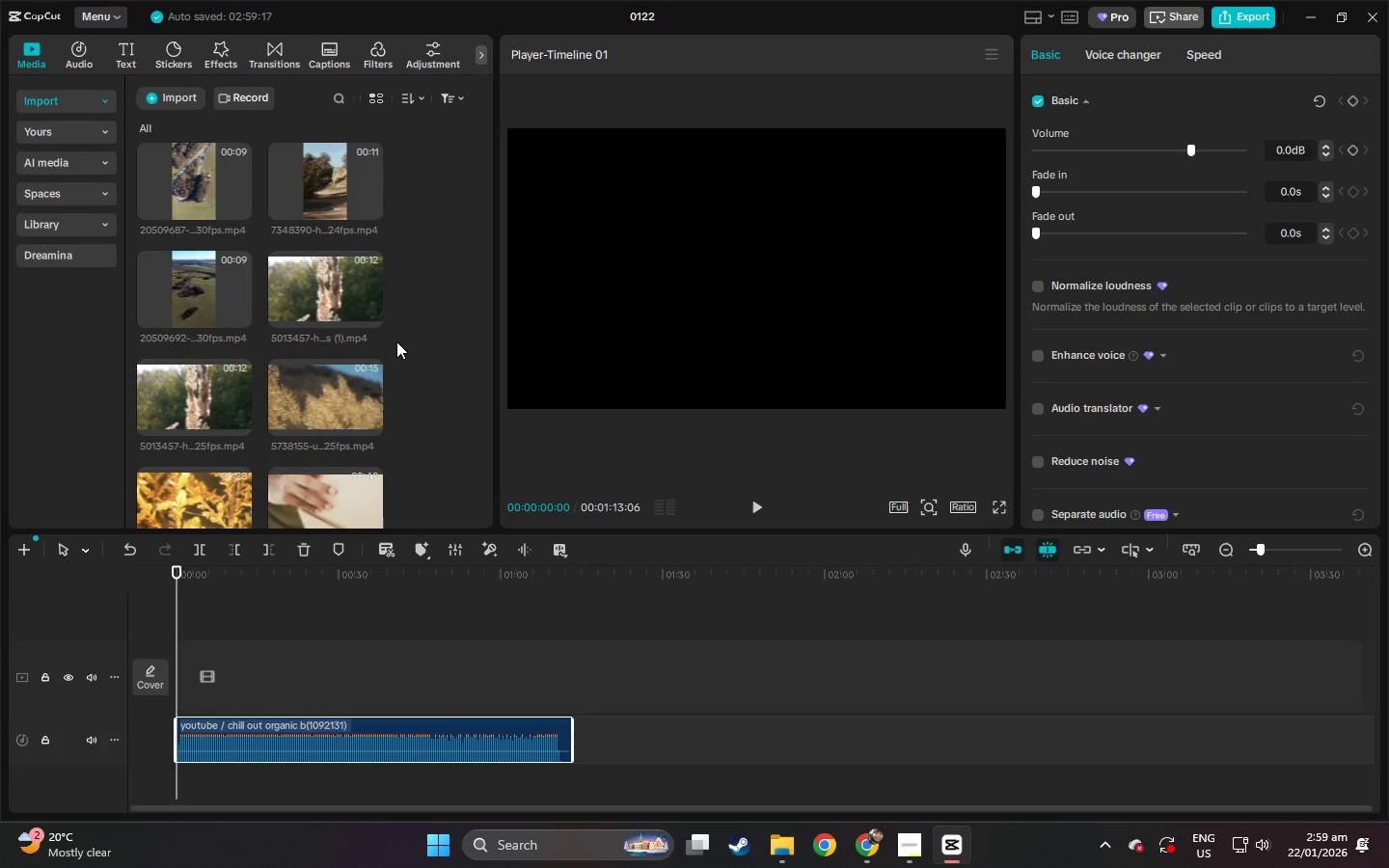 
wait(5.49)
 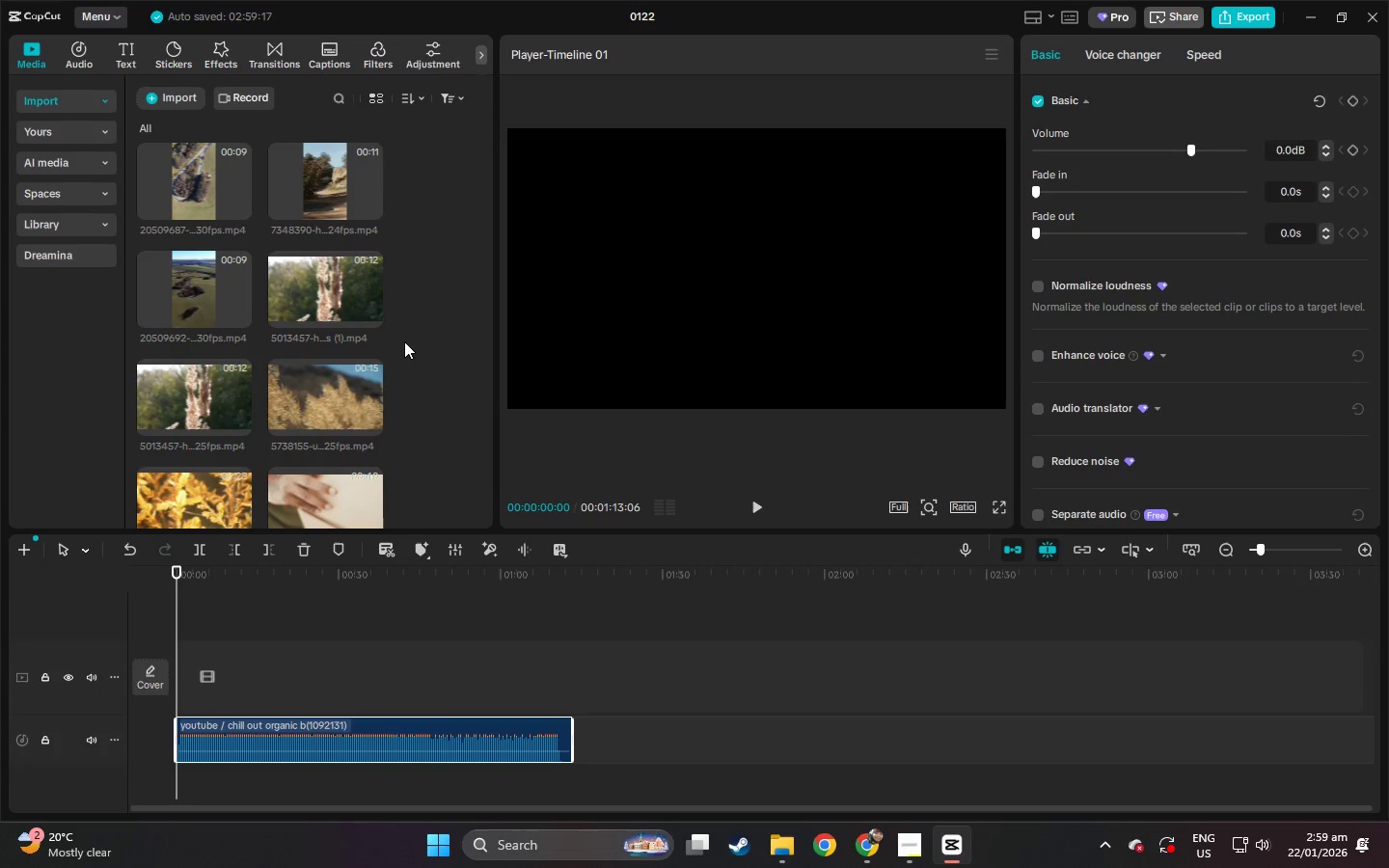 
scroll: coordinate [396, 341], scroll_direction: down, amount: 7.0
 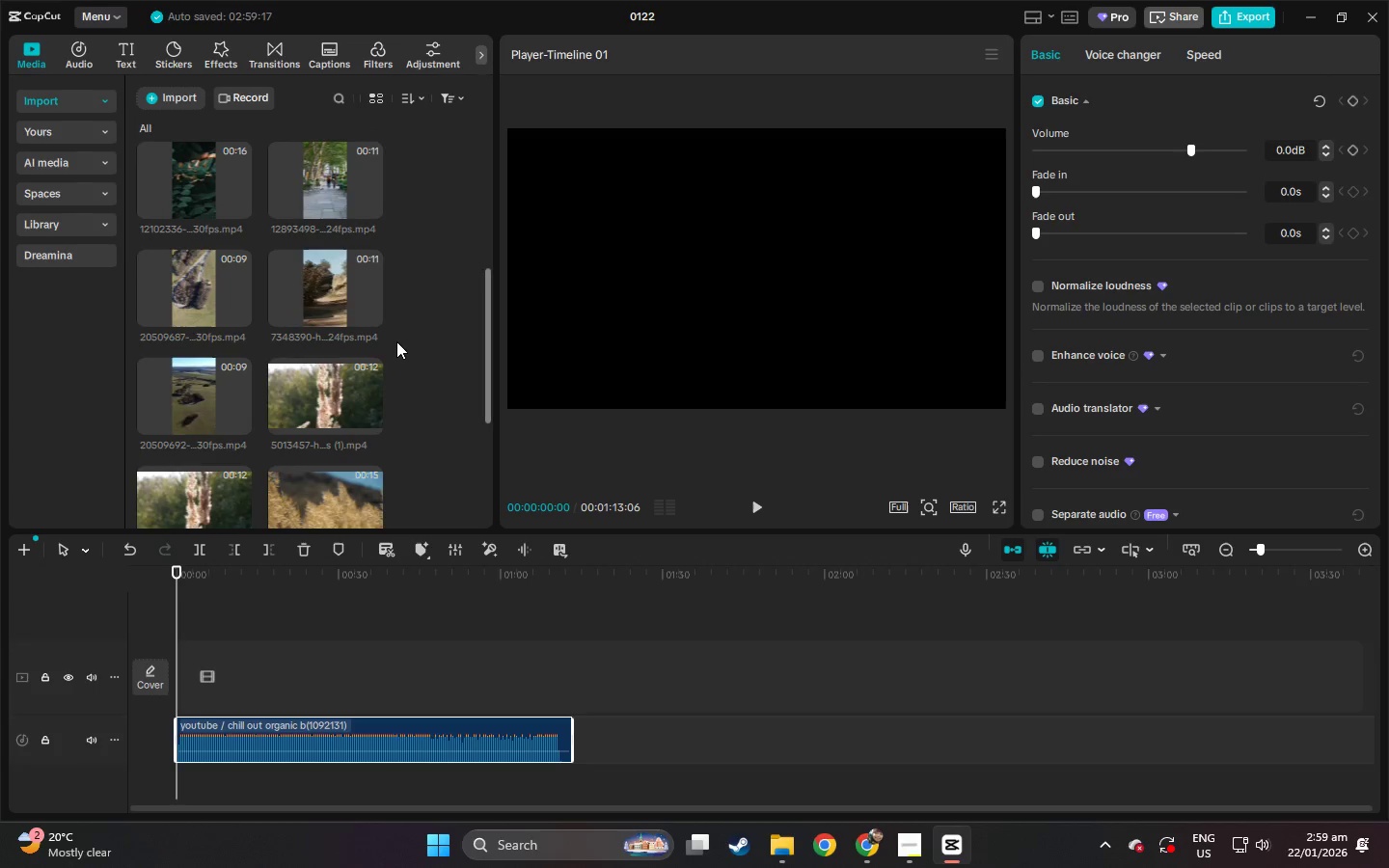 
scroll: coordinate [396, 341], scroll_direction: up, amount: 5.0
 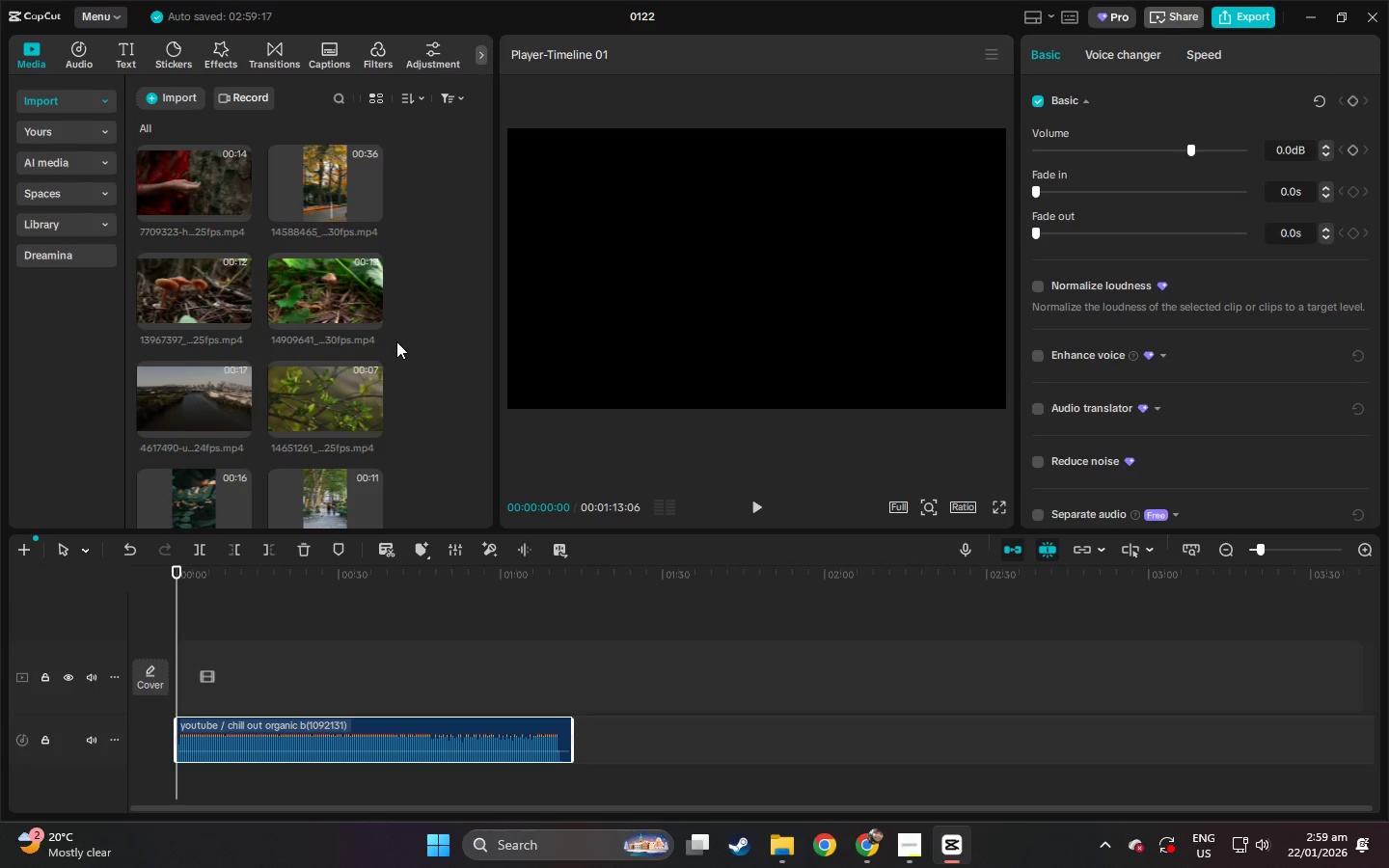 
scroll: coordinate [396, 341], scroll_direction: down, amount: 1.0
 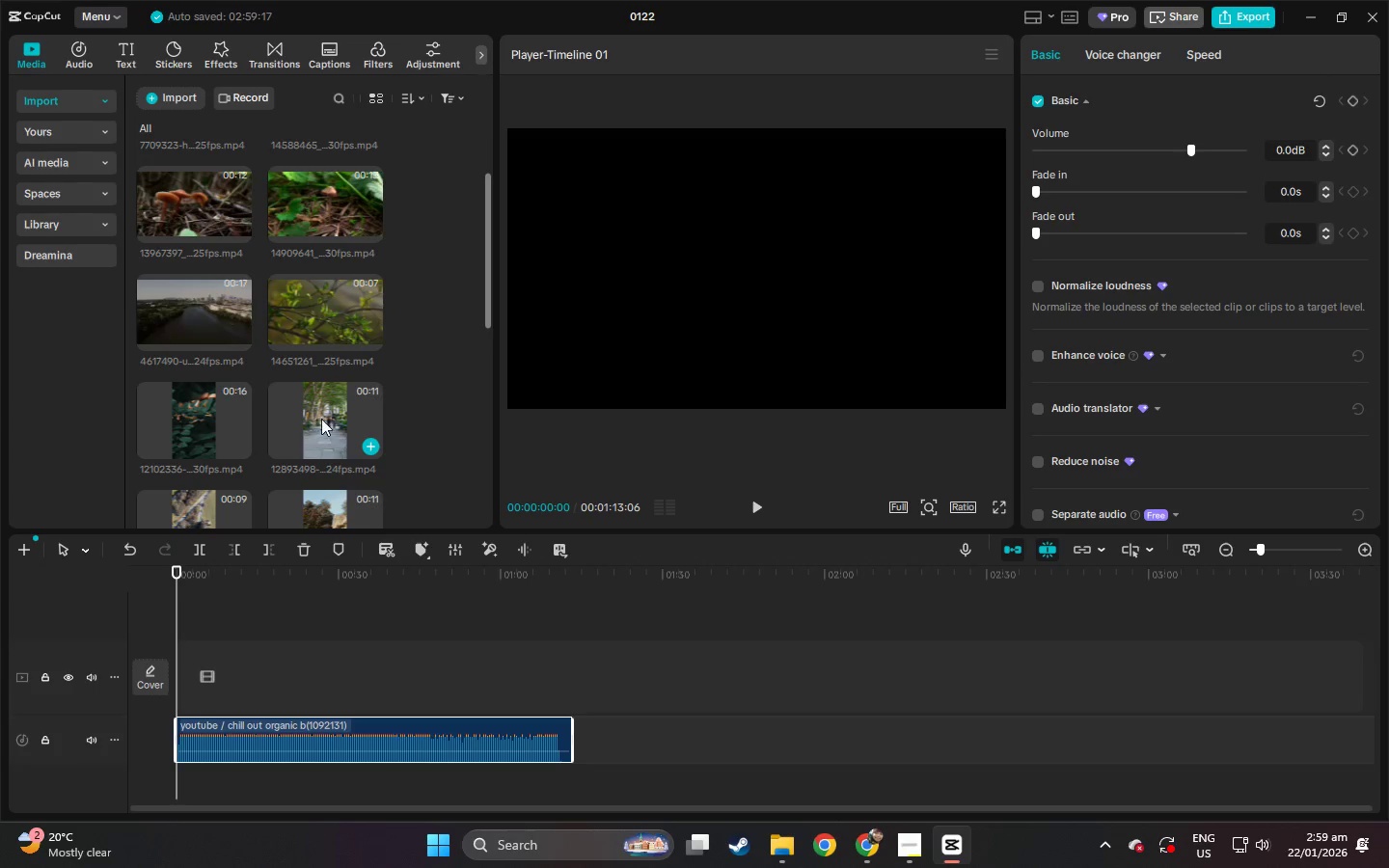 
left_click_drag(start_coordinate=[313, 413], to_coordinate=[198, 680])
 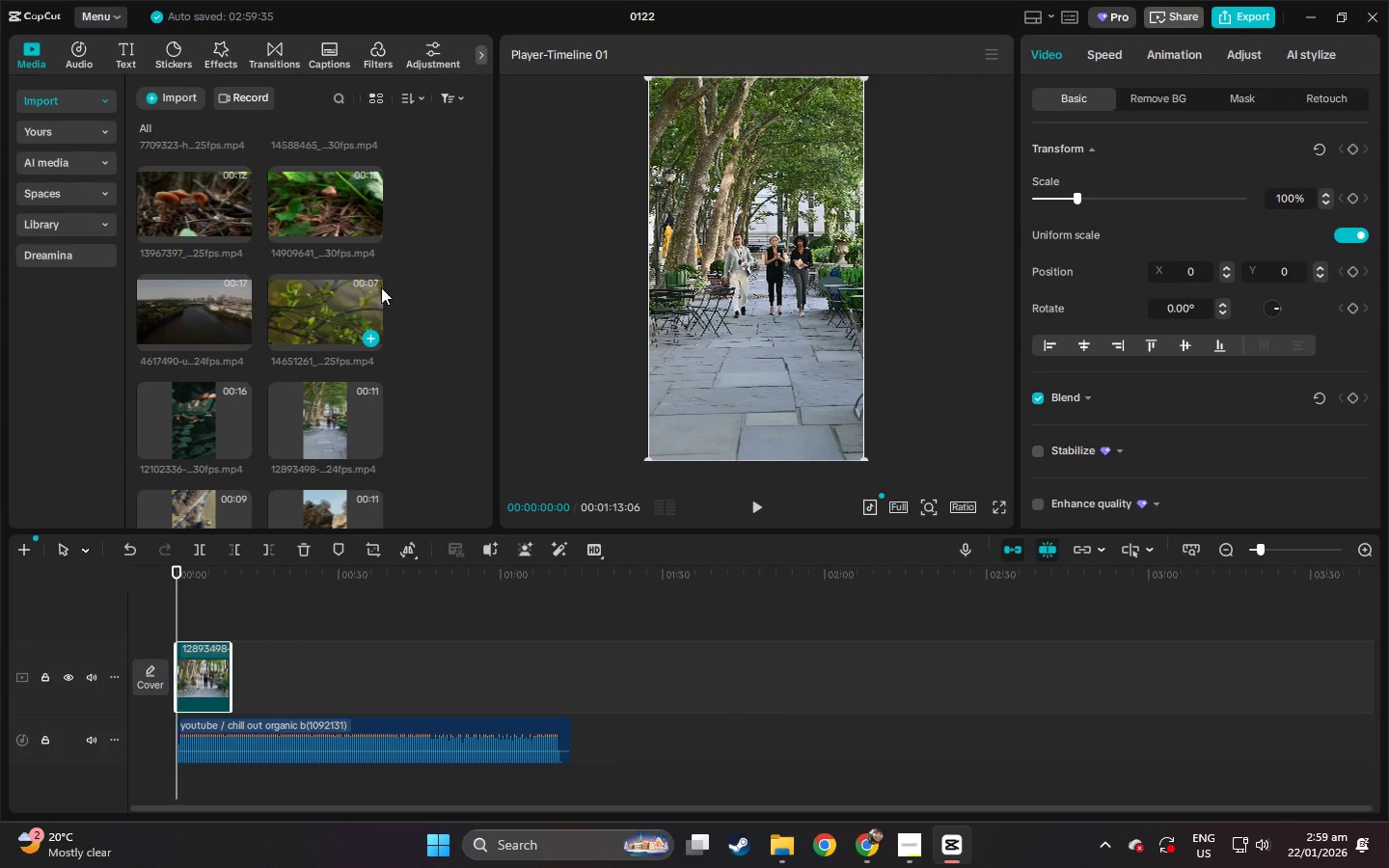 
scroll: coordinate [309, 288], scroll_direction: down, amount: 2.0
 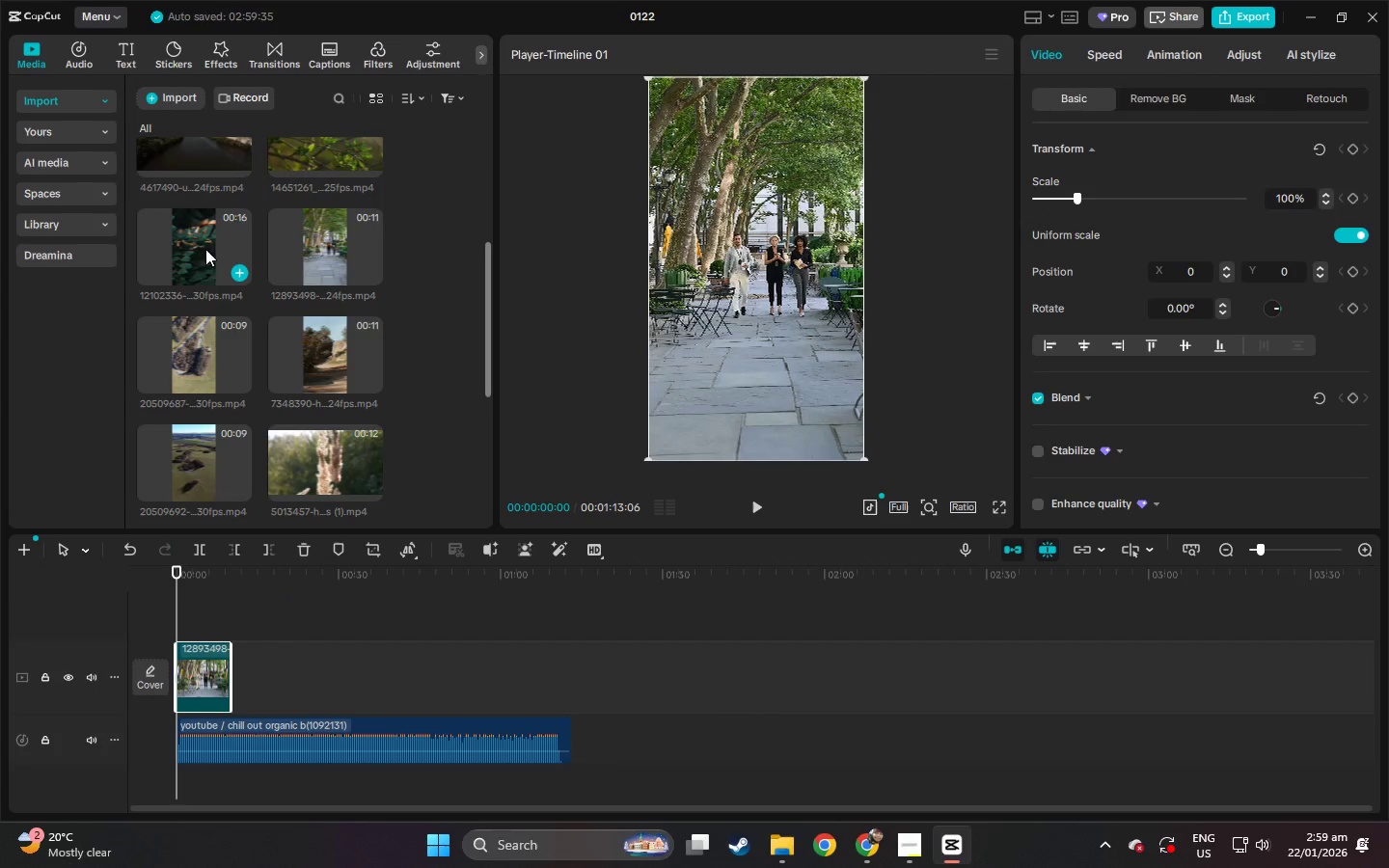 
left_click_drag(start_coordinate=[187, 245], to_coordinate=[230, 682])
 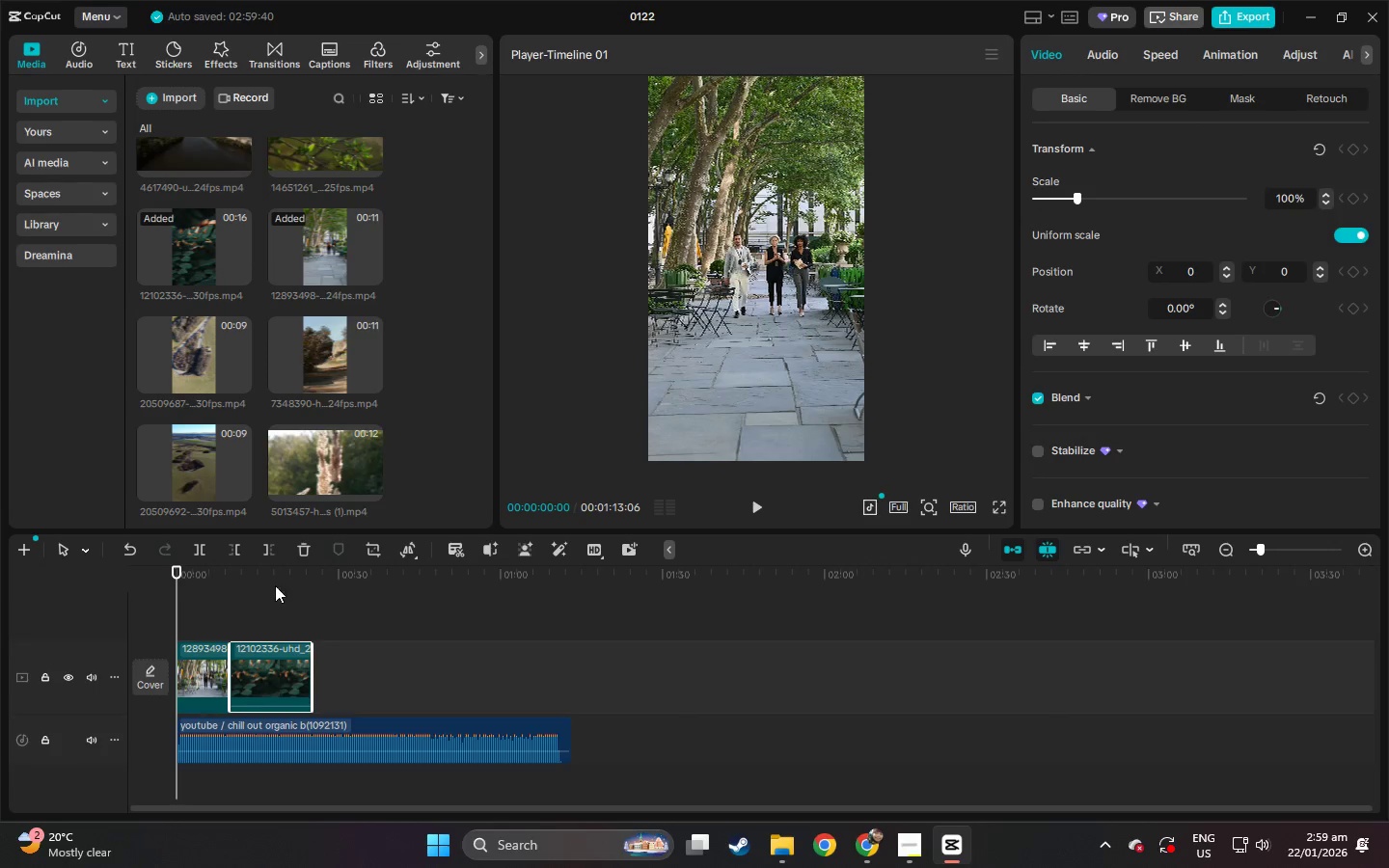 
mouse_move([273, 541])
 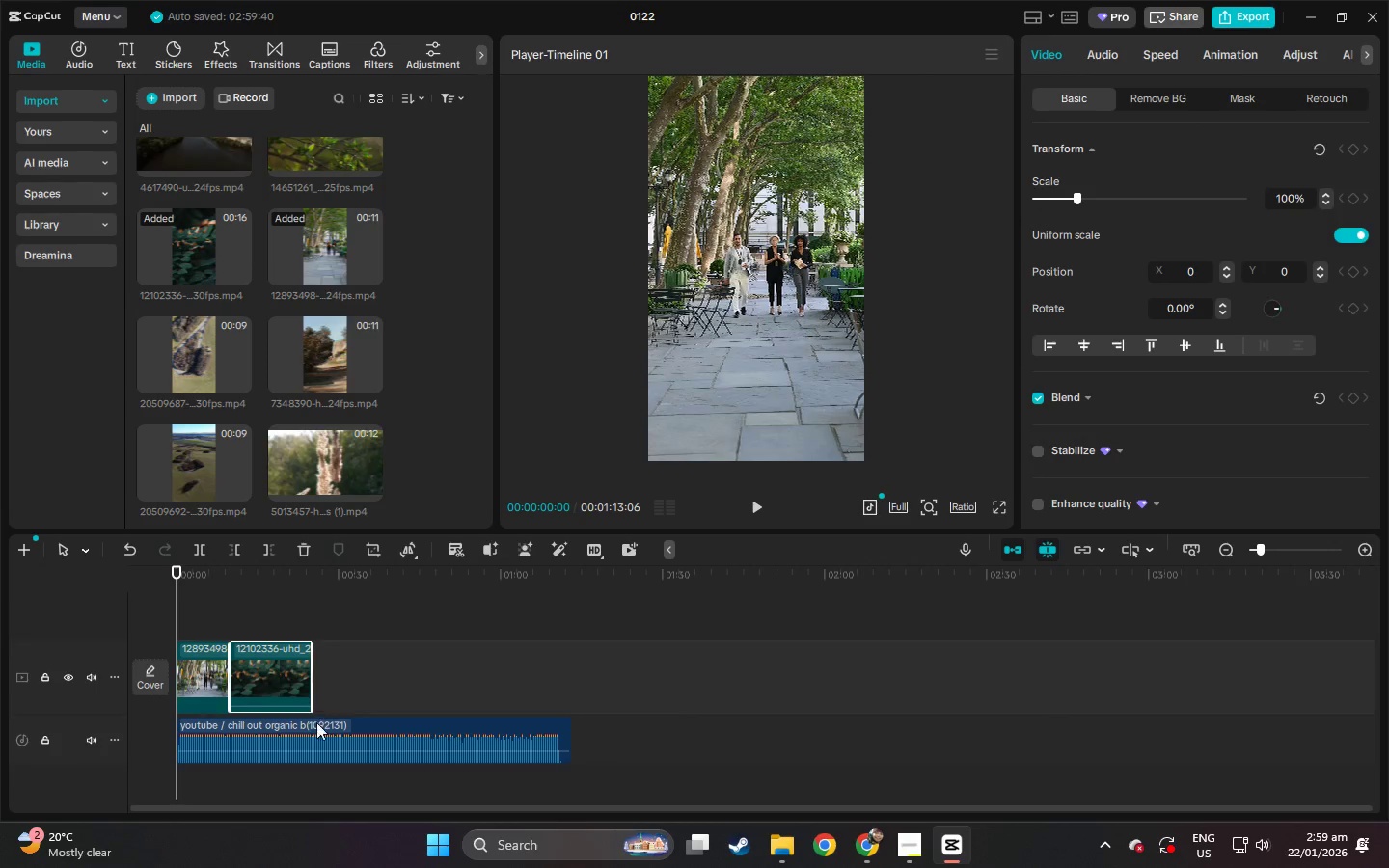 
right_click([312, 731])
 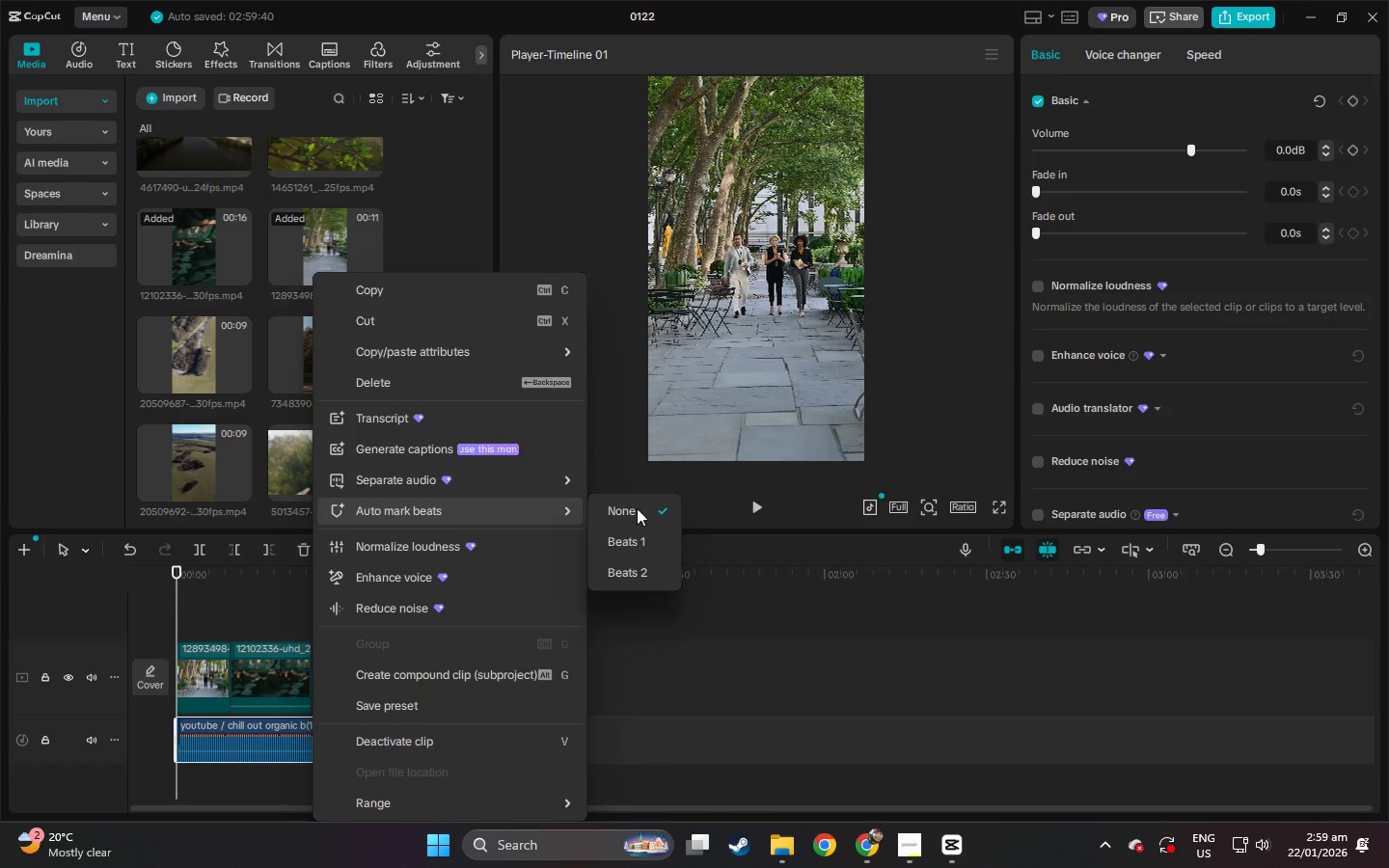 
left_click([656, 548])
 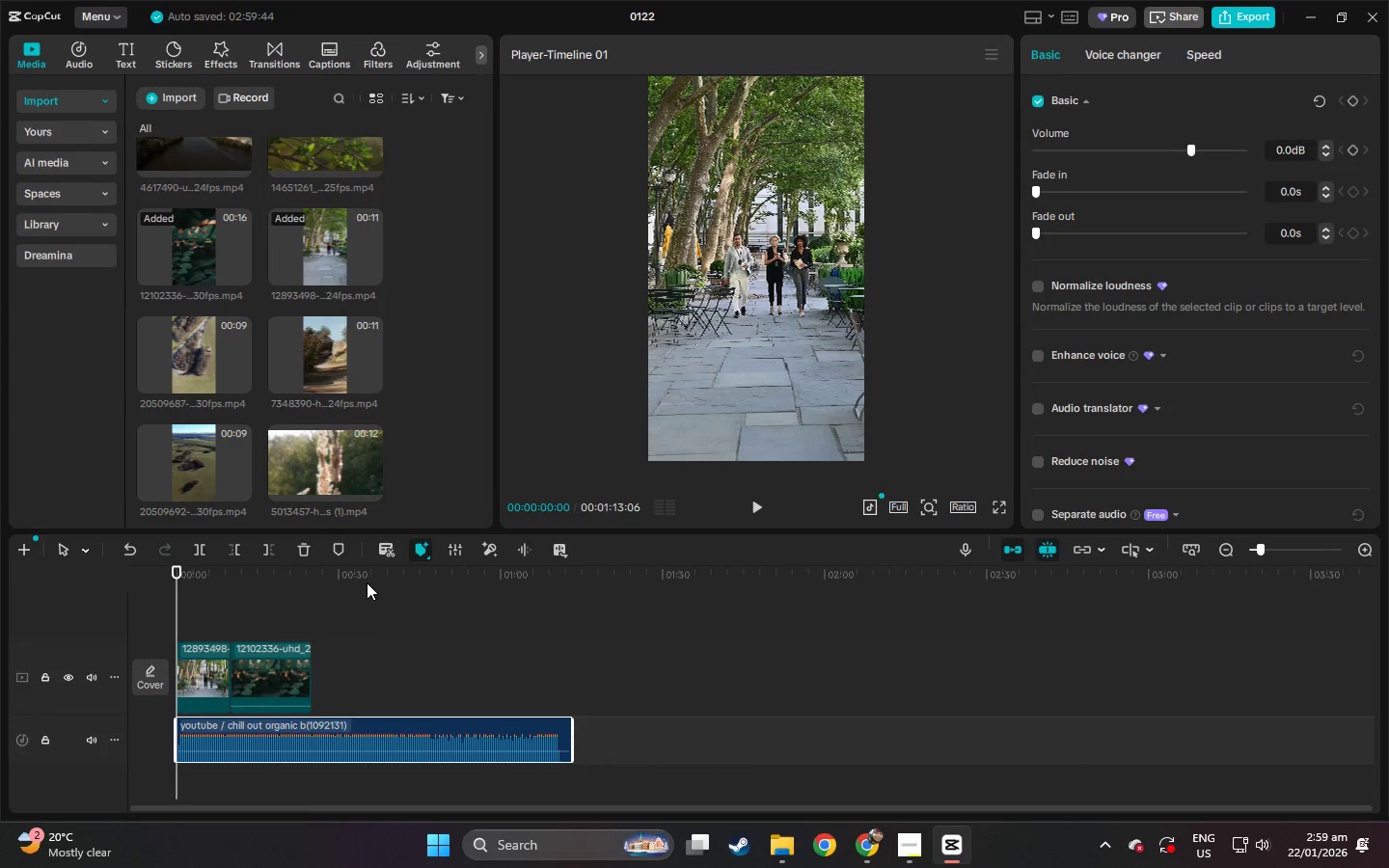 
scroll: coordinate [198, 655], scroll_direction: none, amount: 0.0
 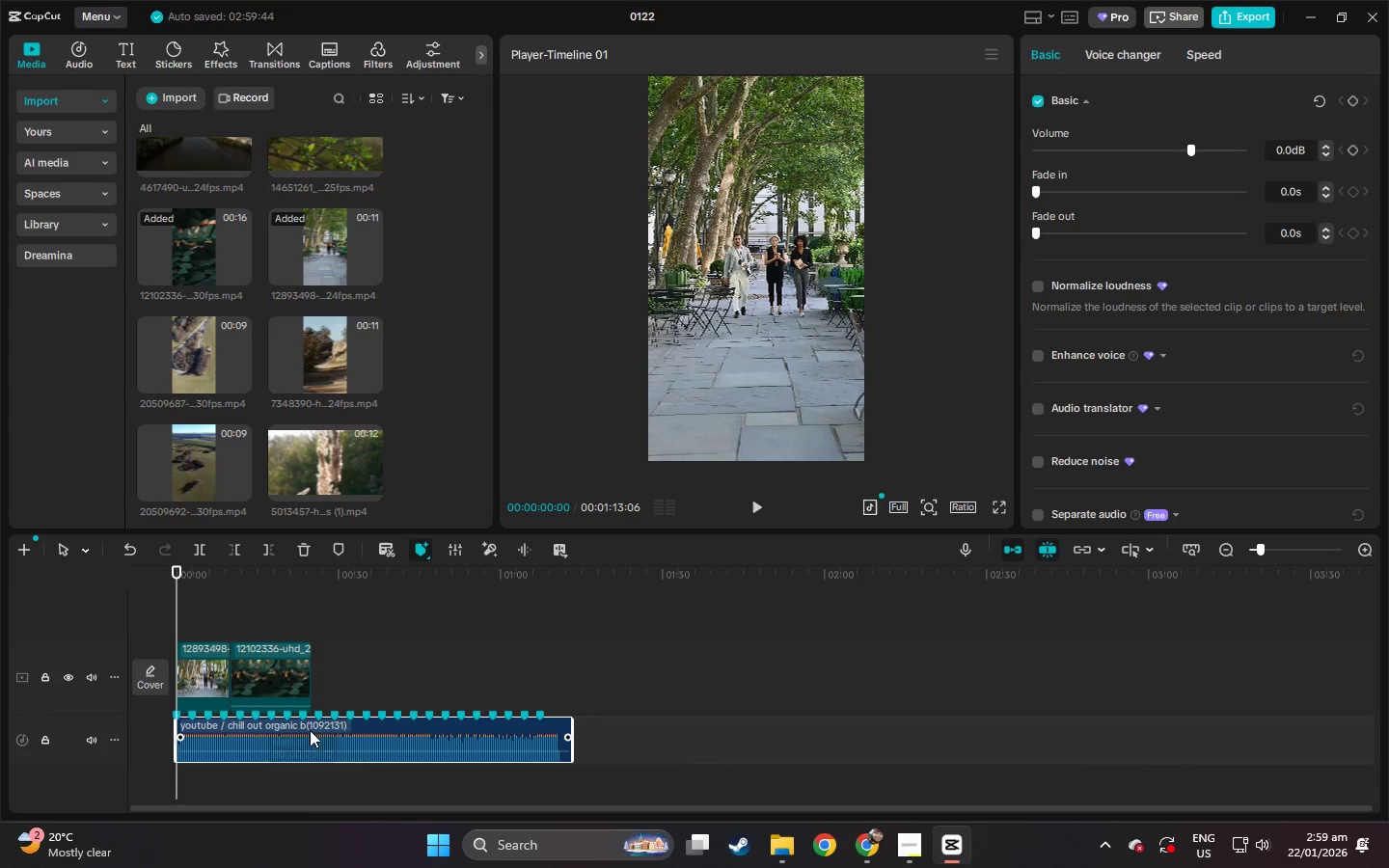 
right_click([333, 725])
 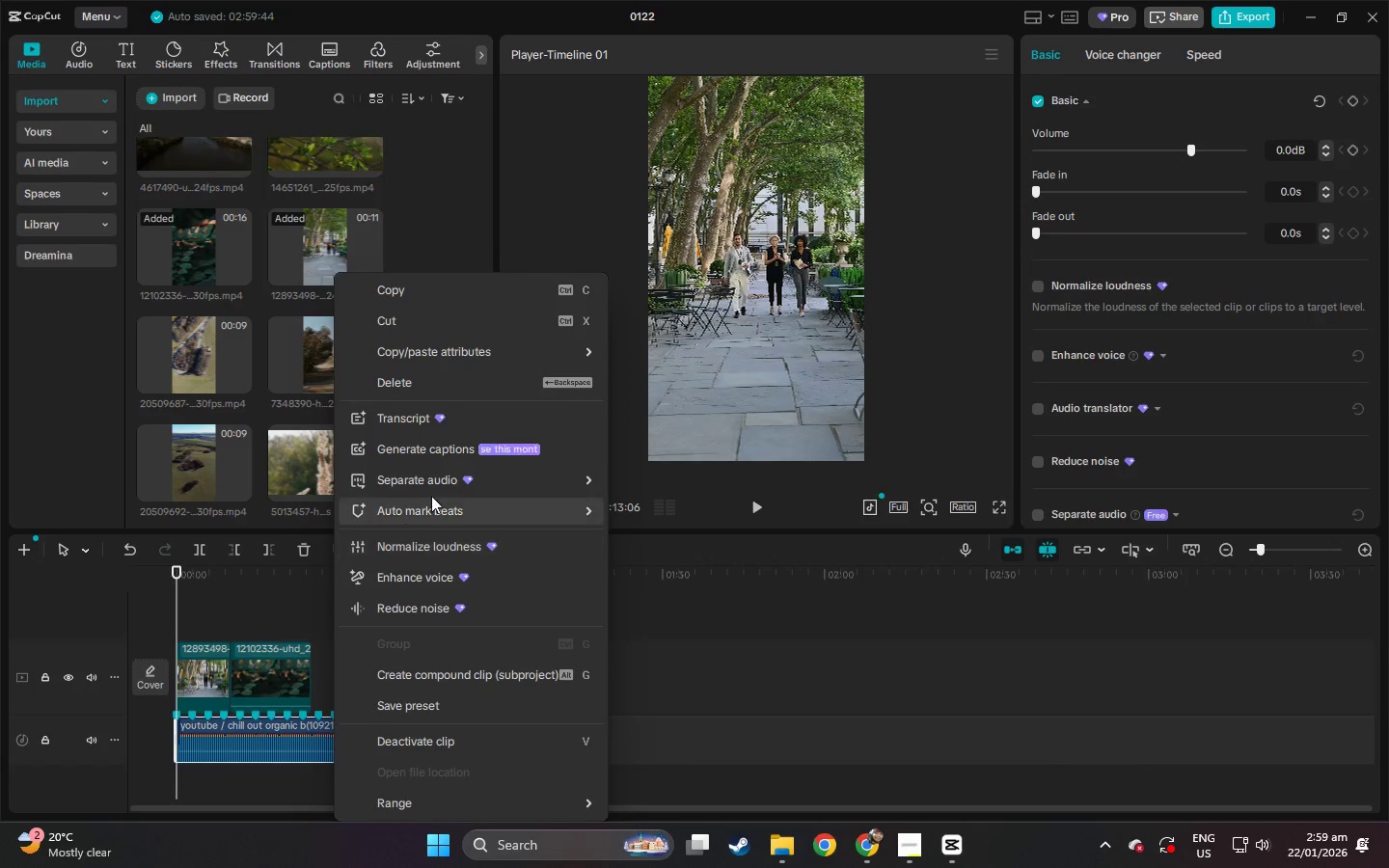 
left_click([439, 506])
 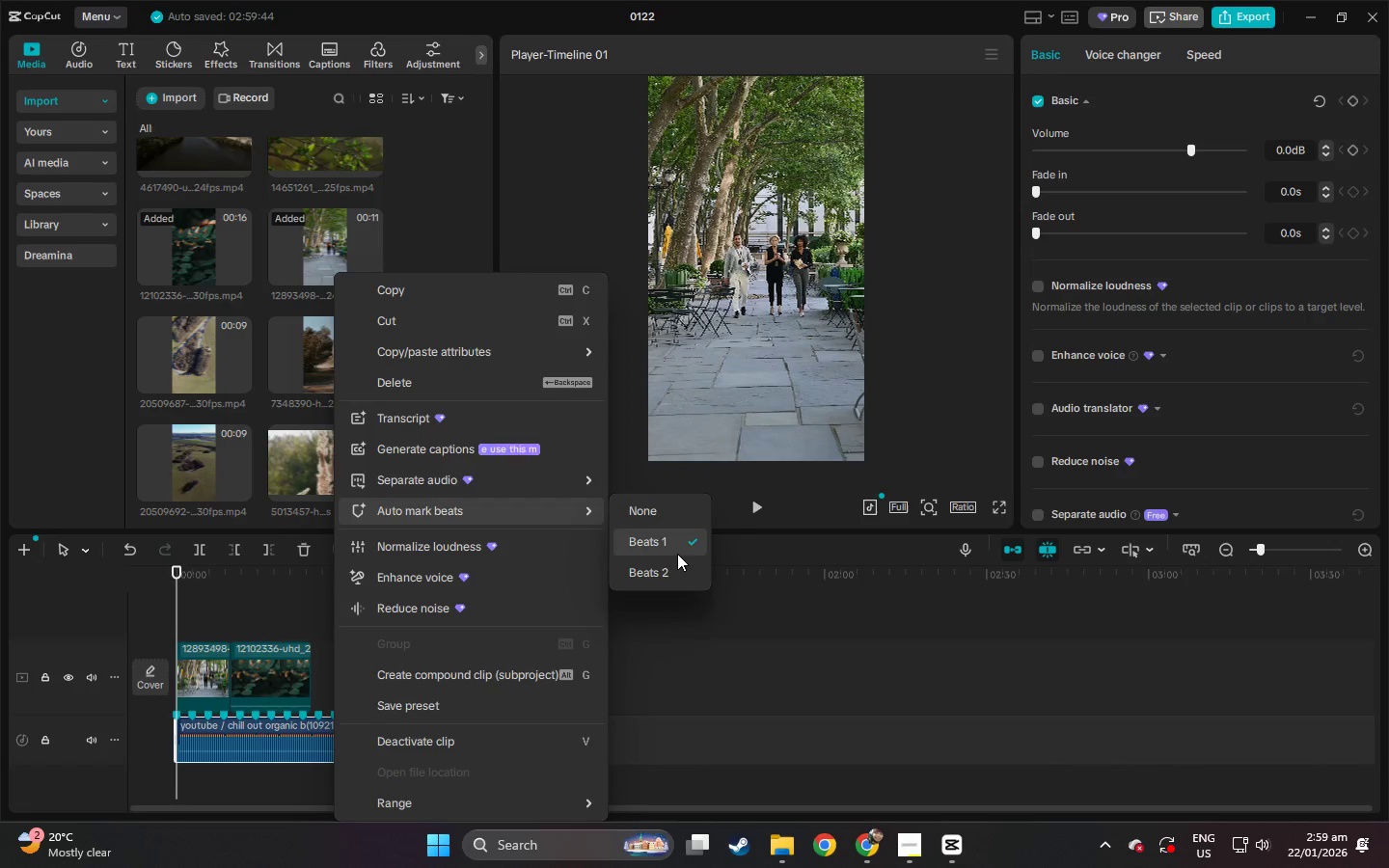 
left_click([670, 565])
 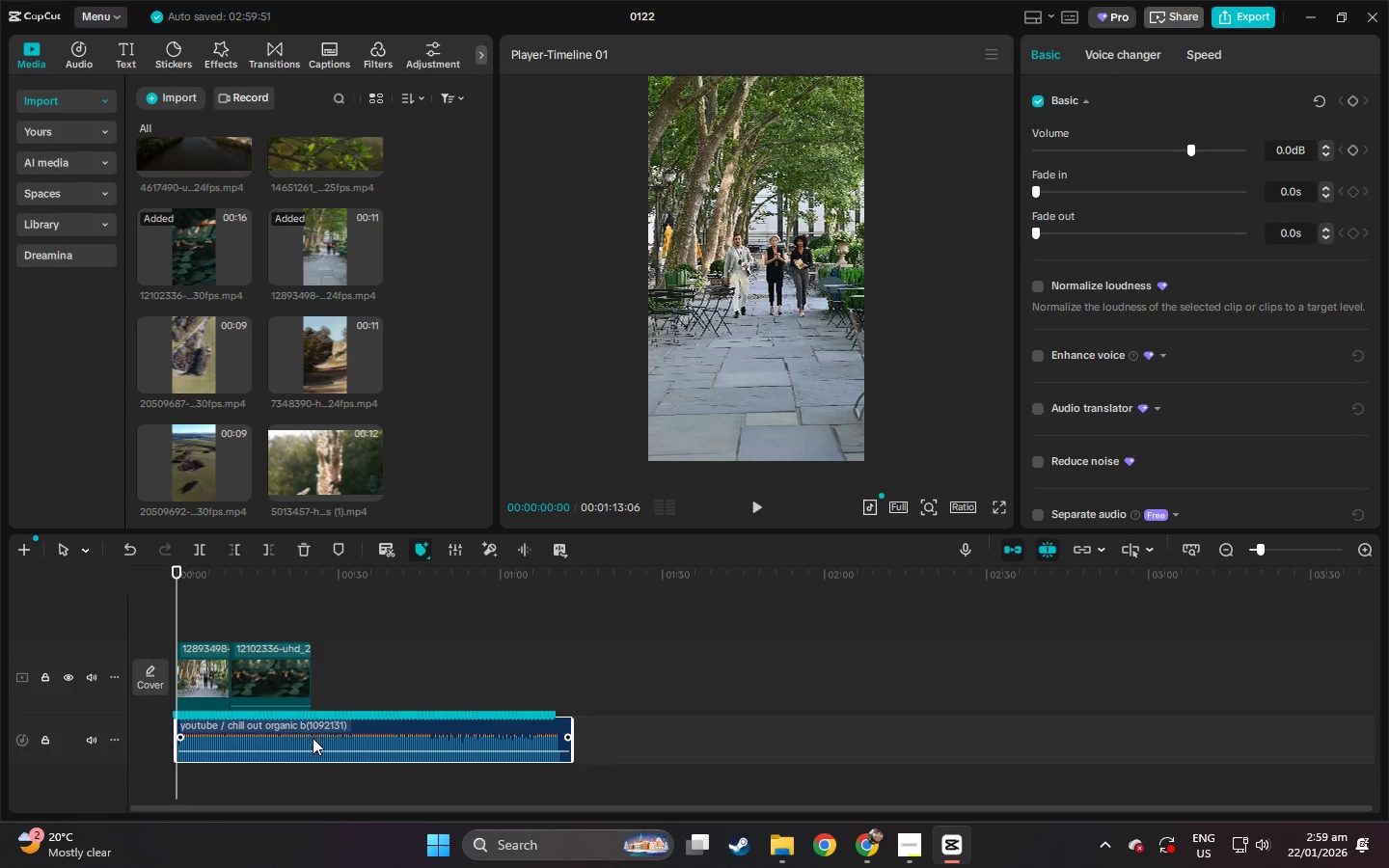 
right_click([329, 725])
 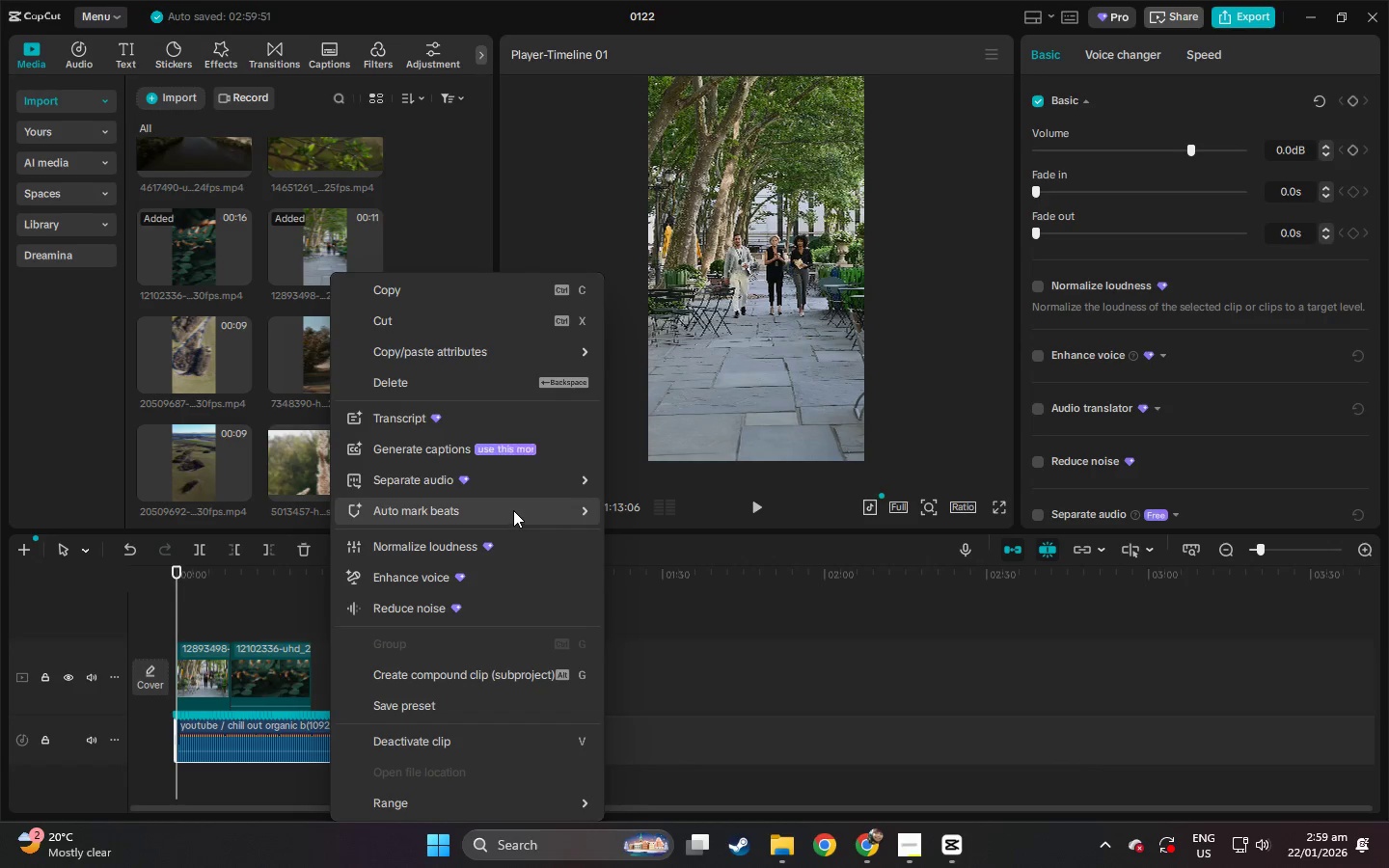 
double_click([640, 511])
 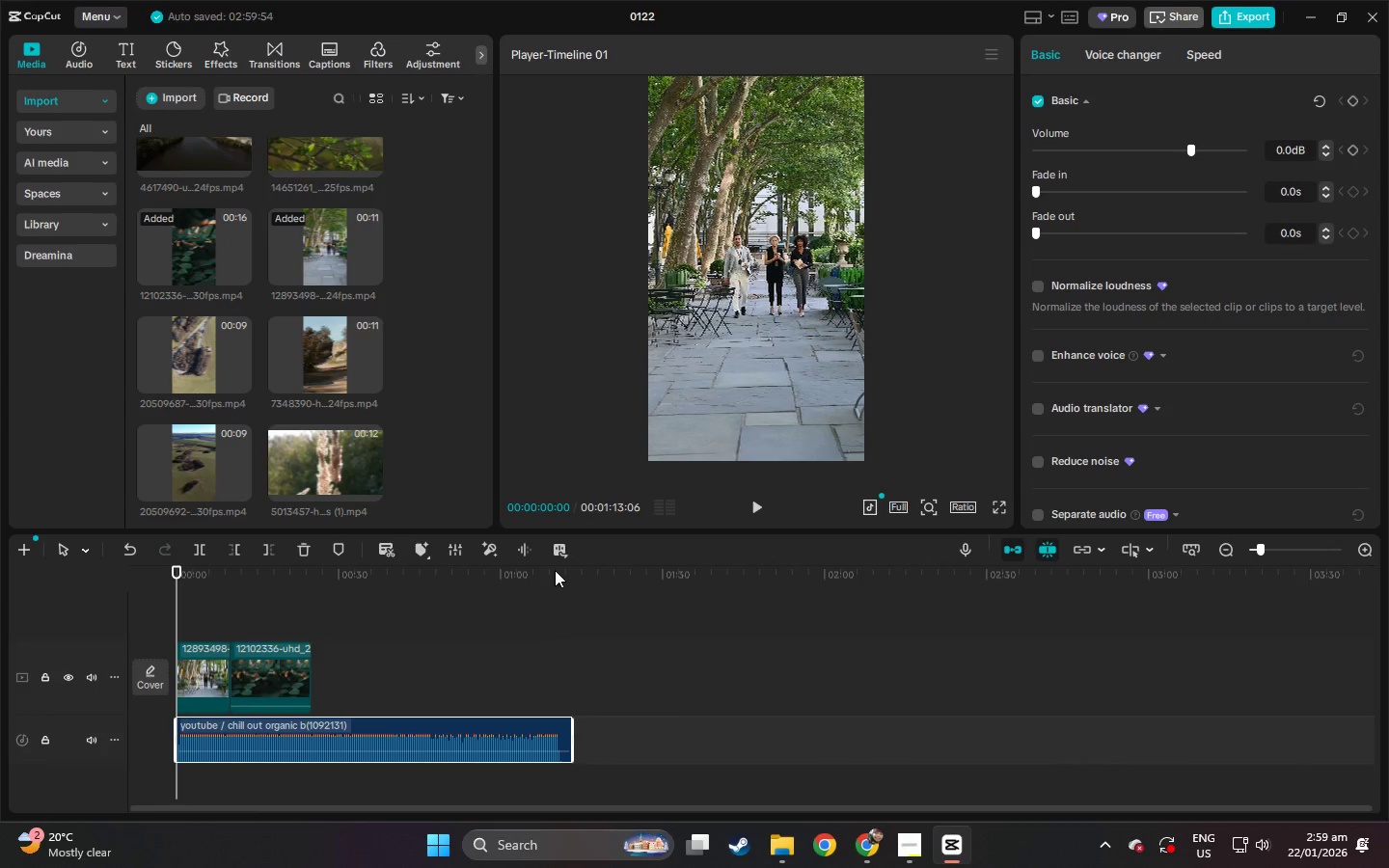 
left_click_drag(start_coordinate=[1270, 551], to_coordinate=[1280, 551])
 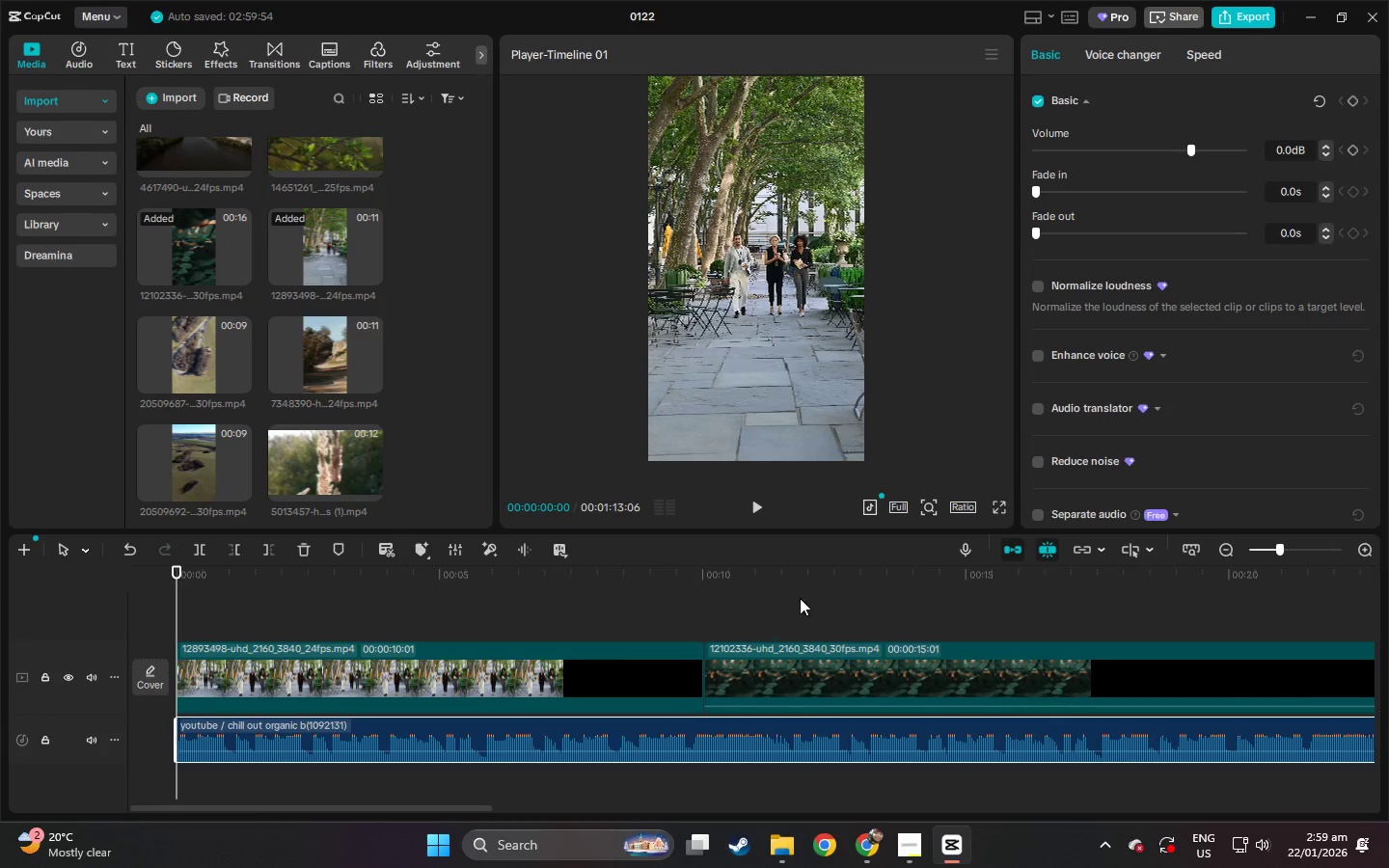 
left_click_drag(start_coordinate=[812, 583], to_coordinate=[935, 579])
 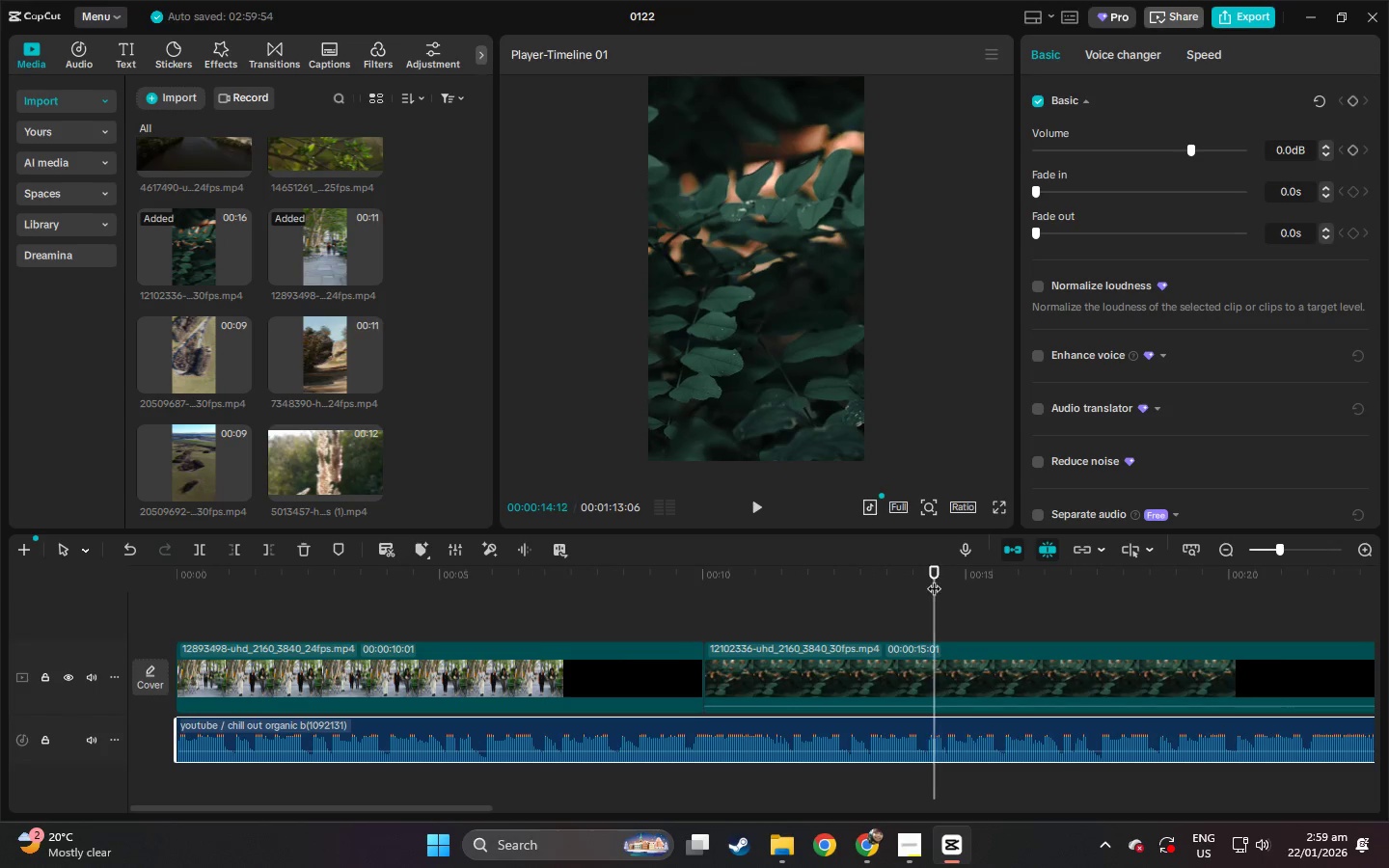 
key(Space)
 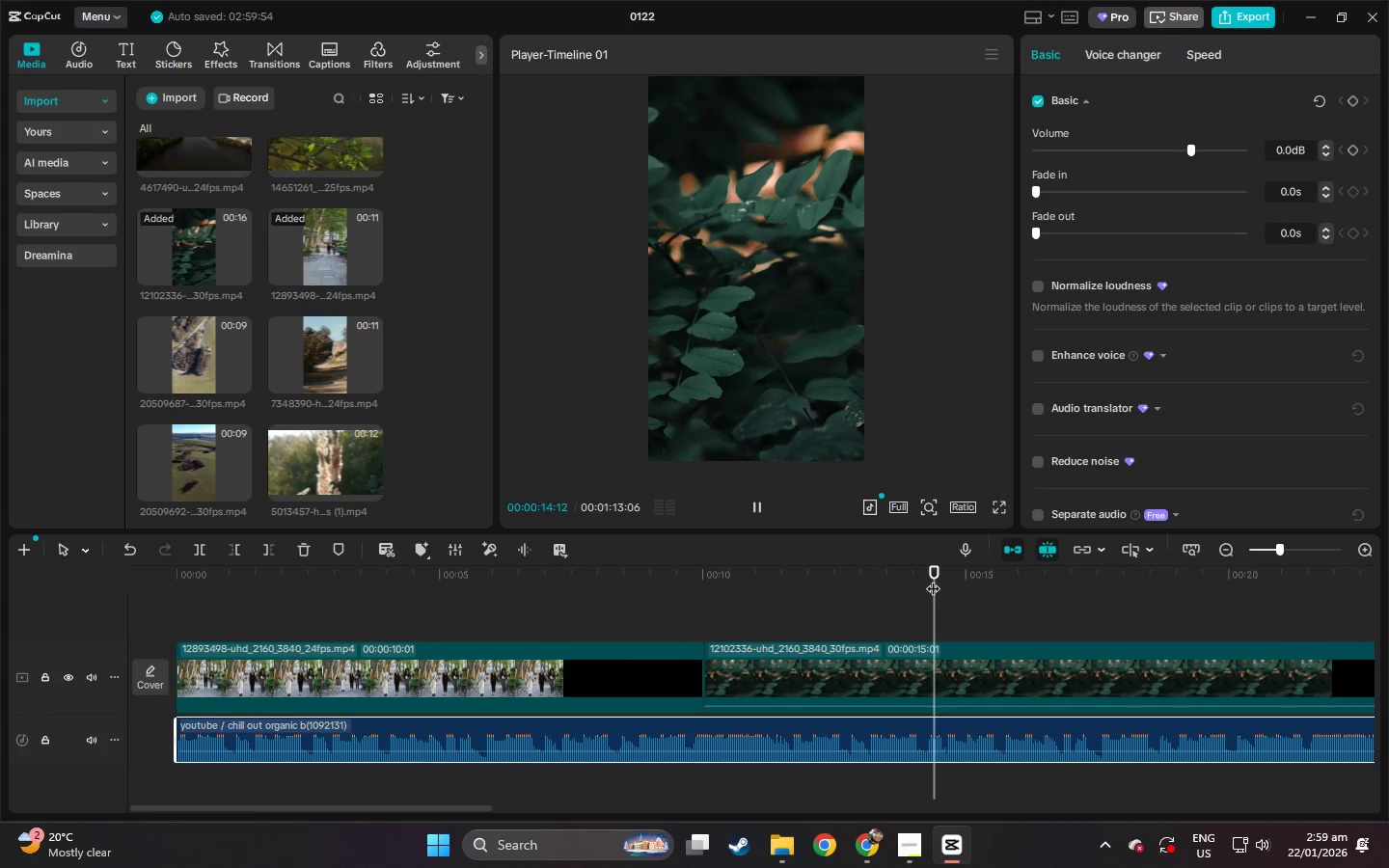 
key(Space)
 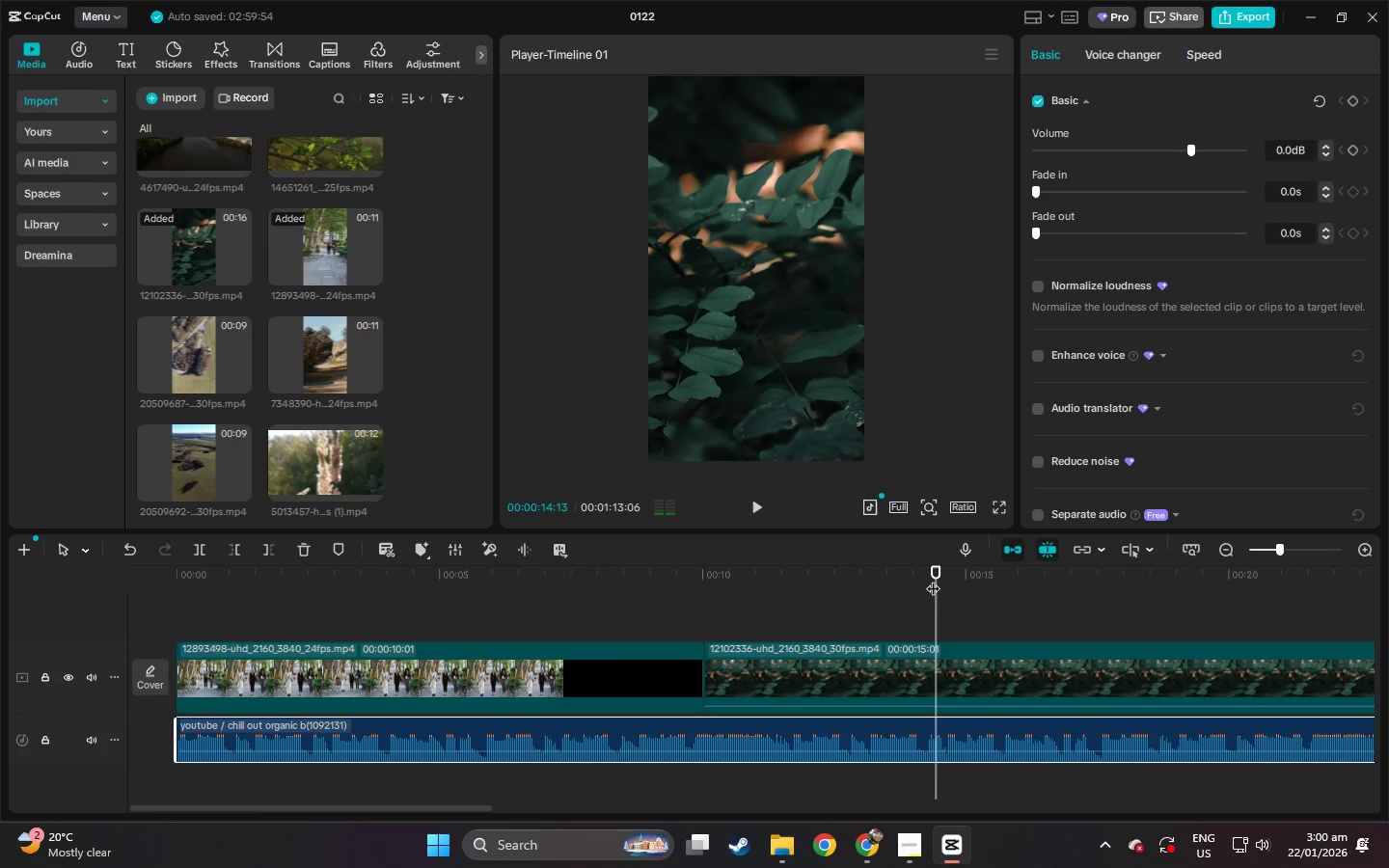 
left_click([821, 579])
 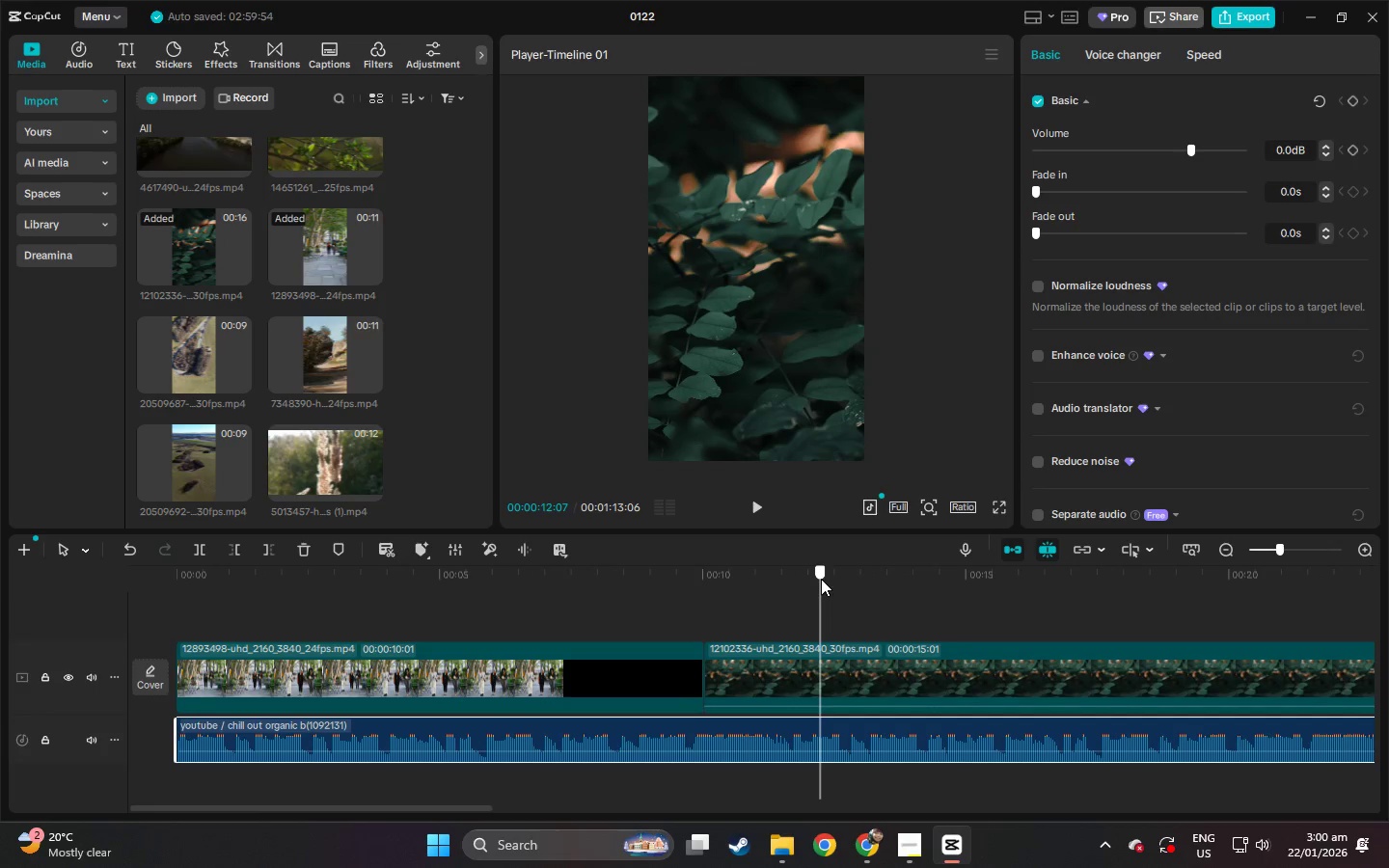 
key(Space)
 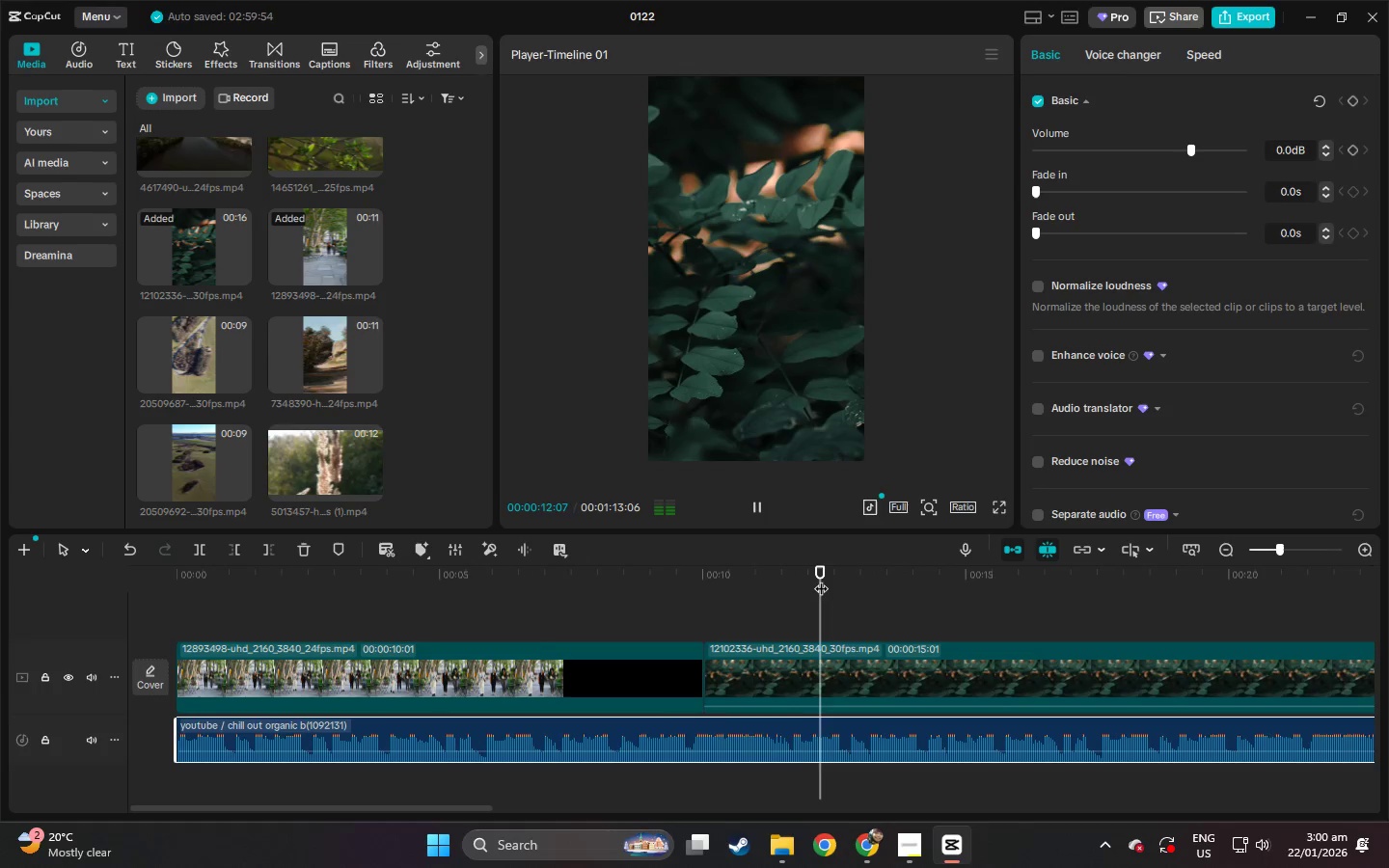 
key(Space)
 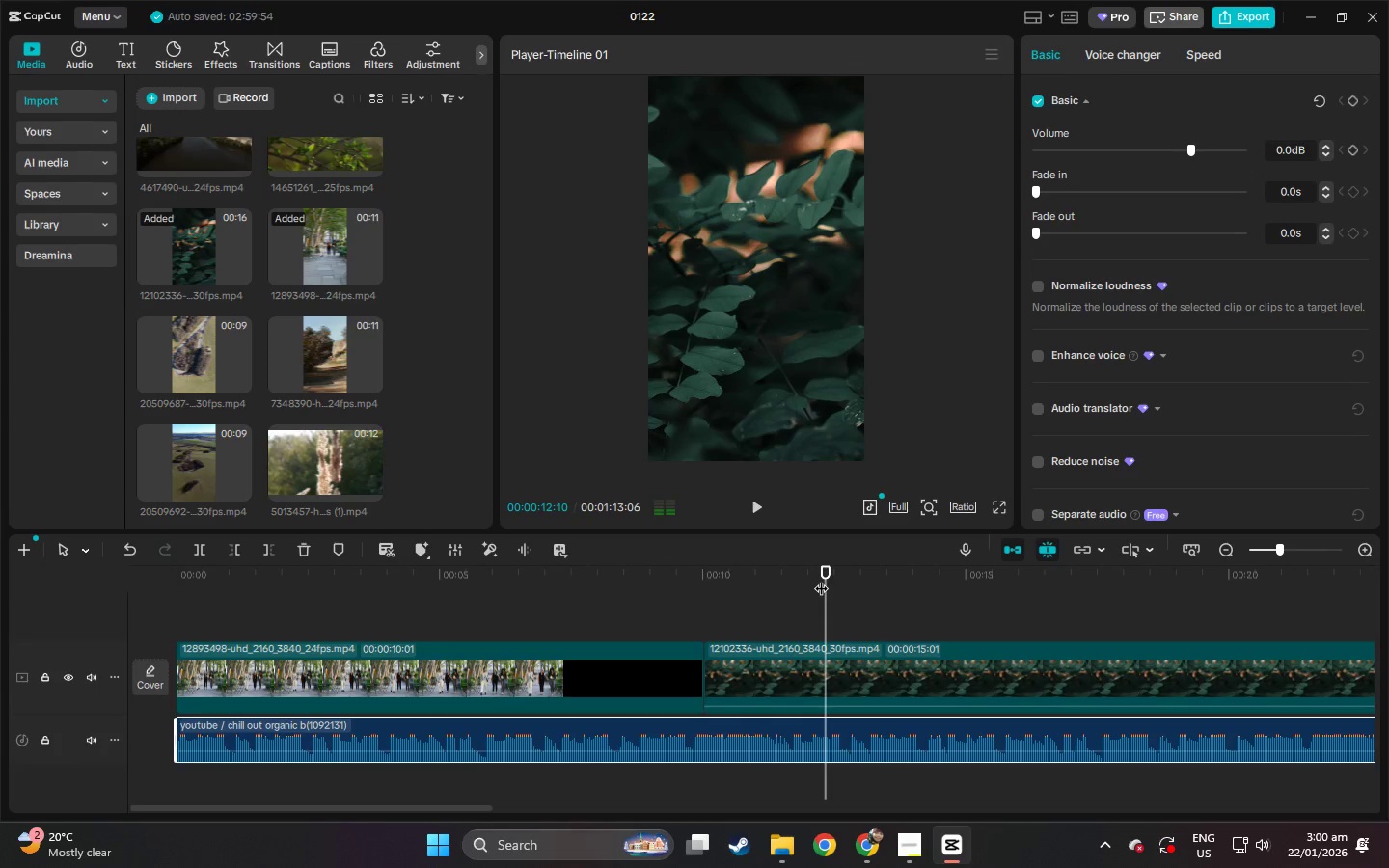 
key(Space)
 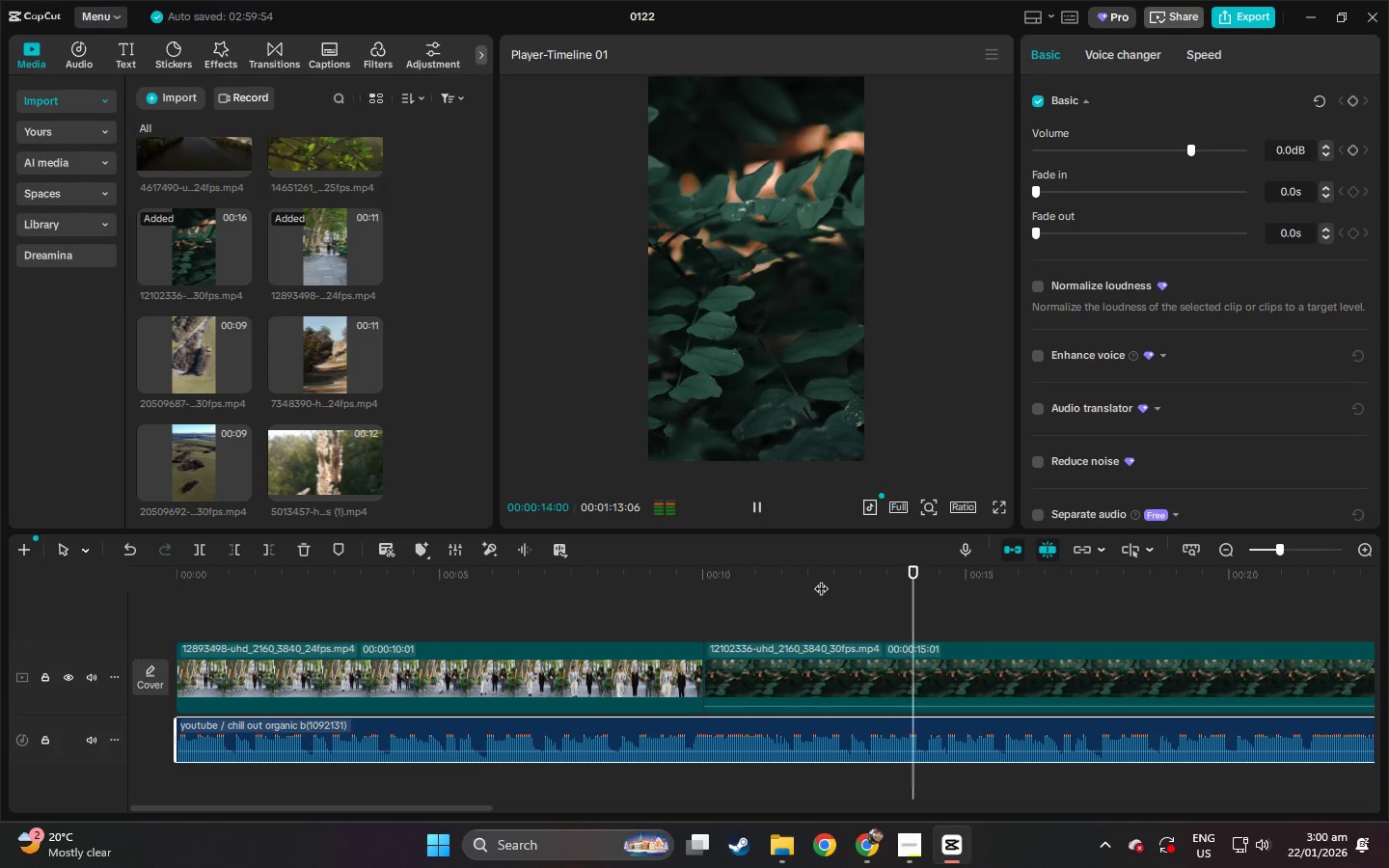 
left_click_drag(start_coordinate=[963, 583], to_coordinate=[1249, 599])
 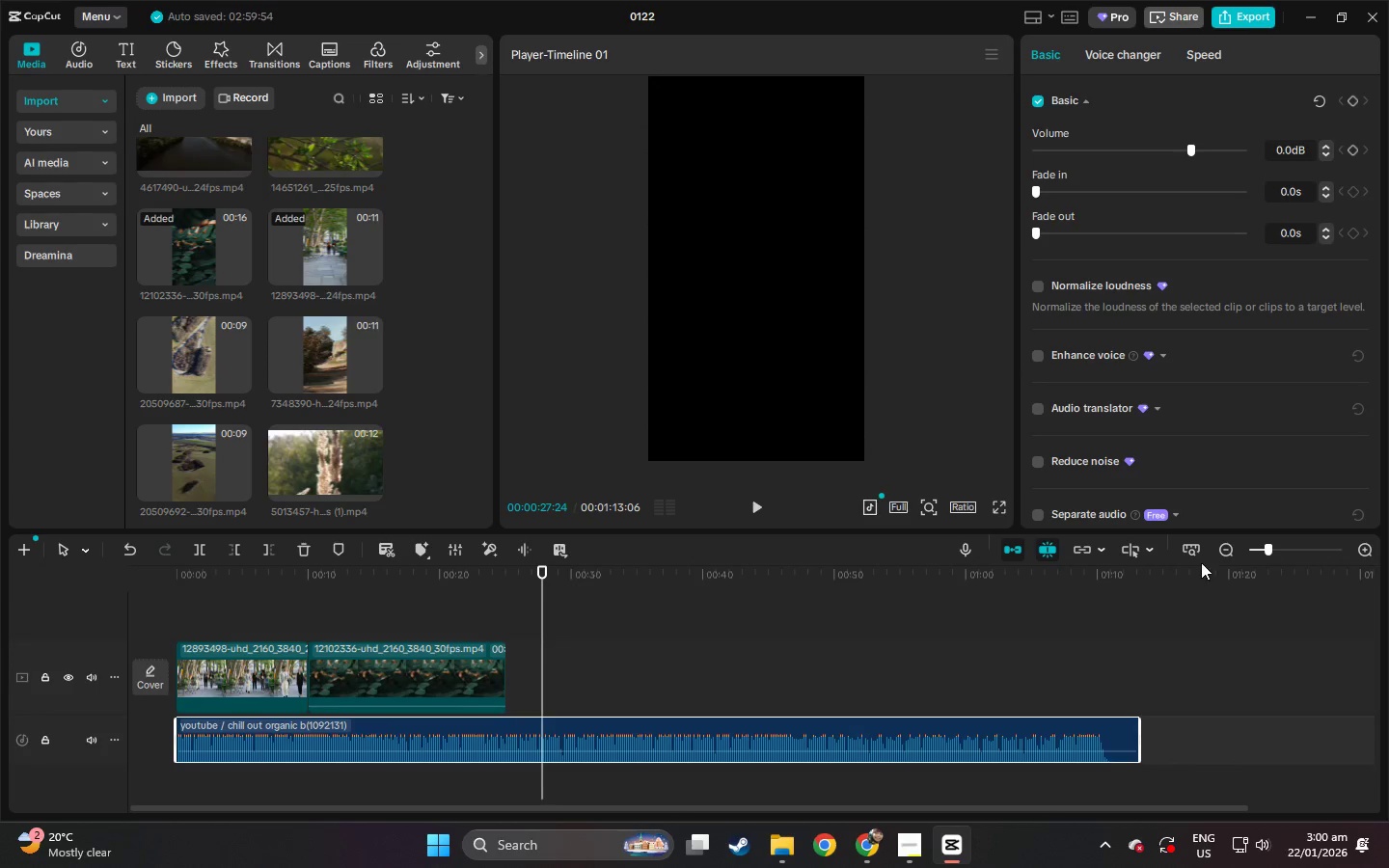 
left_click_drag(start_coordinate=[1073, 576], to_coordinate=[1062, 580])
 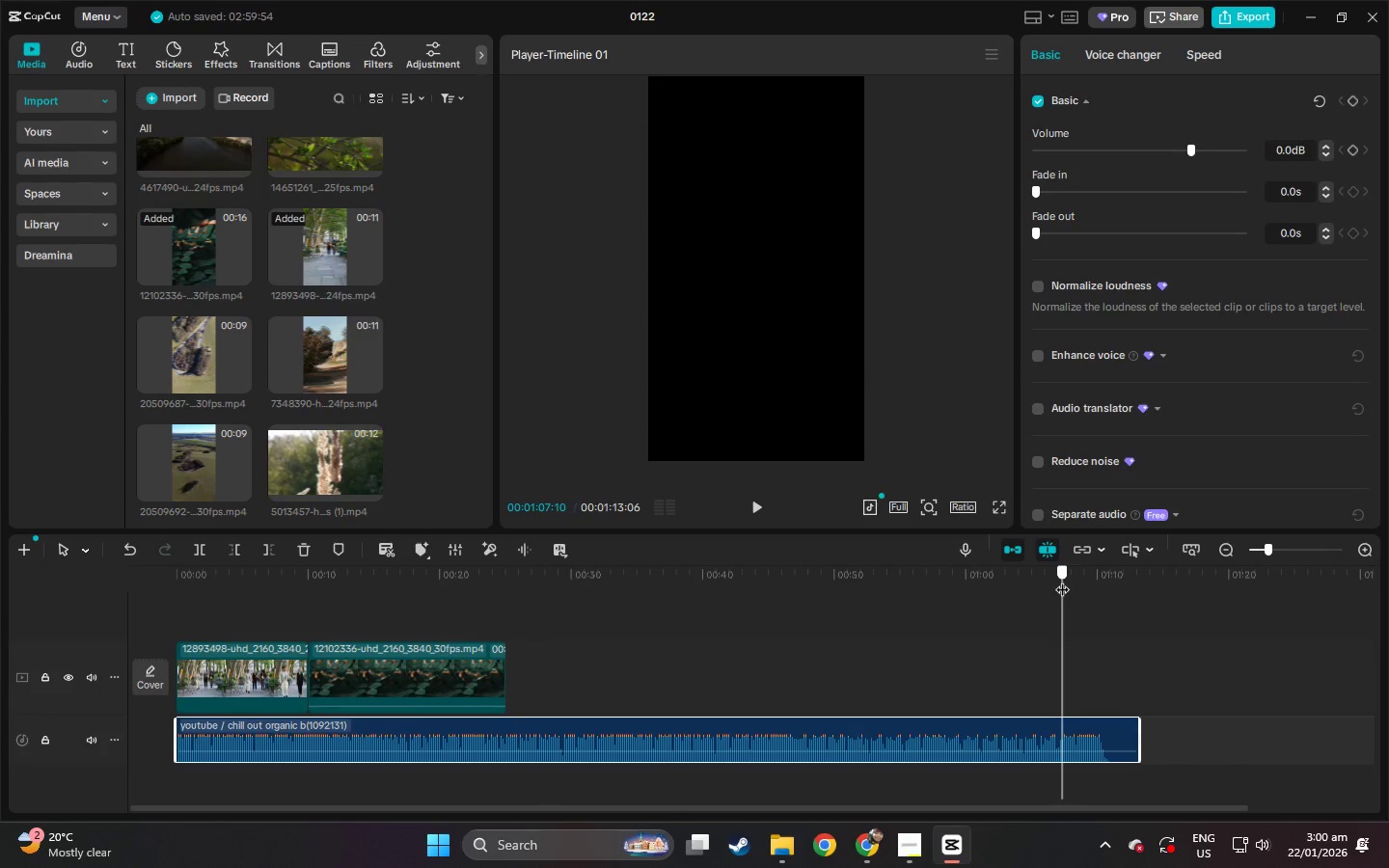 
key(Space)
 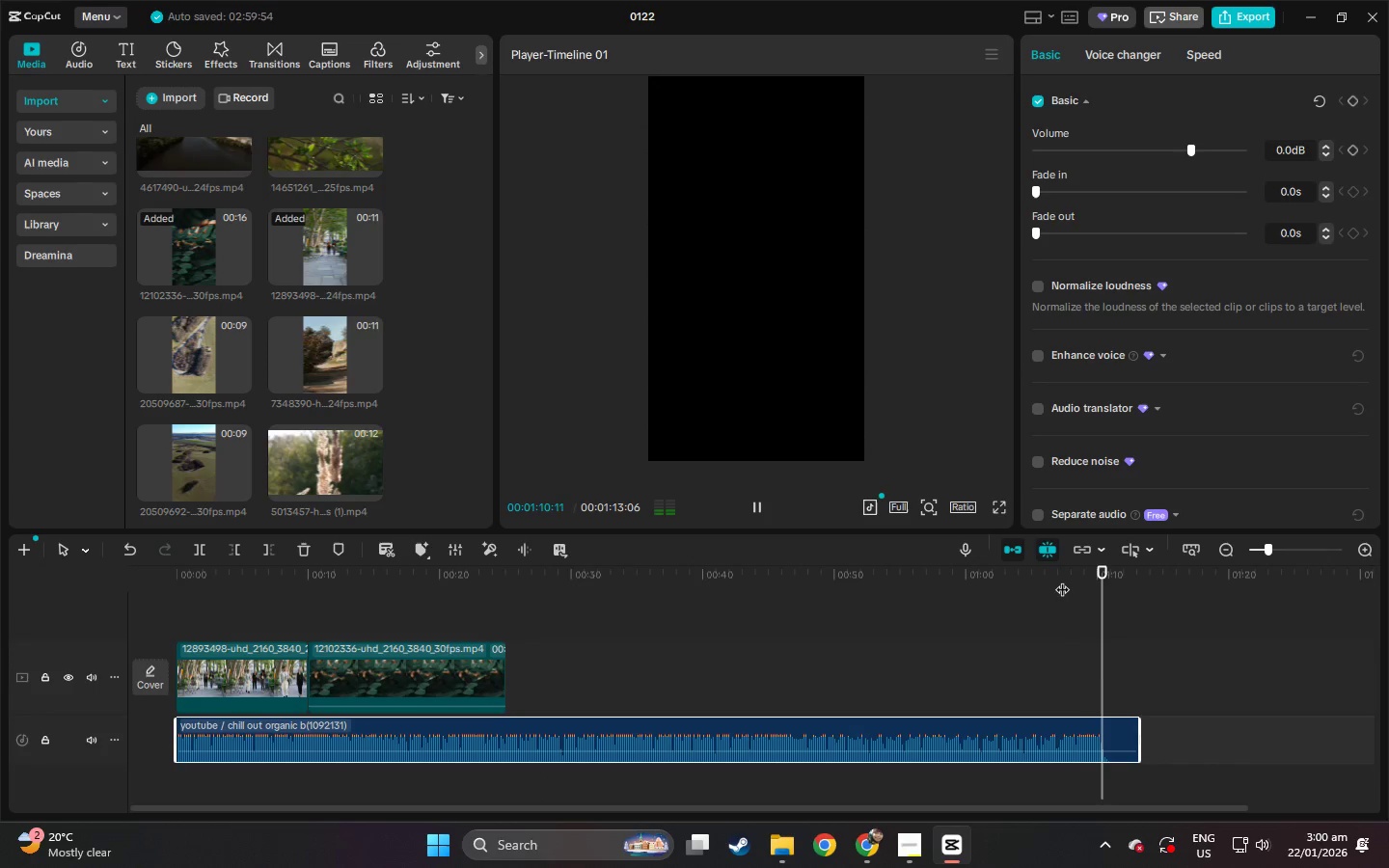 
left_click_drag(start_coordinate=[1105, 585], to_coordinate=[1111, 588])
 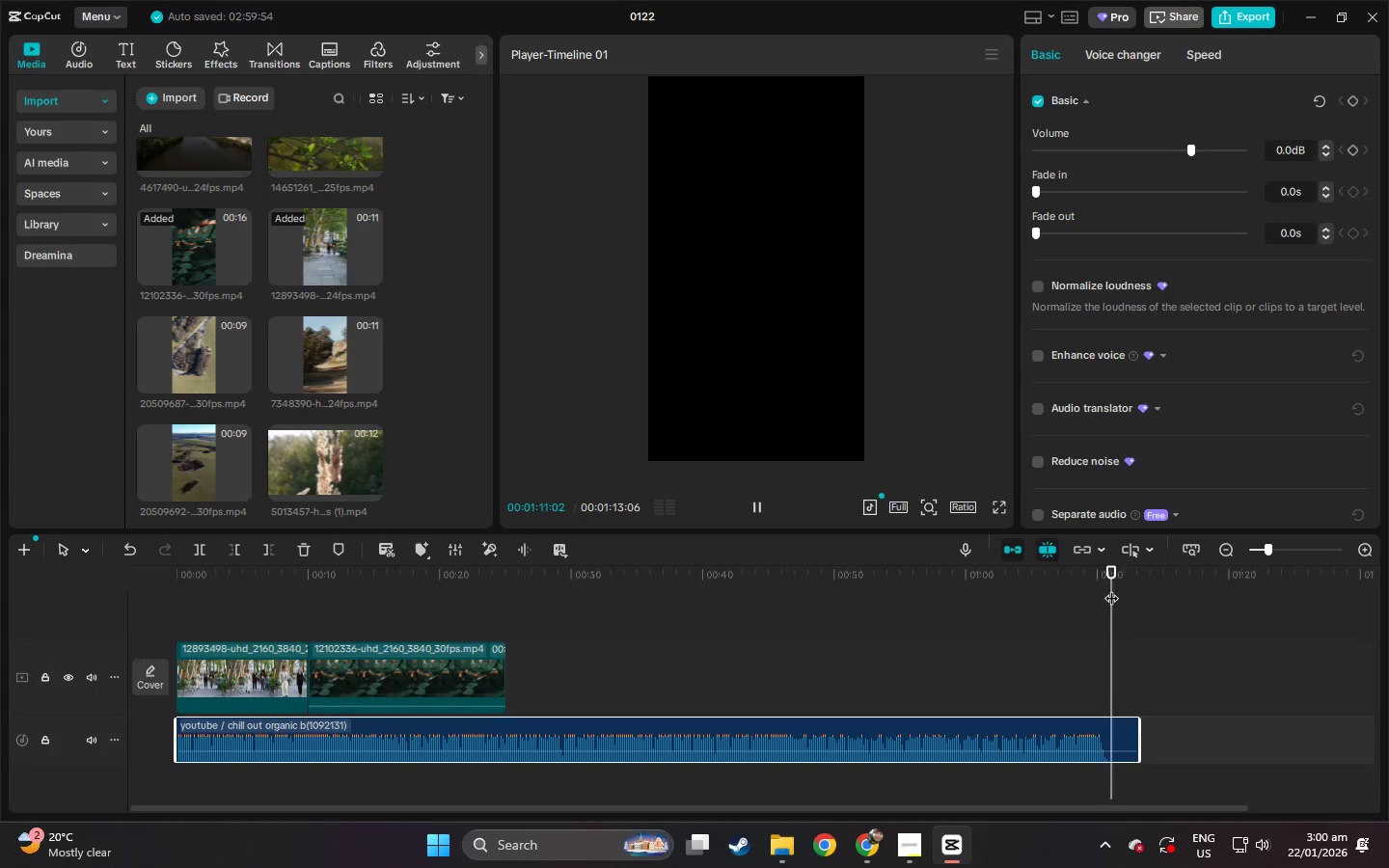 
key(Control+ControlLeft)
 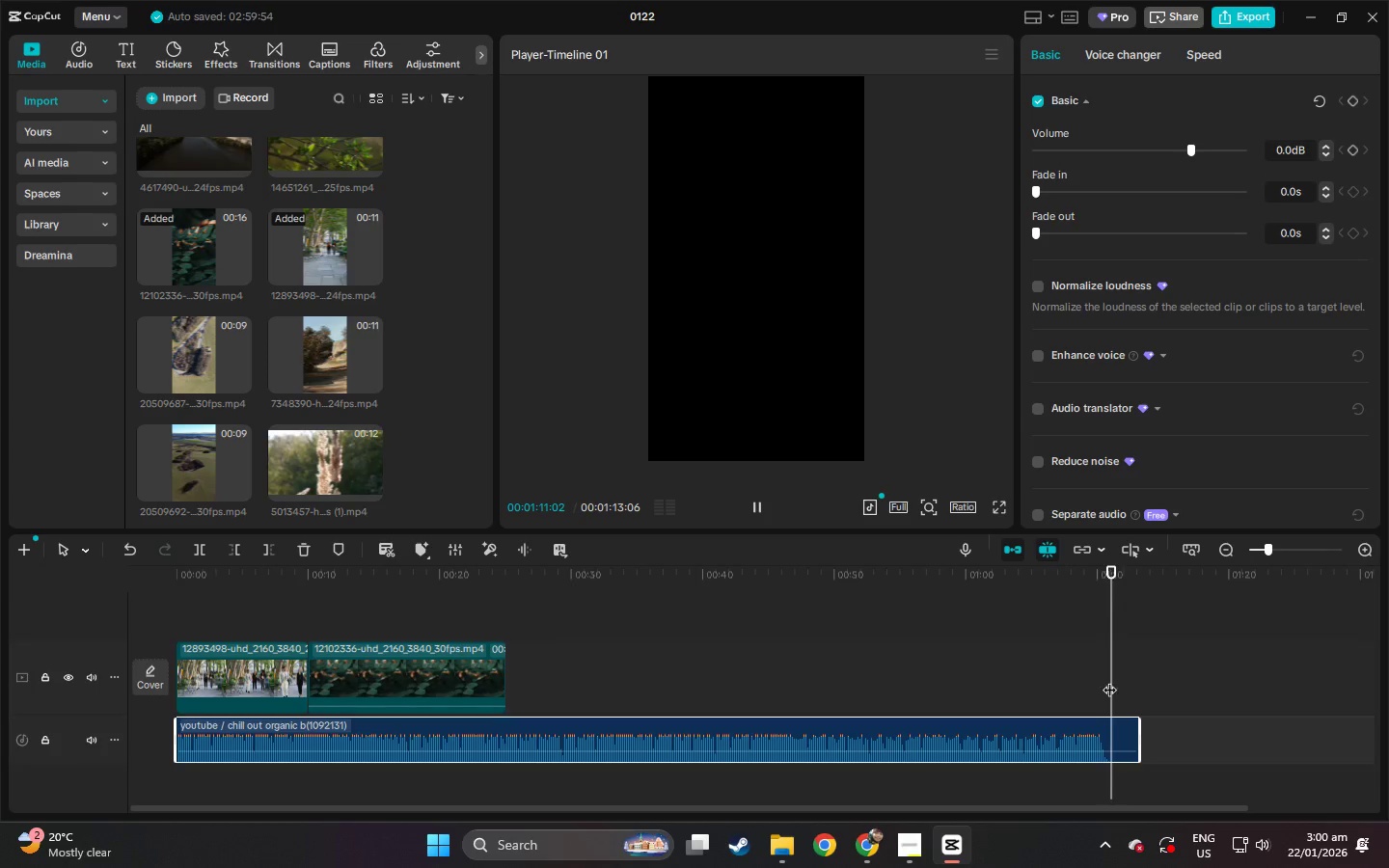 
key(Control+B)
 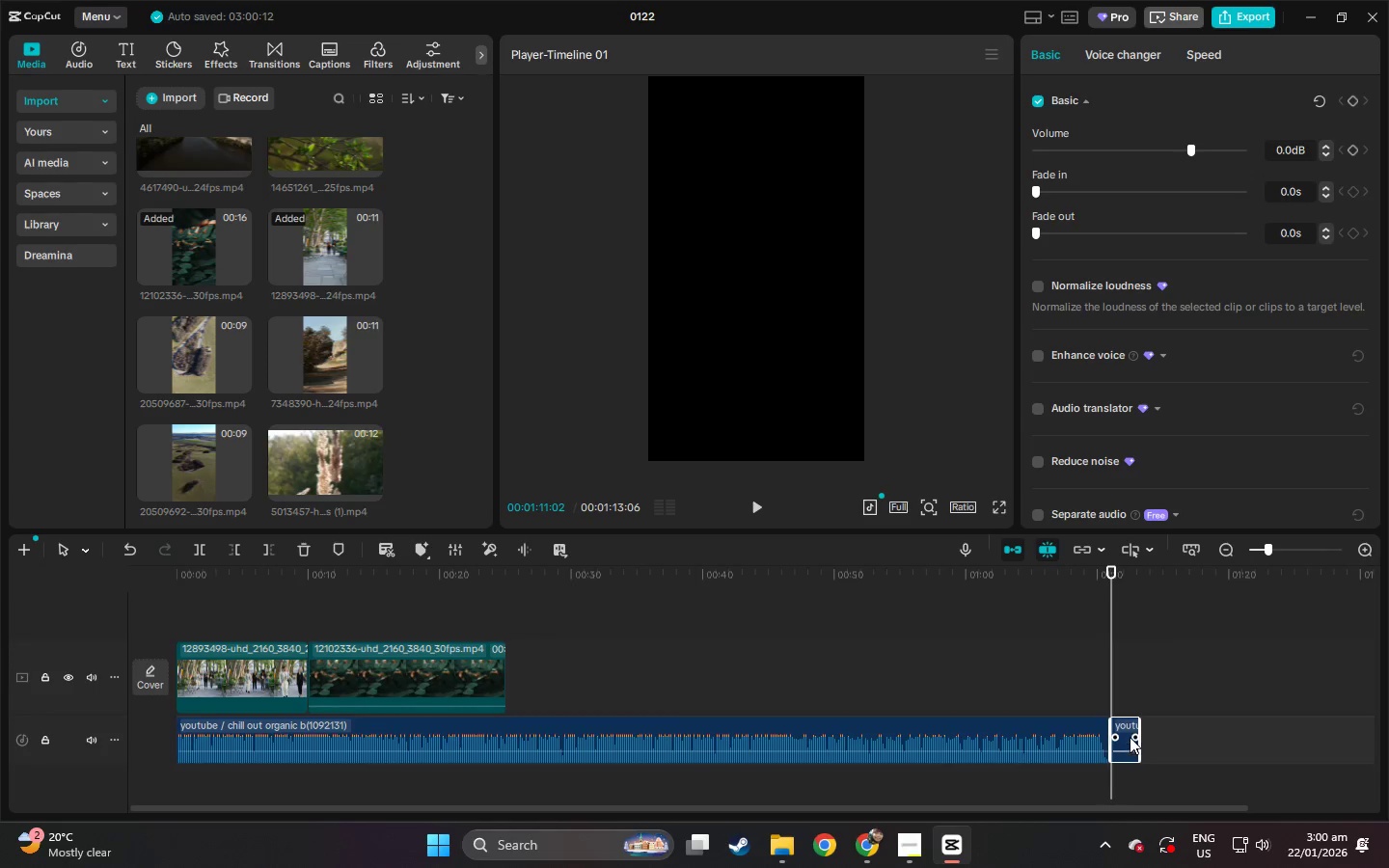 
left_click([1128, 735])
 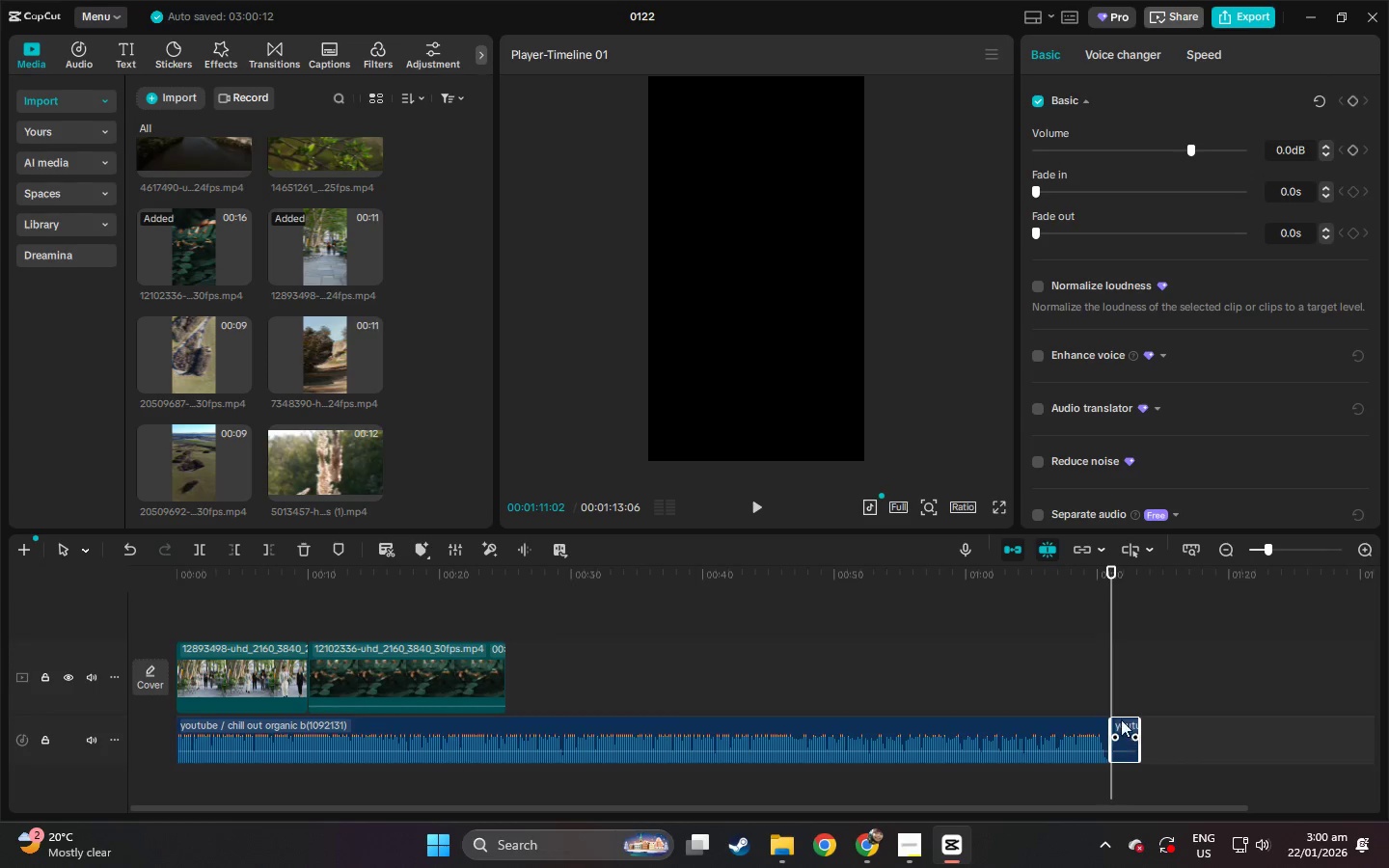 
key(Delete)
 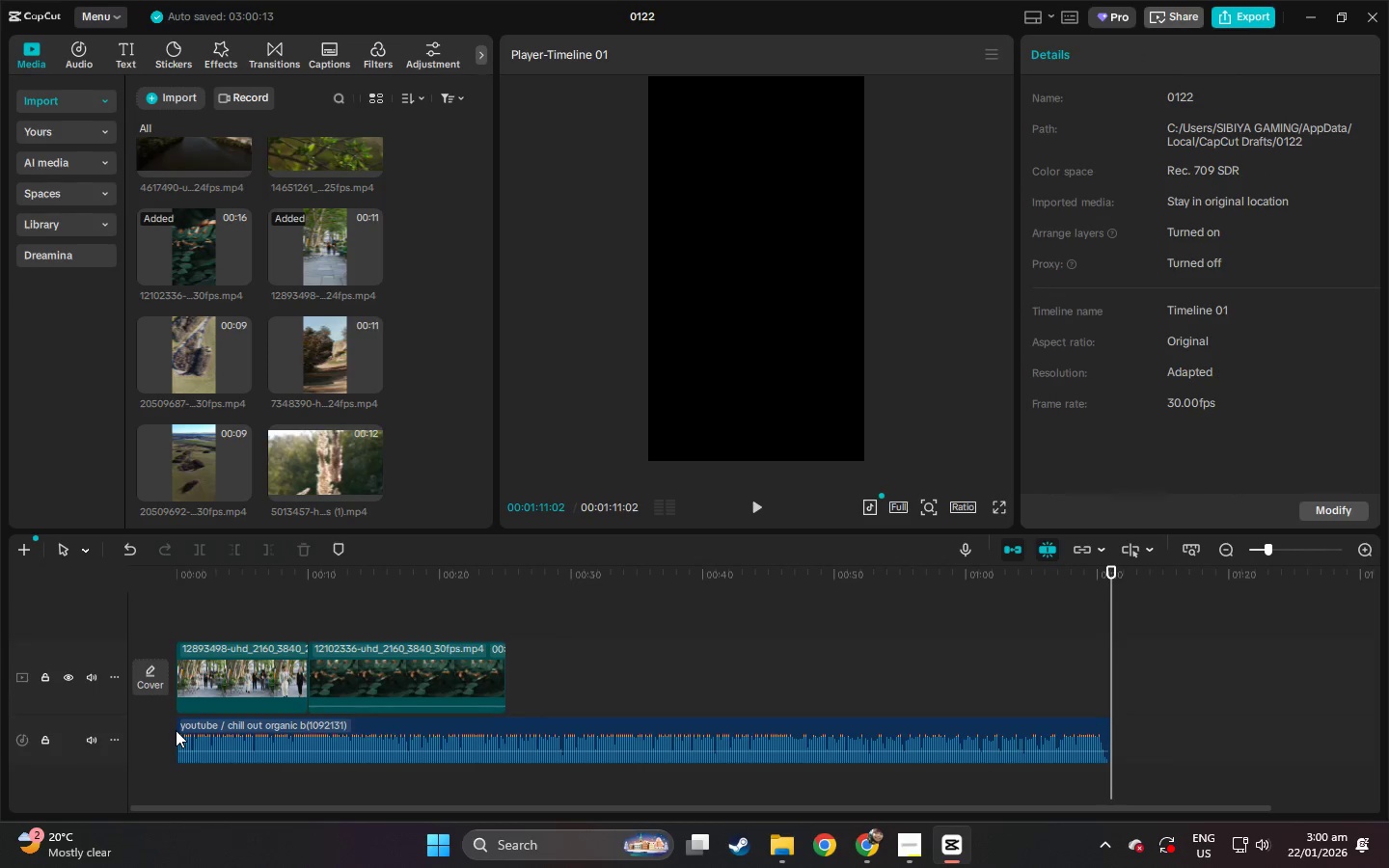 
left_click_drag(start_coordinate=[177, 728], to_coordinate=[1010, 729])
 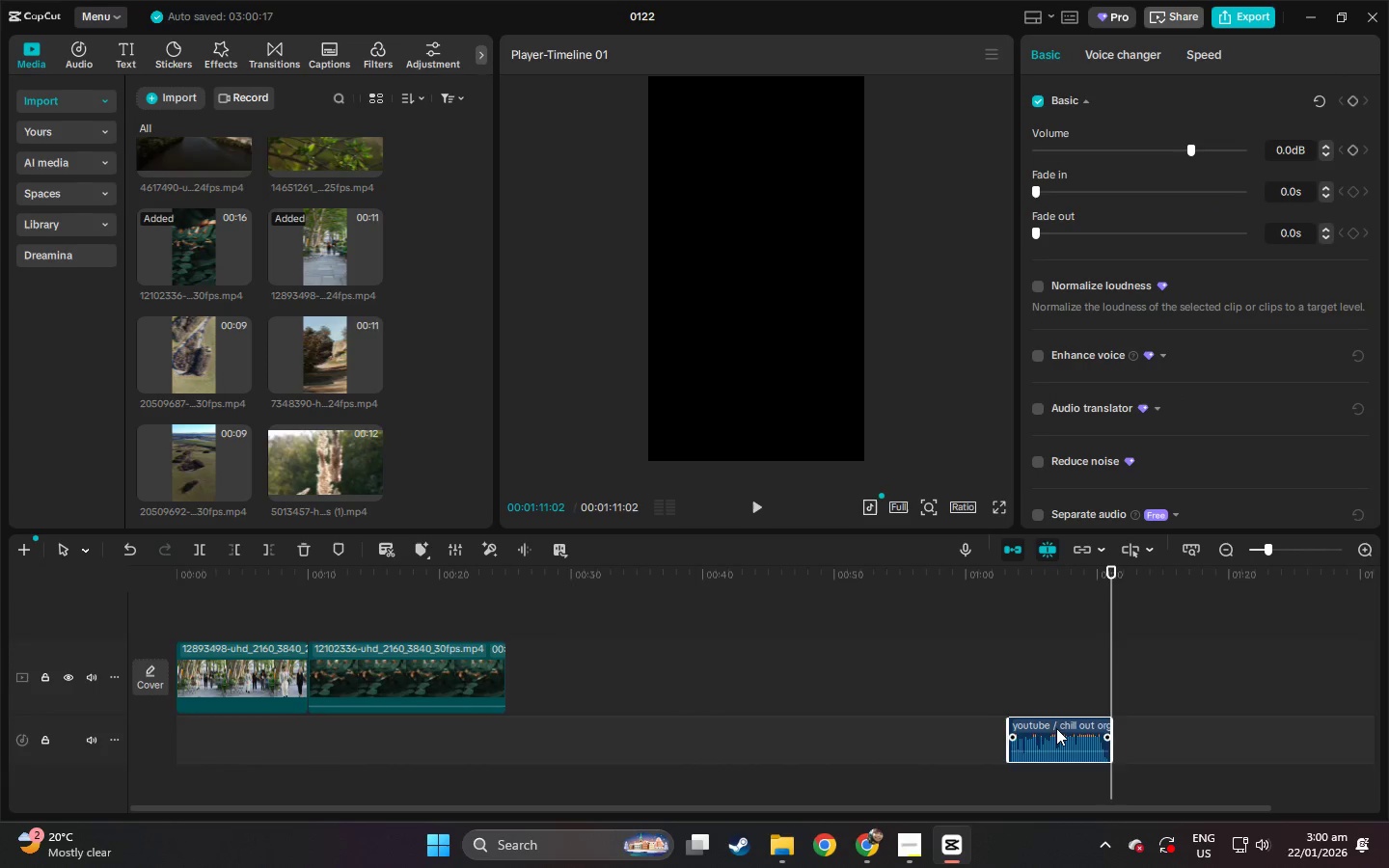 
left_click_drag(start_coordinate=[1056, 728], to_coordinate=[322, 722])
 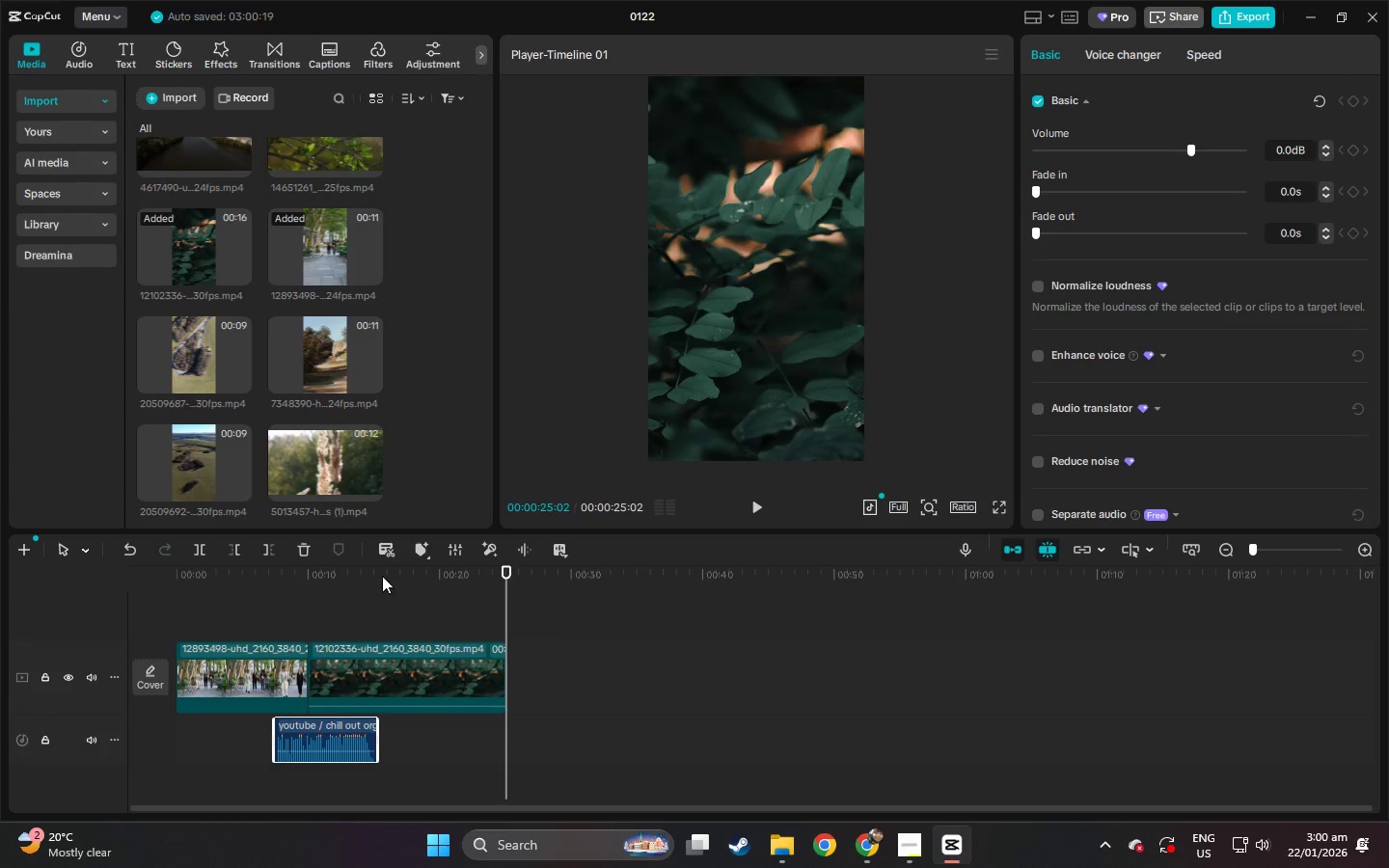 
left_click_drag(start_coordinate=[384, 573], to_coordinate=[371, 576])
 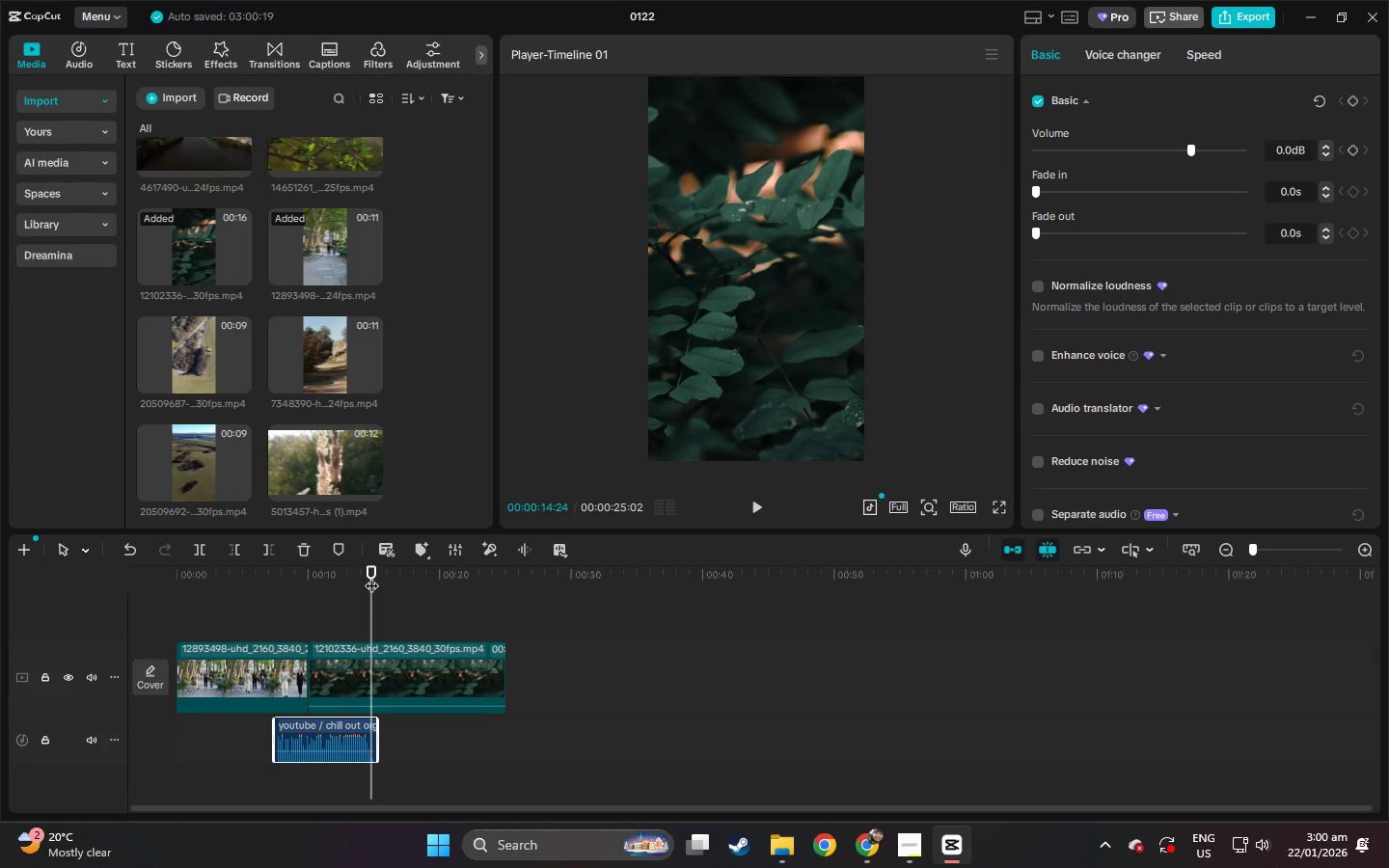 
key(ArrowRight)
 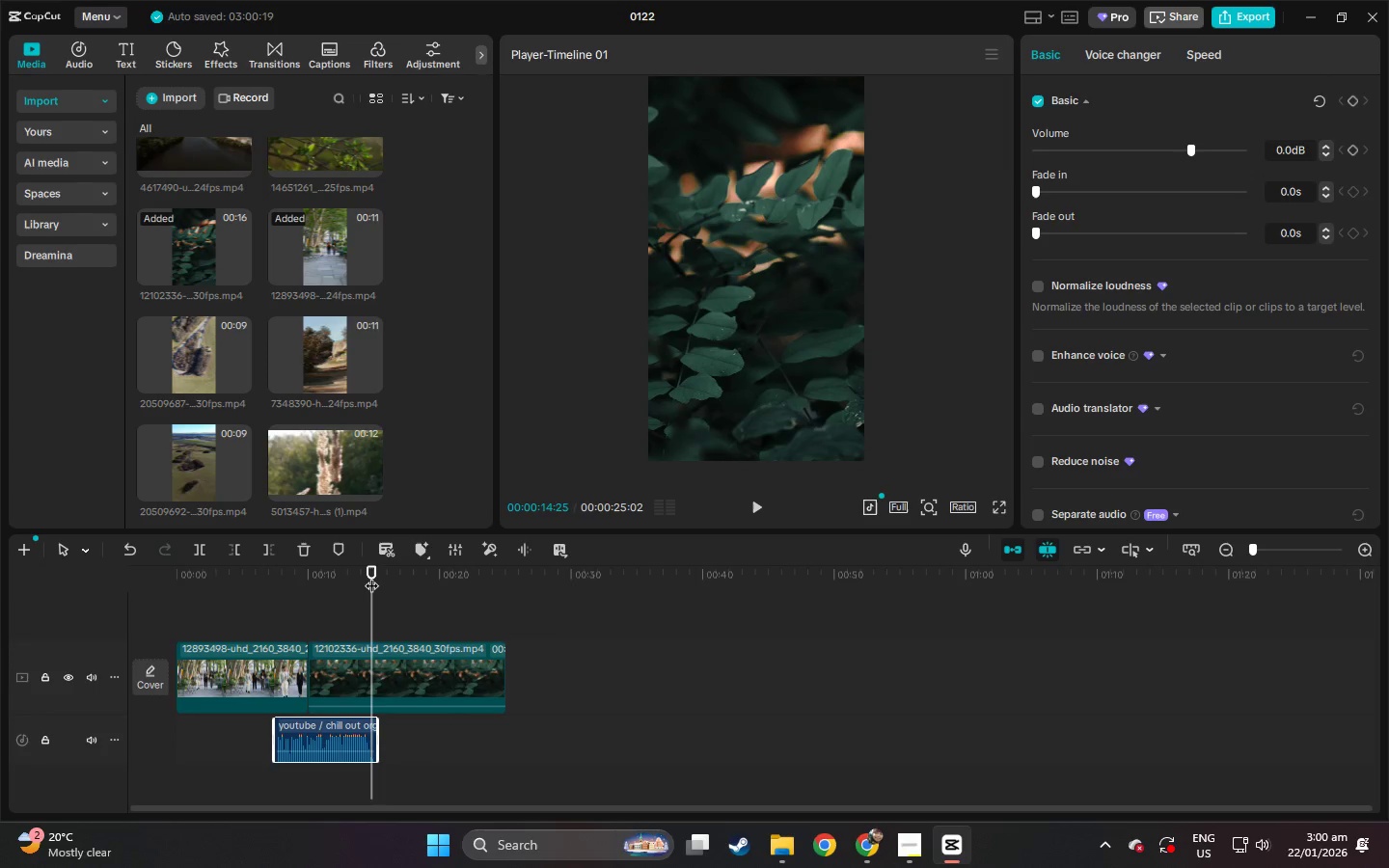 
key(ArrowRight)
 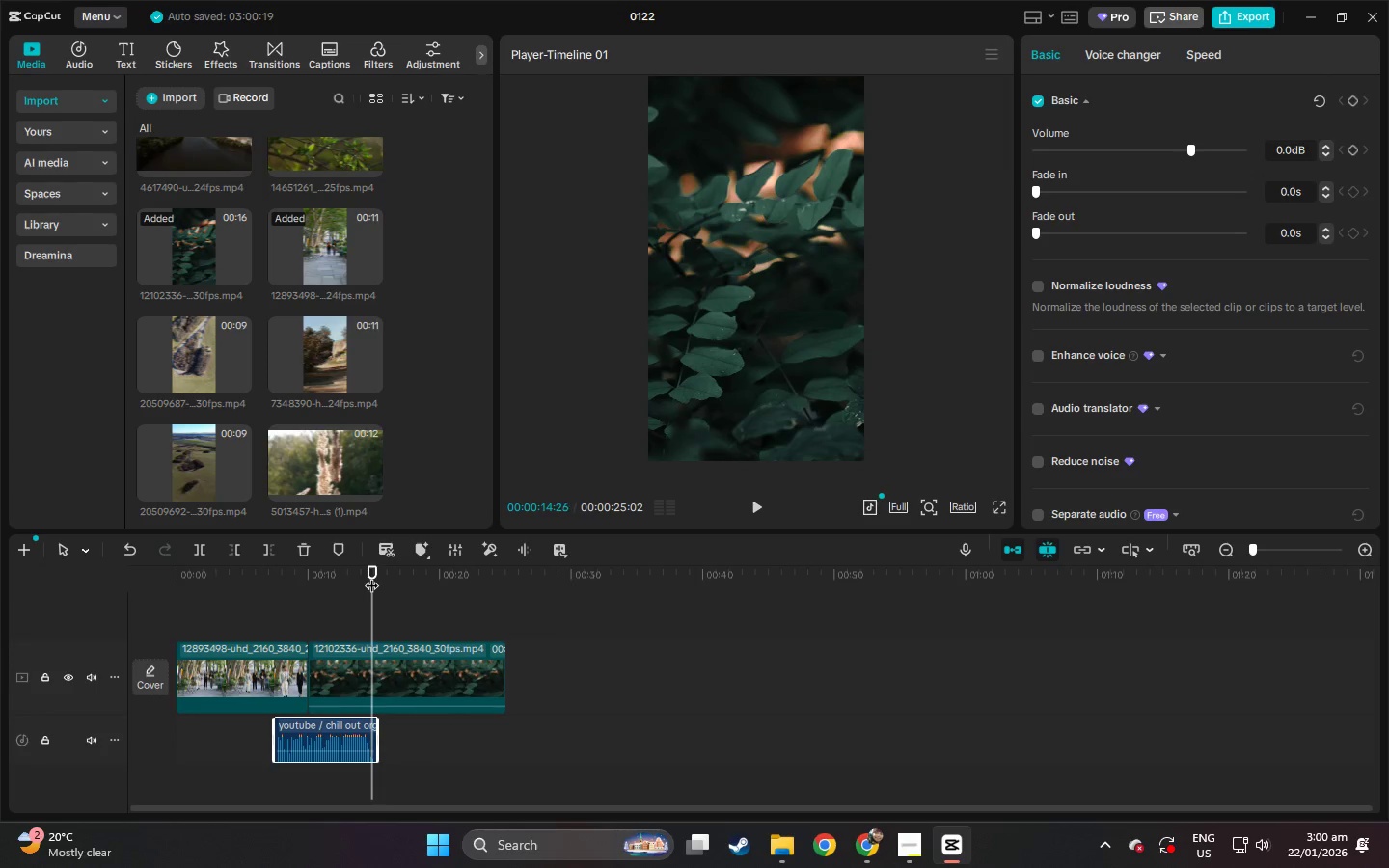 
key(ArrowRight)
 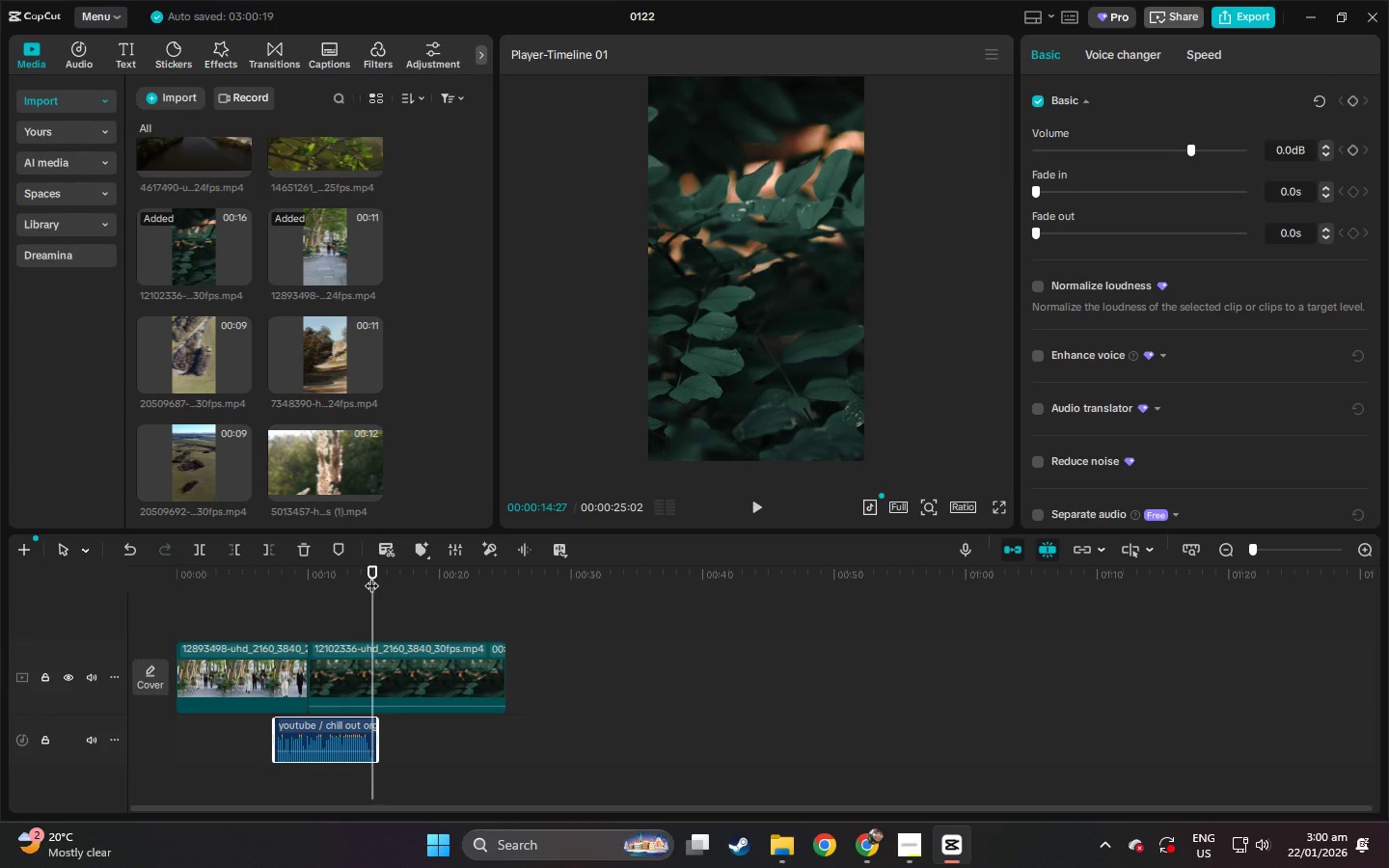 
key(ArrowRight)
 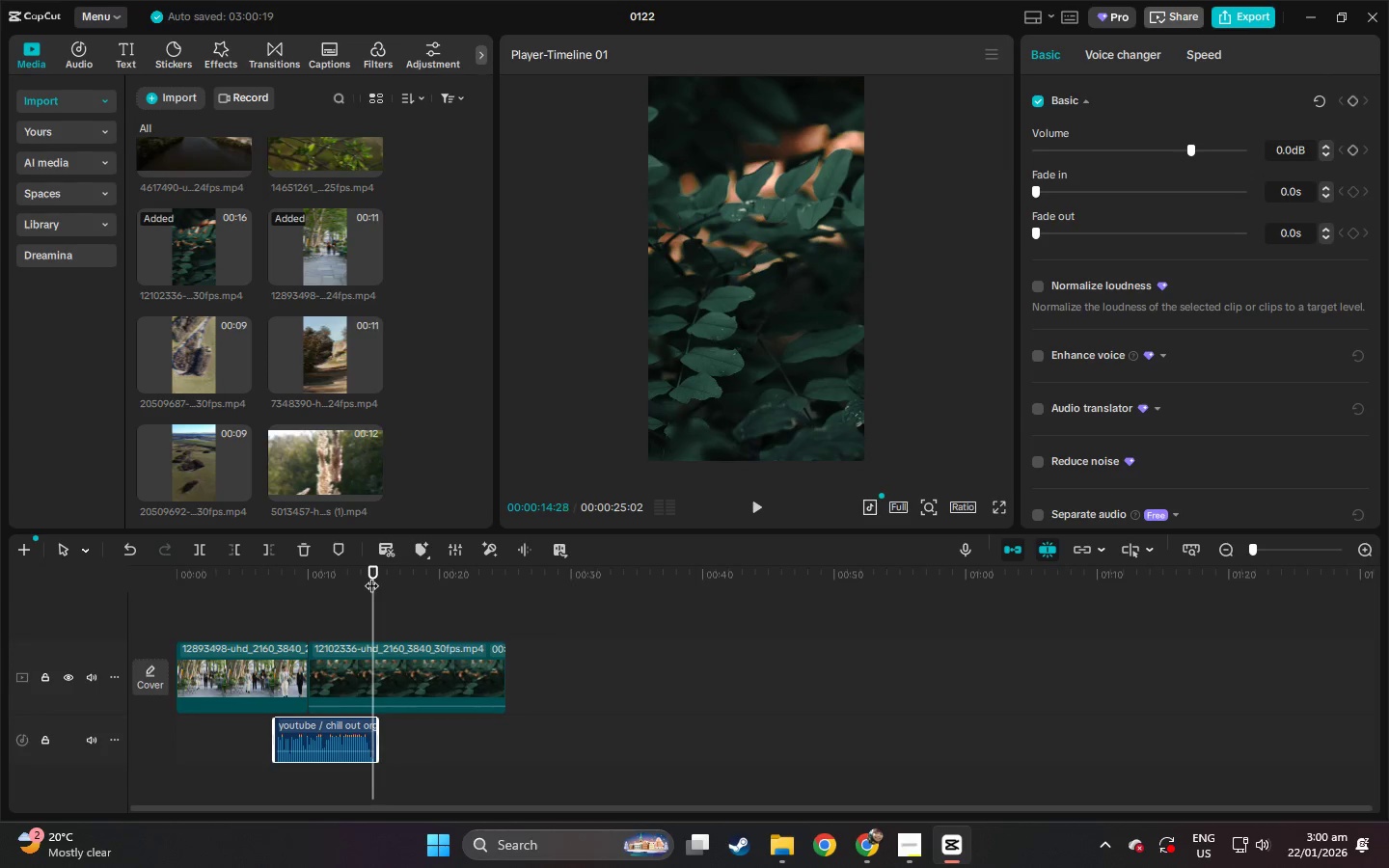 
key(ArrowRight)
 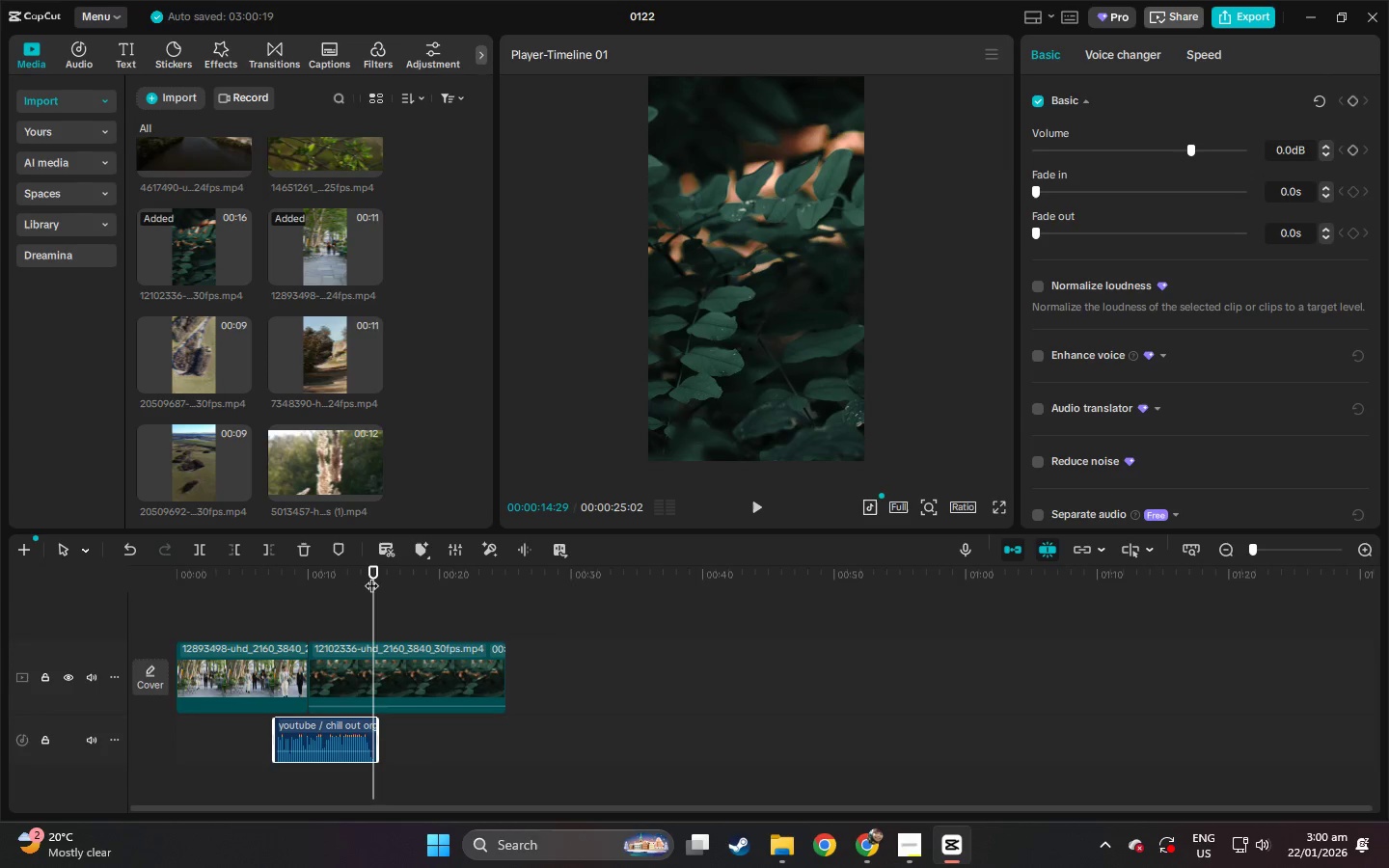 
key(ArrowRight)
 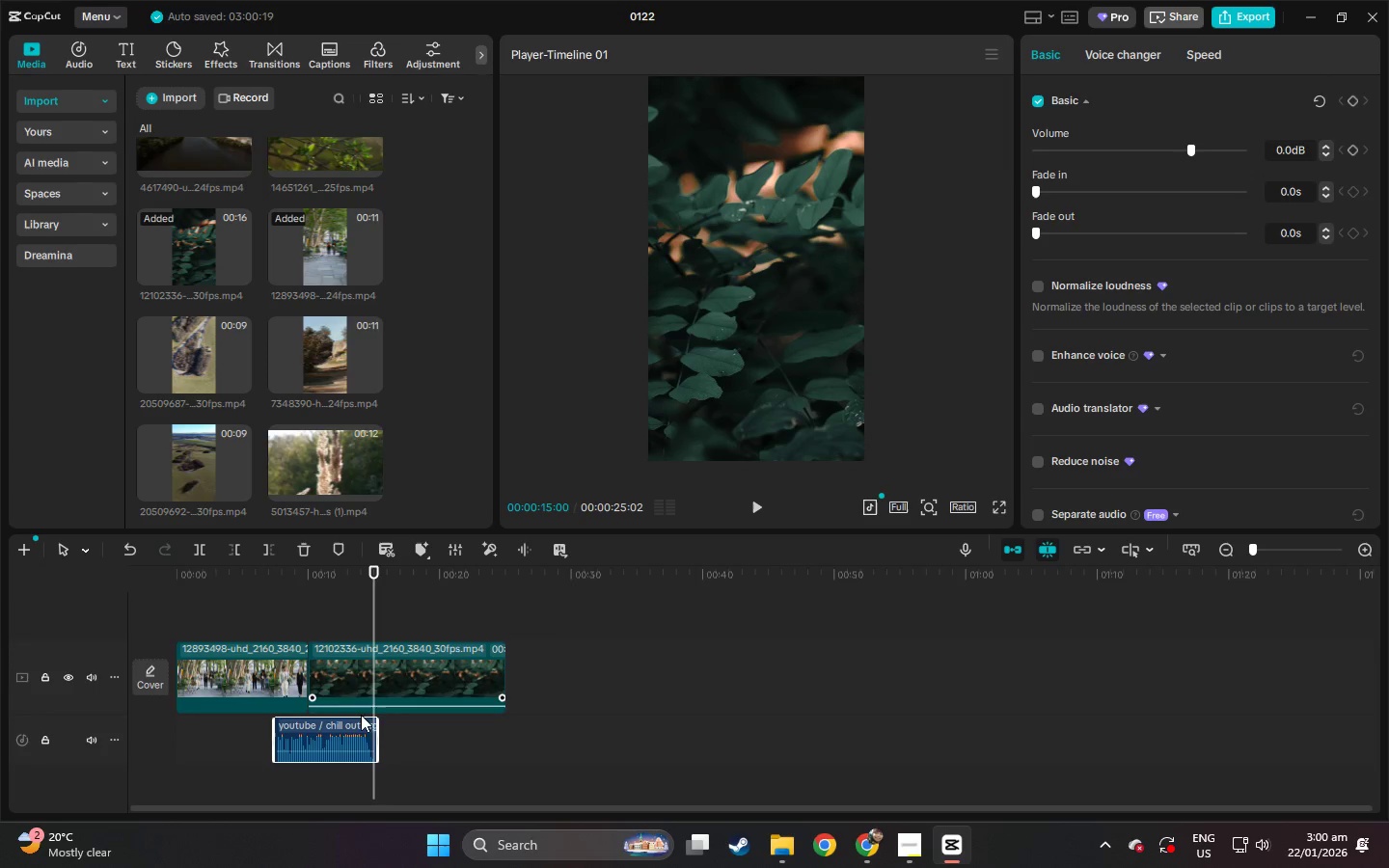 
left_click_drag(start_coordinate=[343, 727], to_coordinate=[337, 728])
 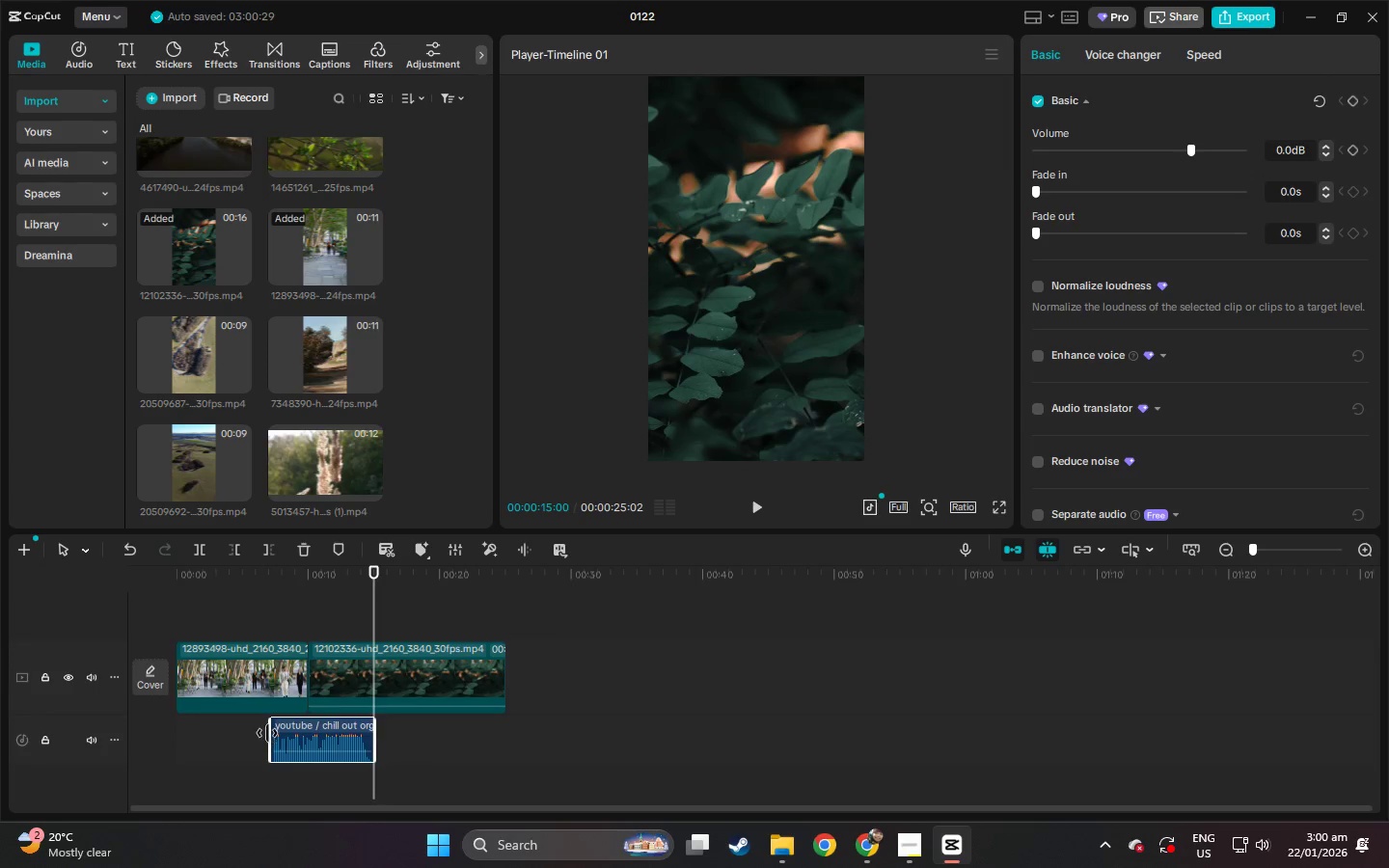 
left_click_drag(start_coordinate=[267, 733], to_coordinate=[119, 730])
 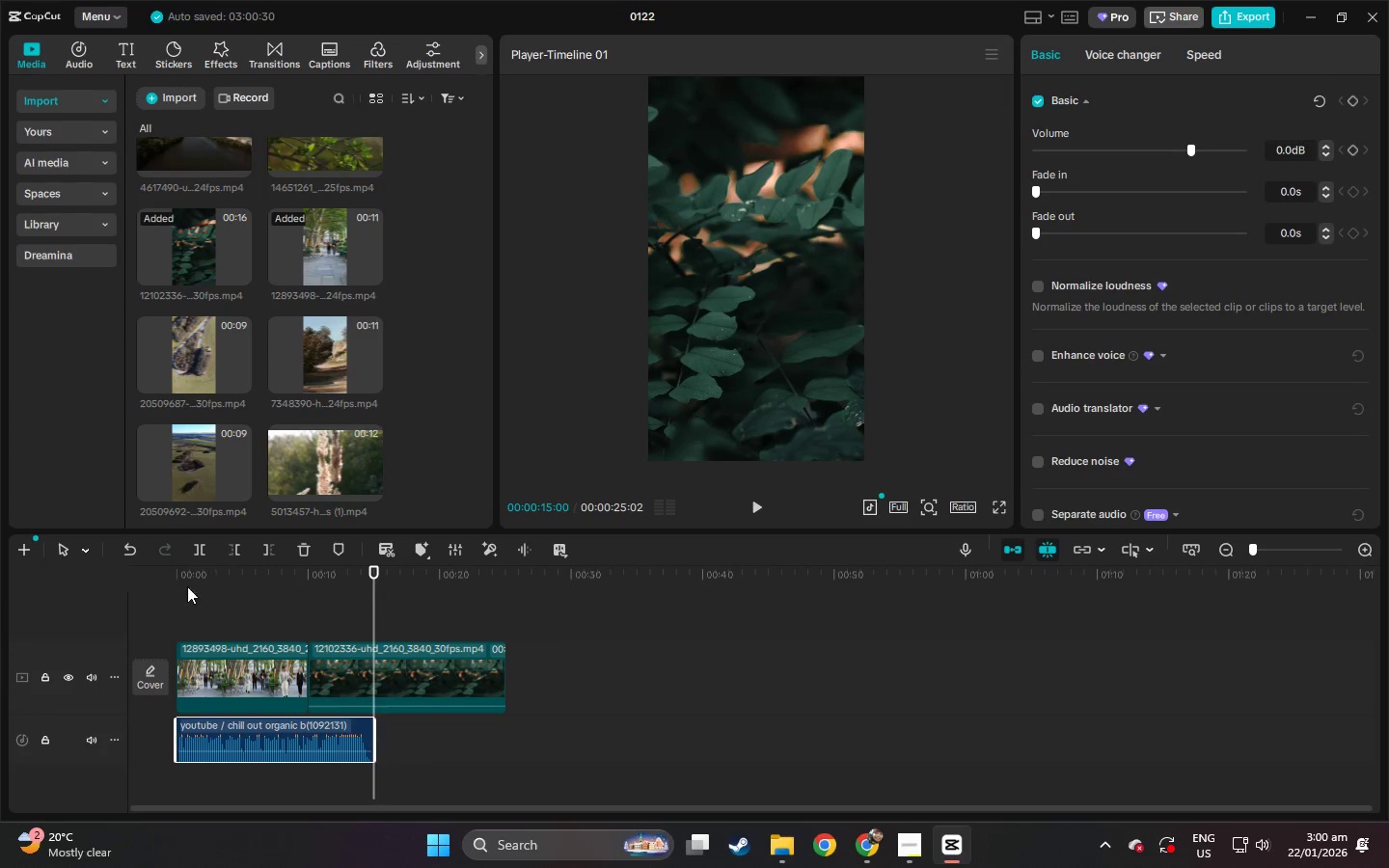 
left_click_drag(start_coordinate=[182, 580], to_coordinate=[167, 580])
 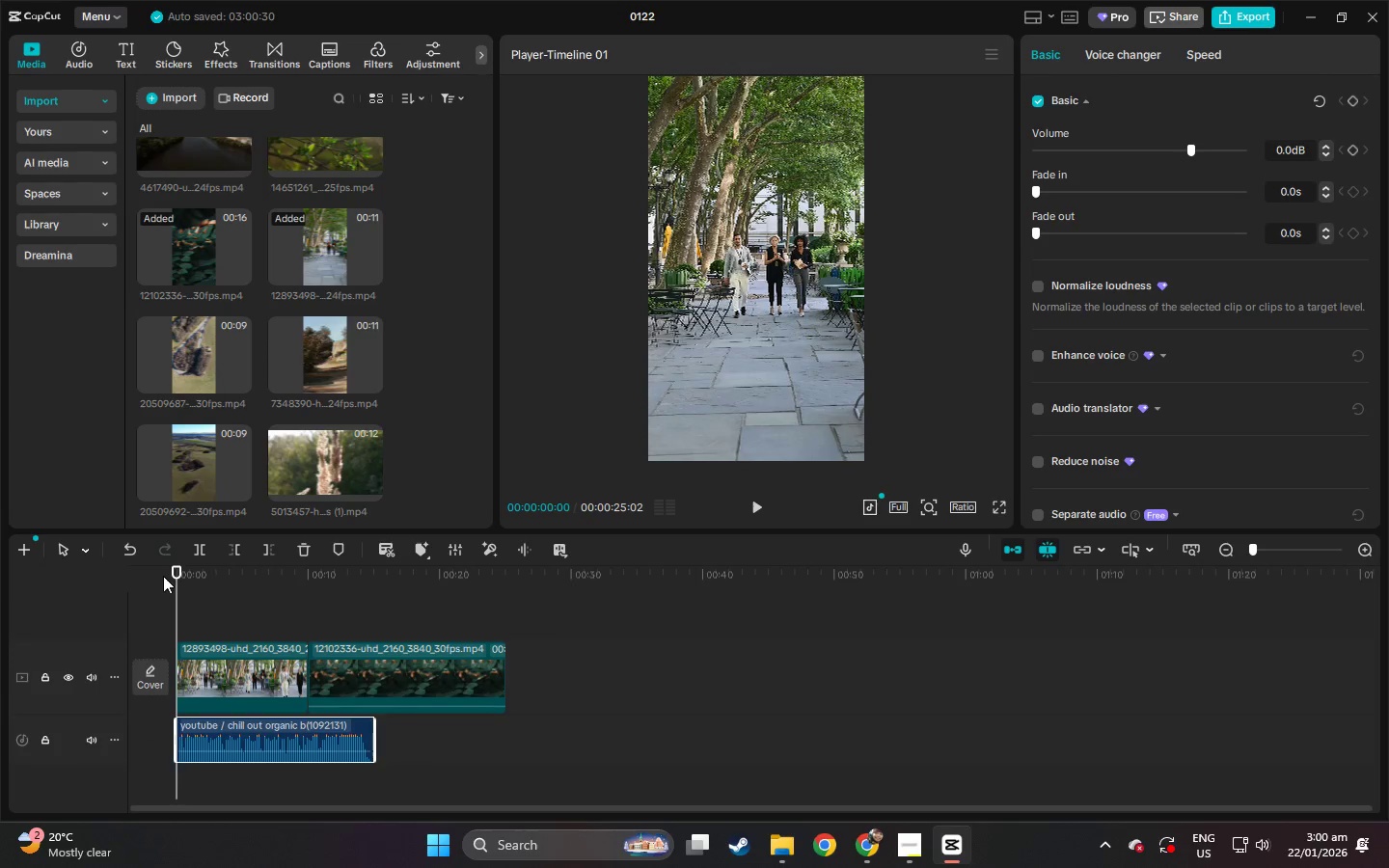 
key(Space)
 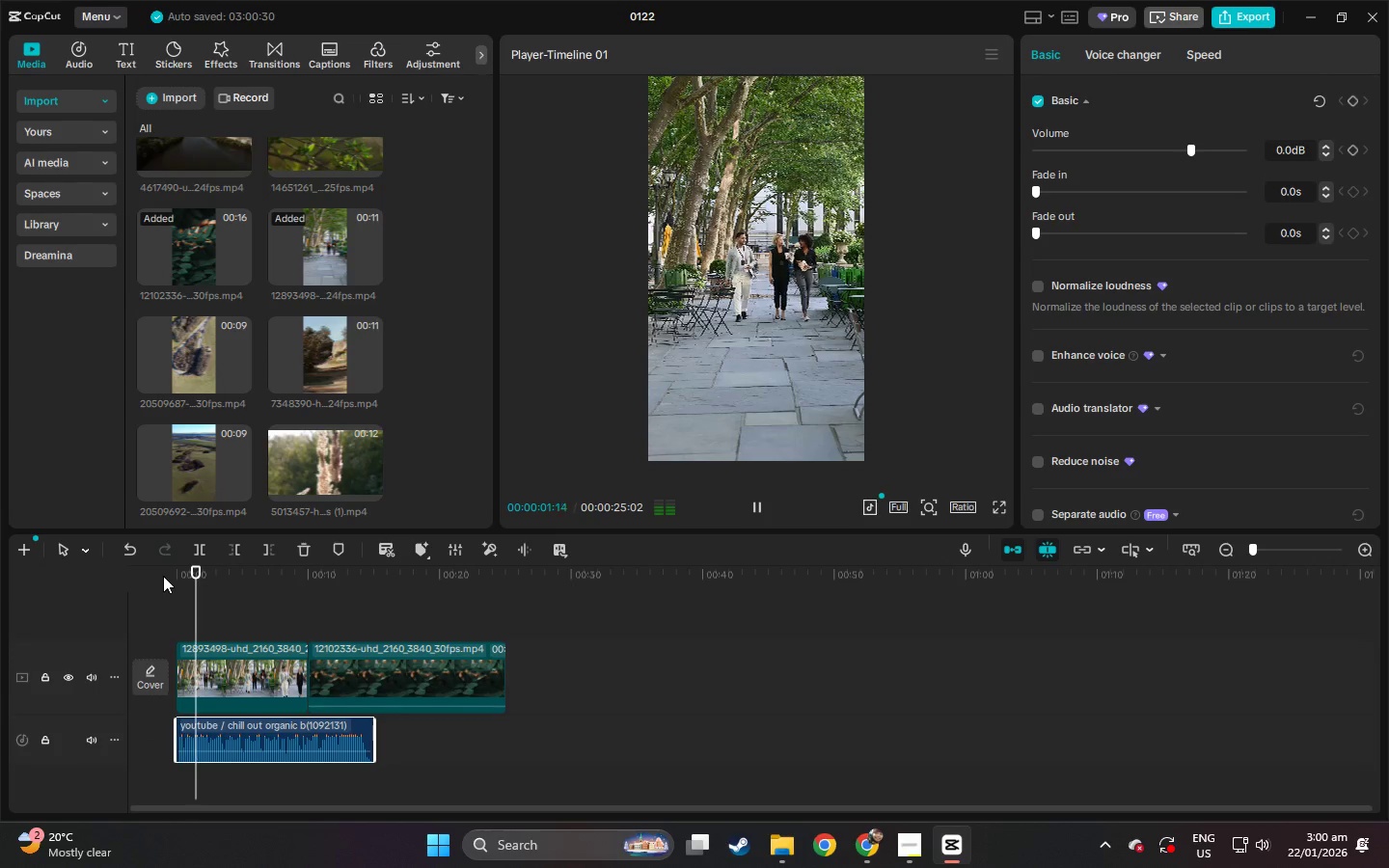 
left_click([163, 576])
 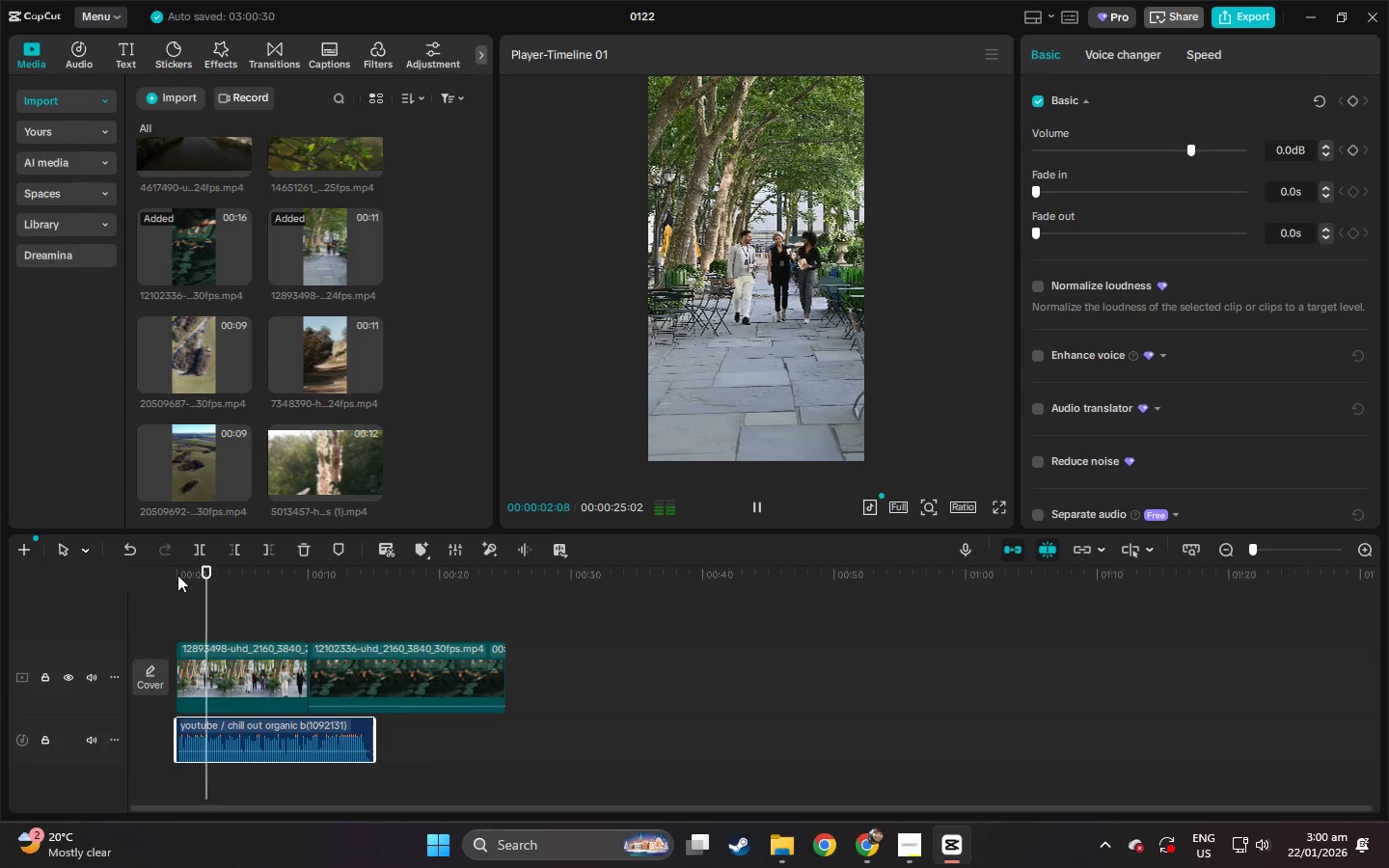 
left_click_drag(start_coordinate=[185, 576], to_coordinate=[160, 581])
 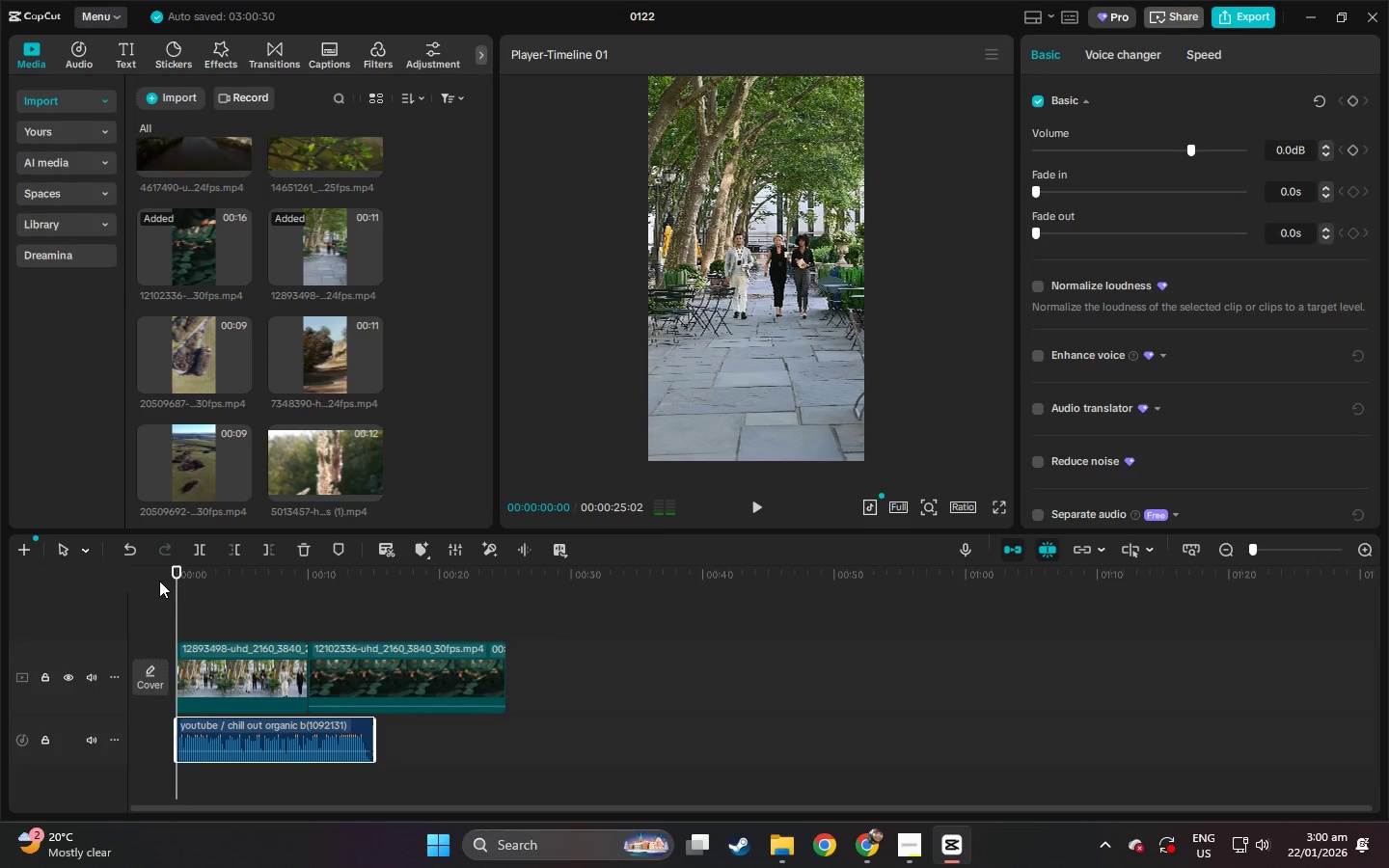 
key(Space)
 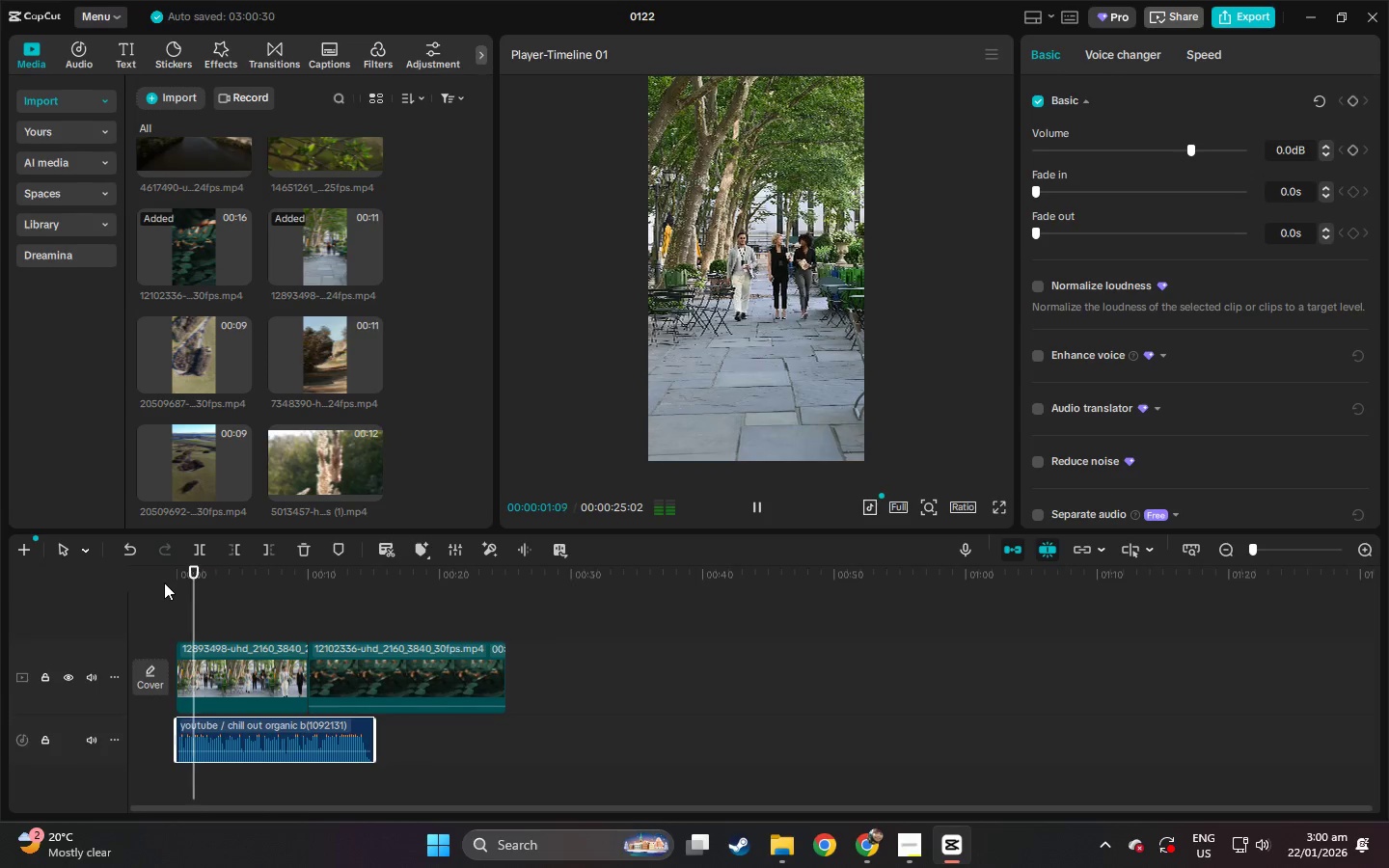 
left_click_drag(start_coordinate=[187, 583], to_coordinate=[146, 586])
 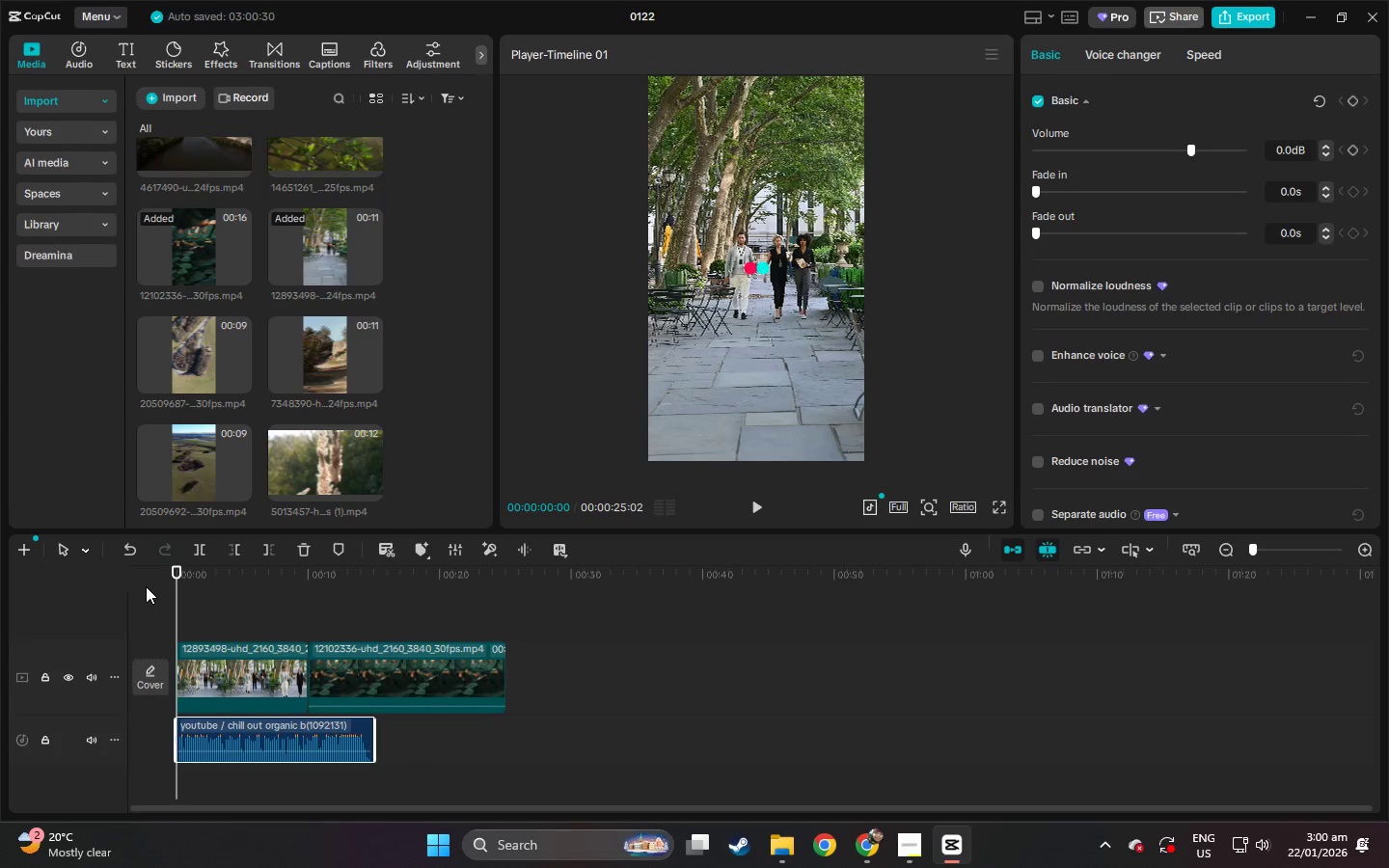 
key(Space)
 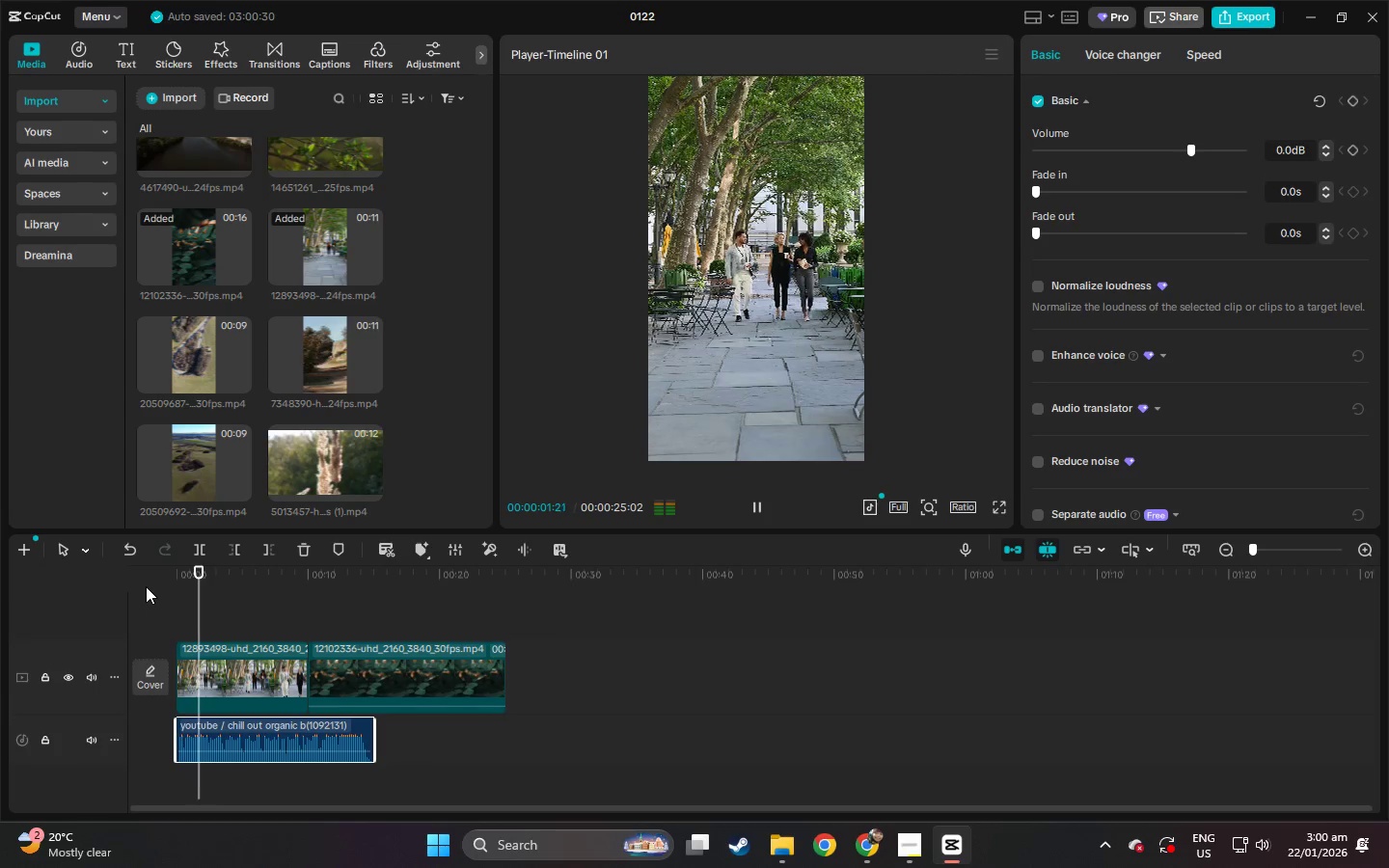 
key(Space)
 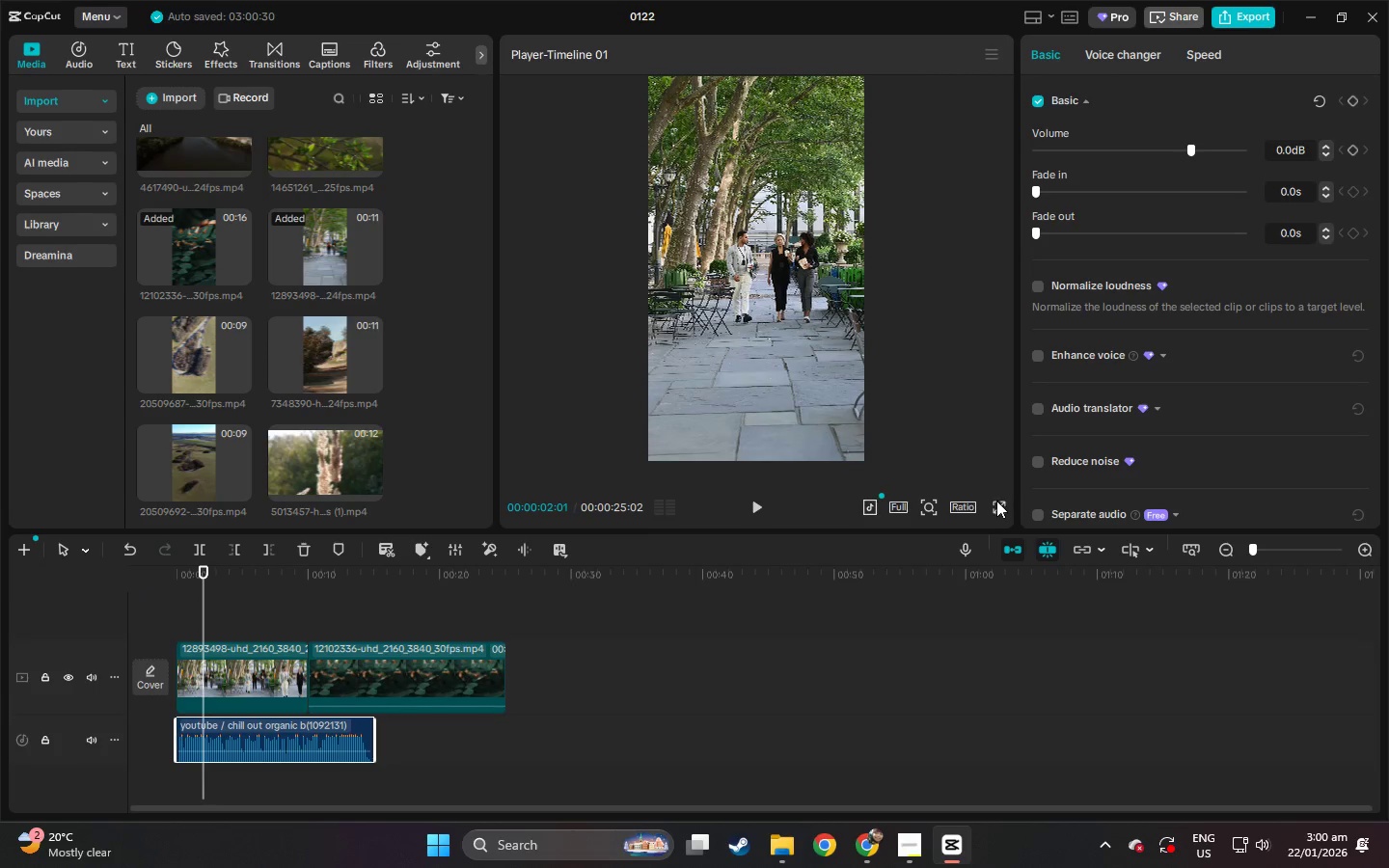 
left_click([999, 503])
 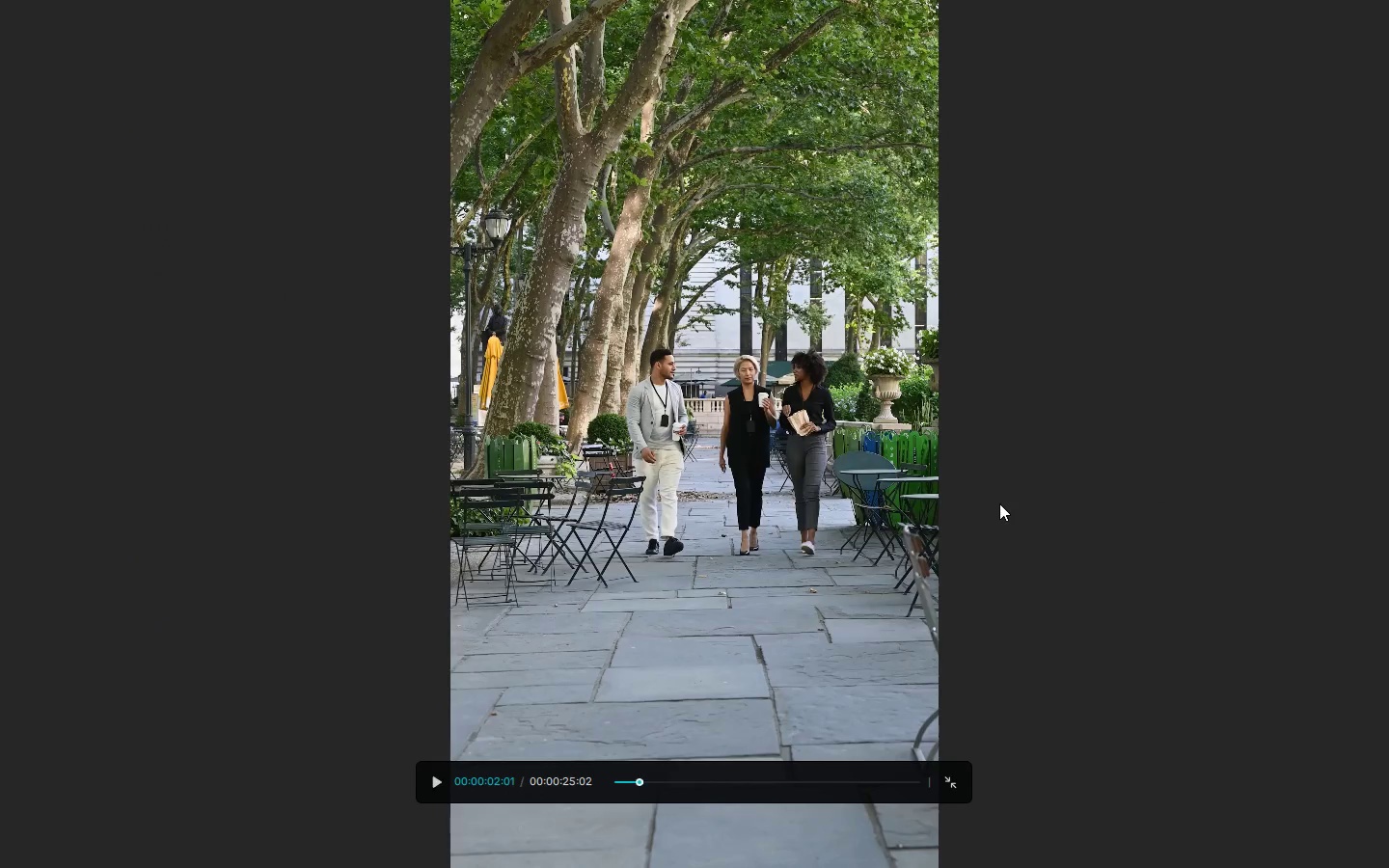 
key(Space)
 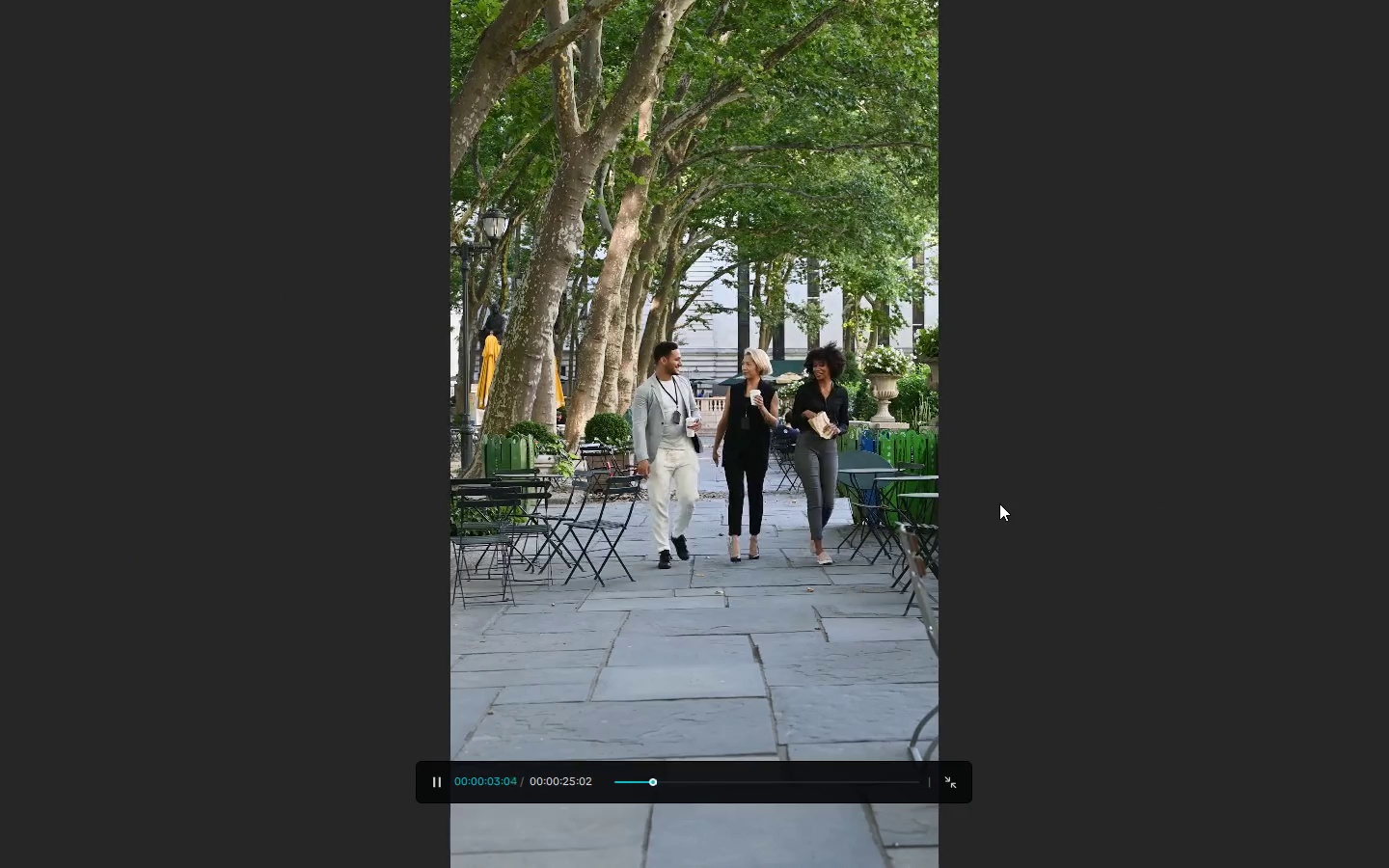 
key(Space)
 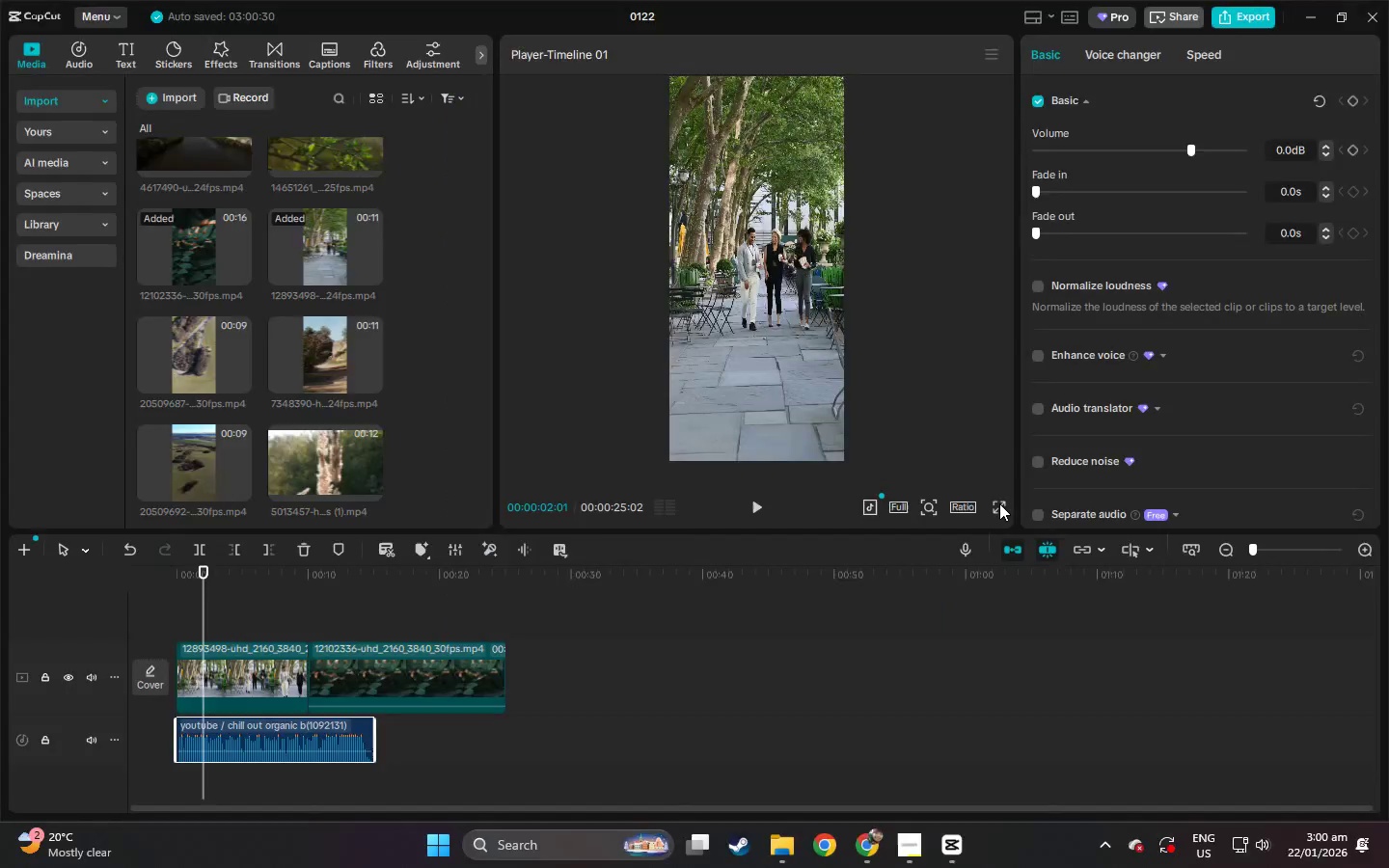 
key(Escape)
 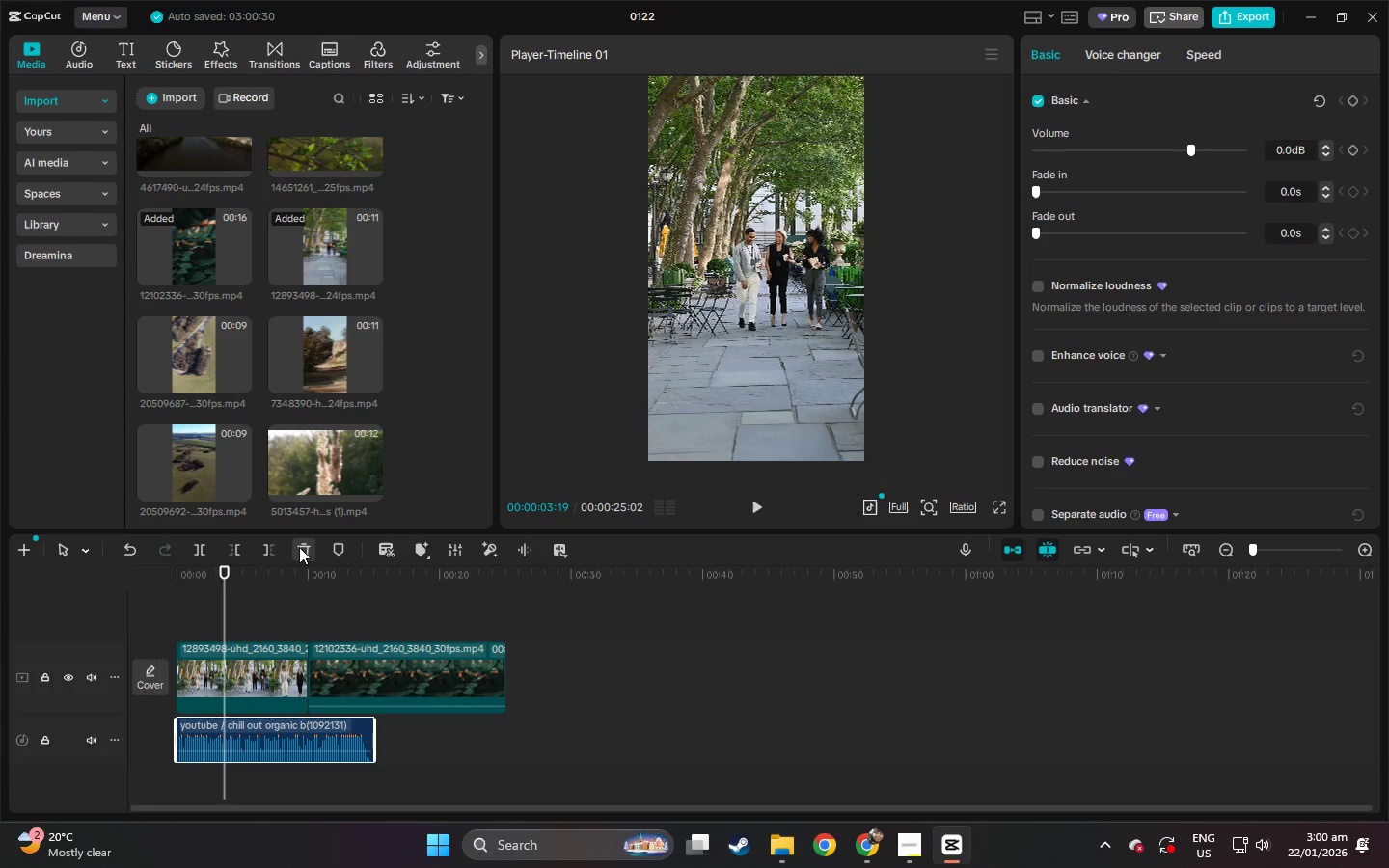 
wait(5.5)
 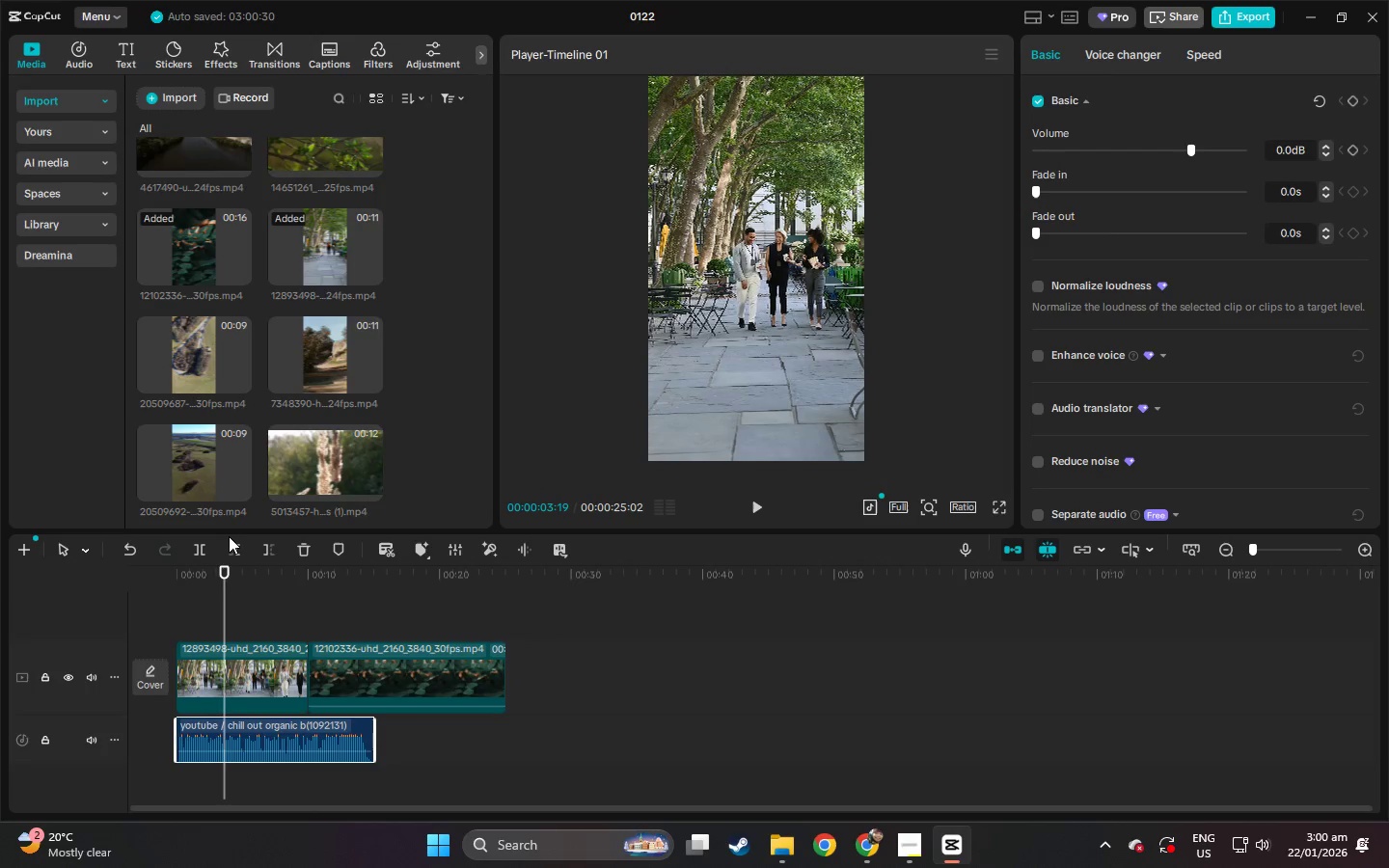 
left_click_drag(start_coordinate=[201, 573], to_coordinate=[204, 581])
 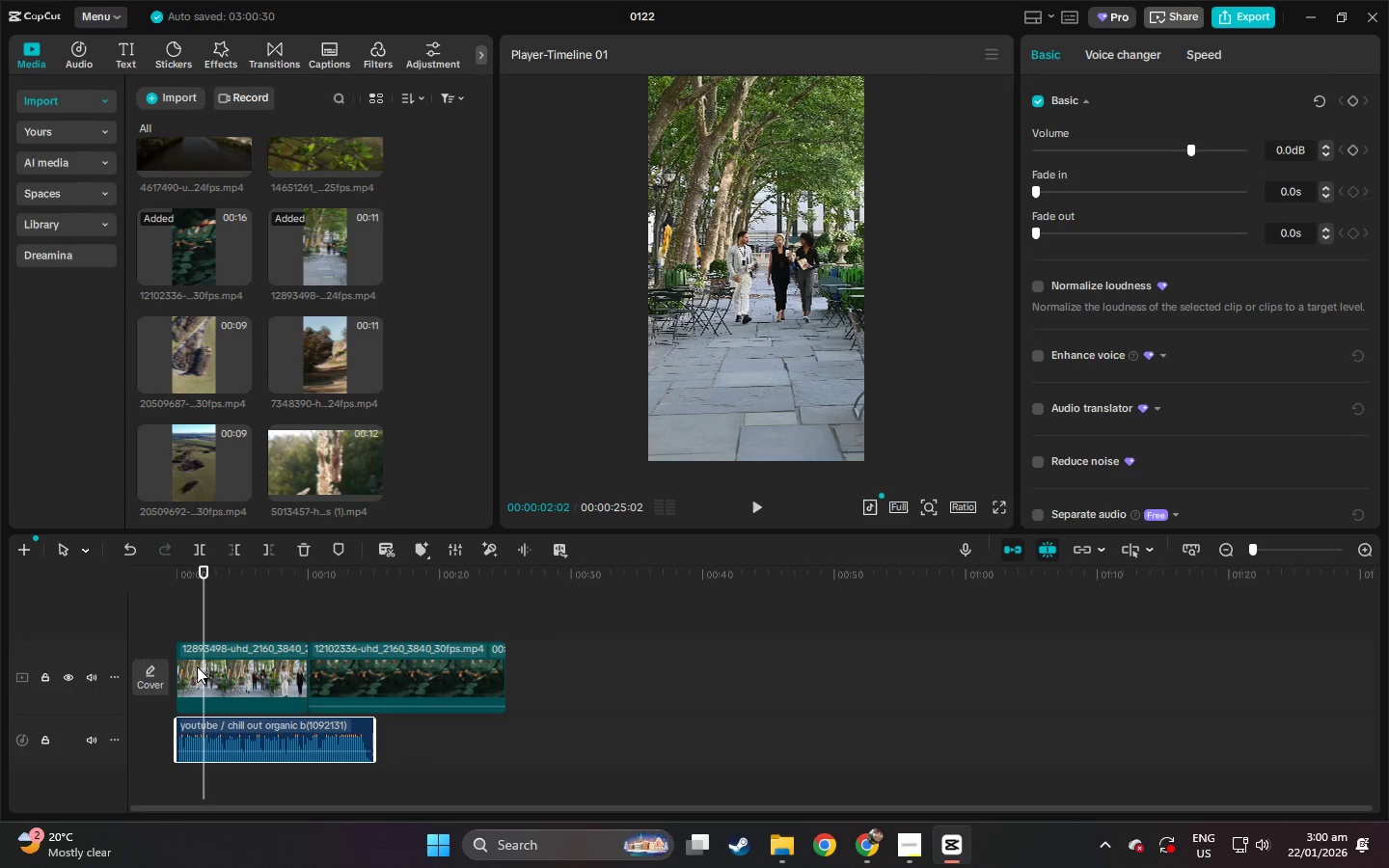 
key(Control+B)
 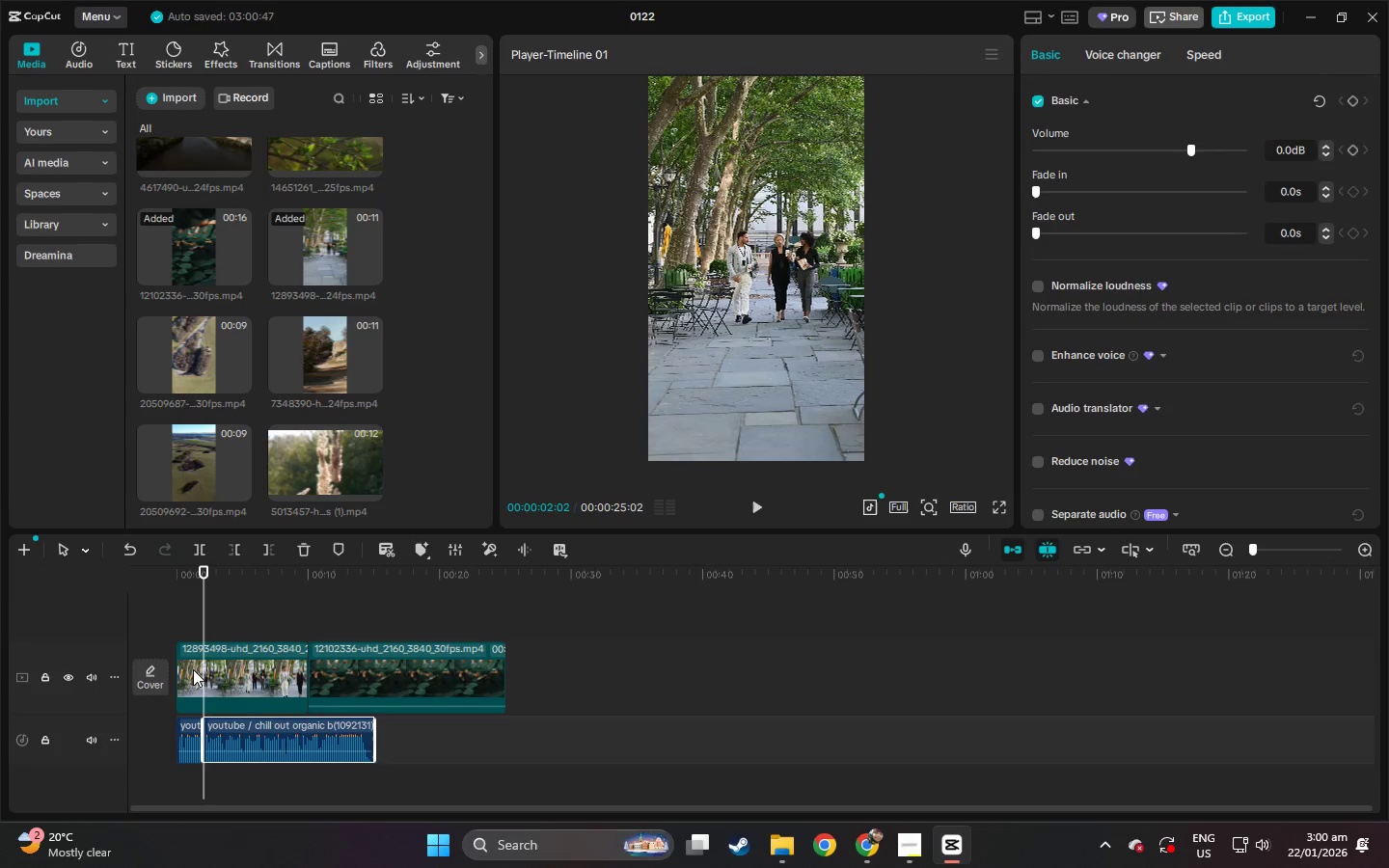 
left_click([193, 669])
 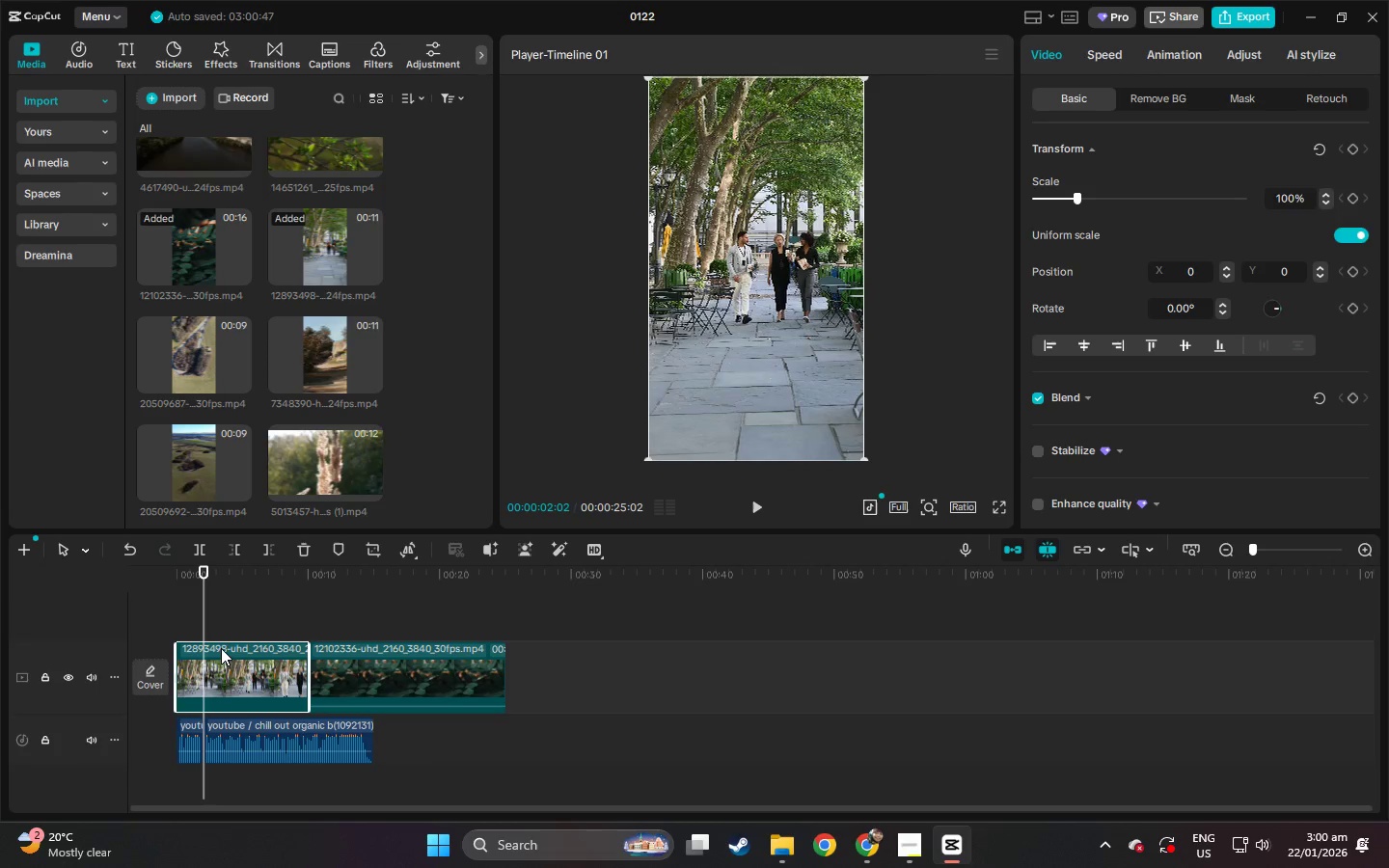 
key(Control+ControlLeft)
 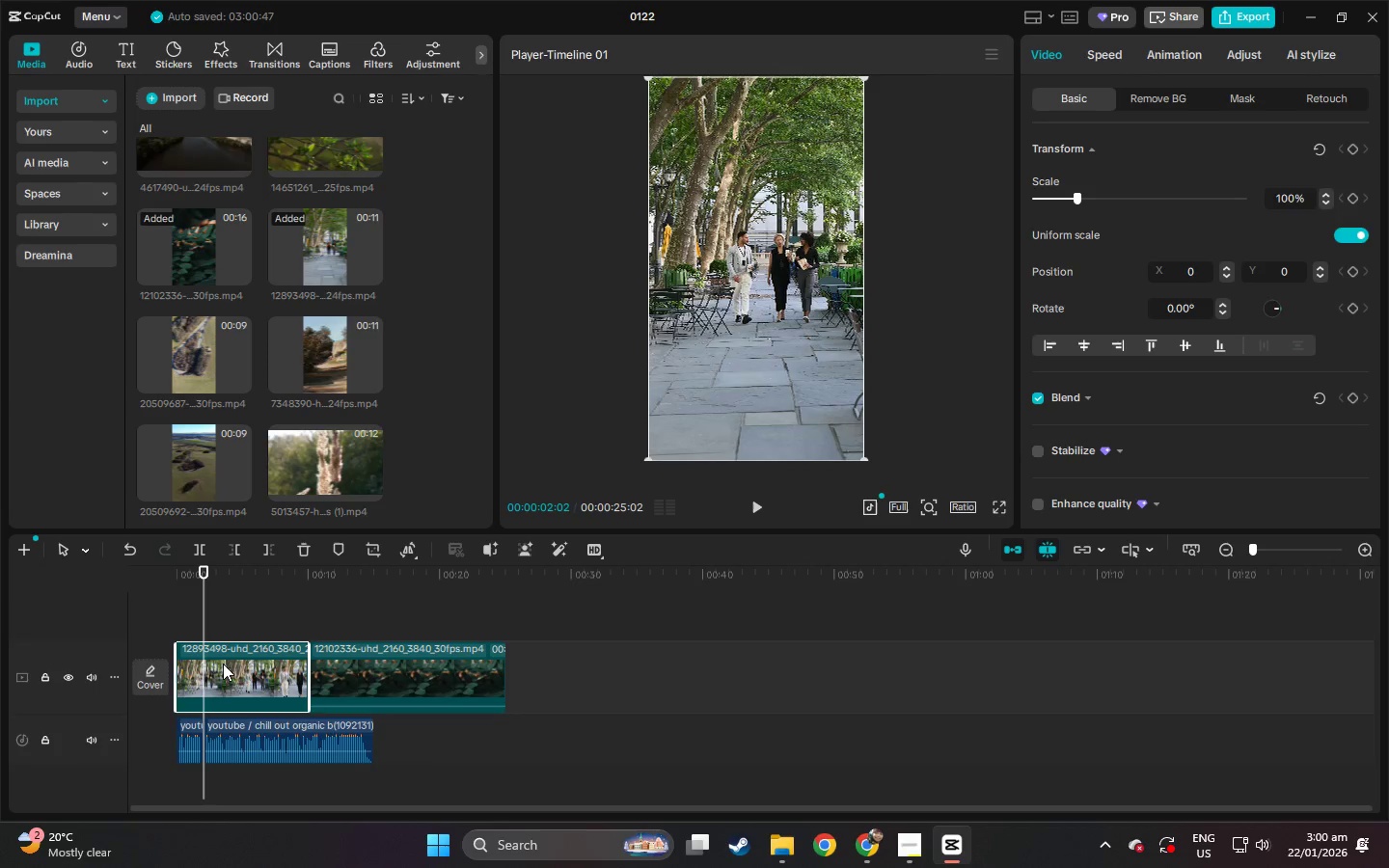 
key(Control+Z)
 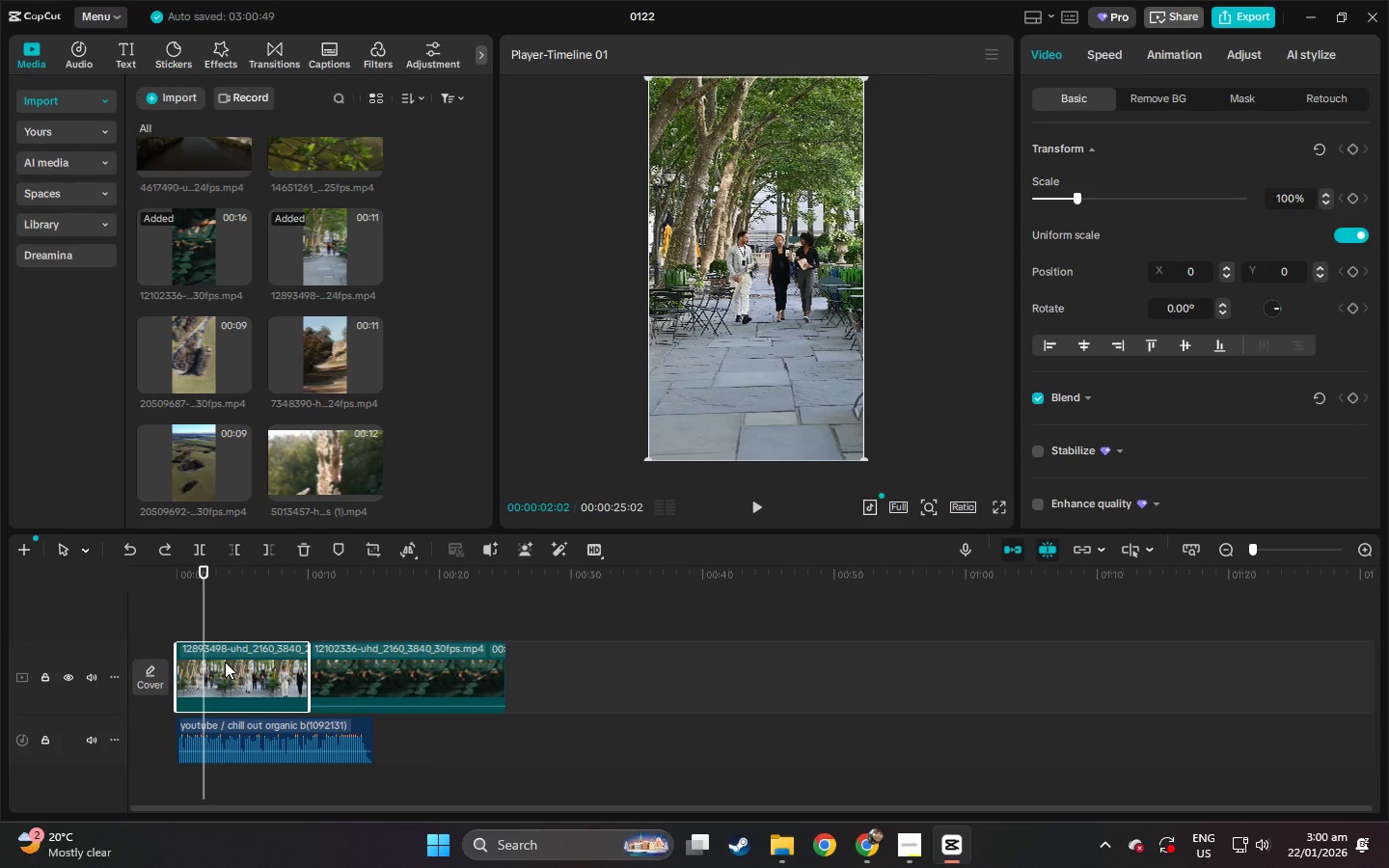 
left_click([225, 662])
 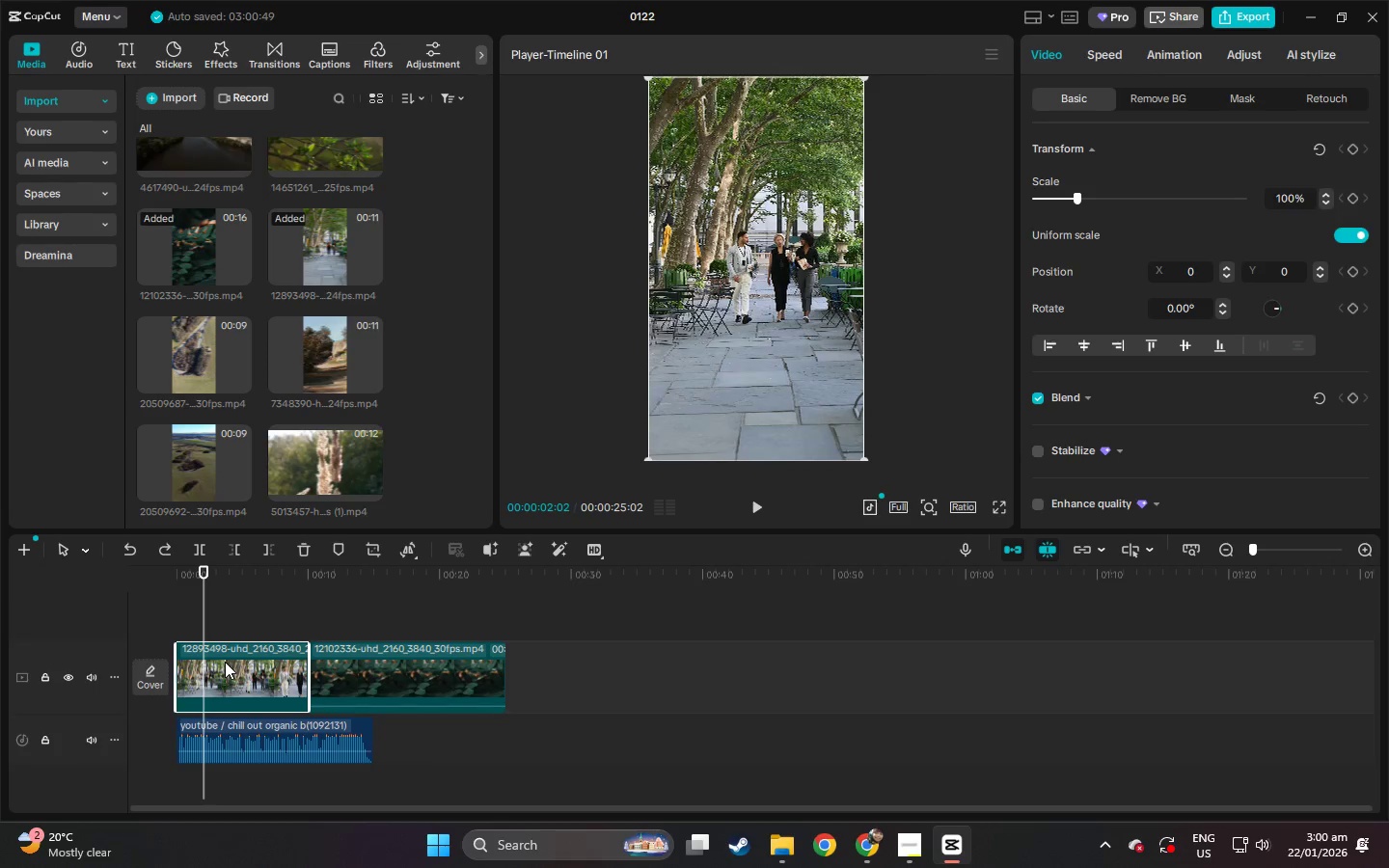 
key(Control+B)
 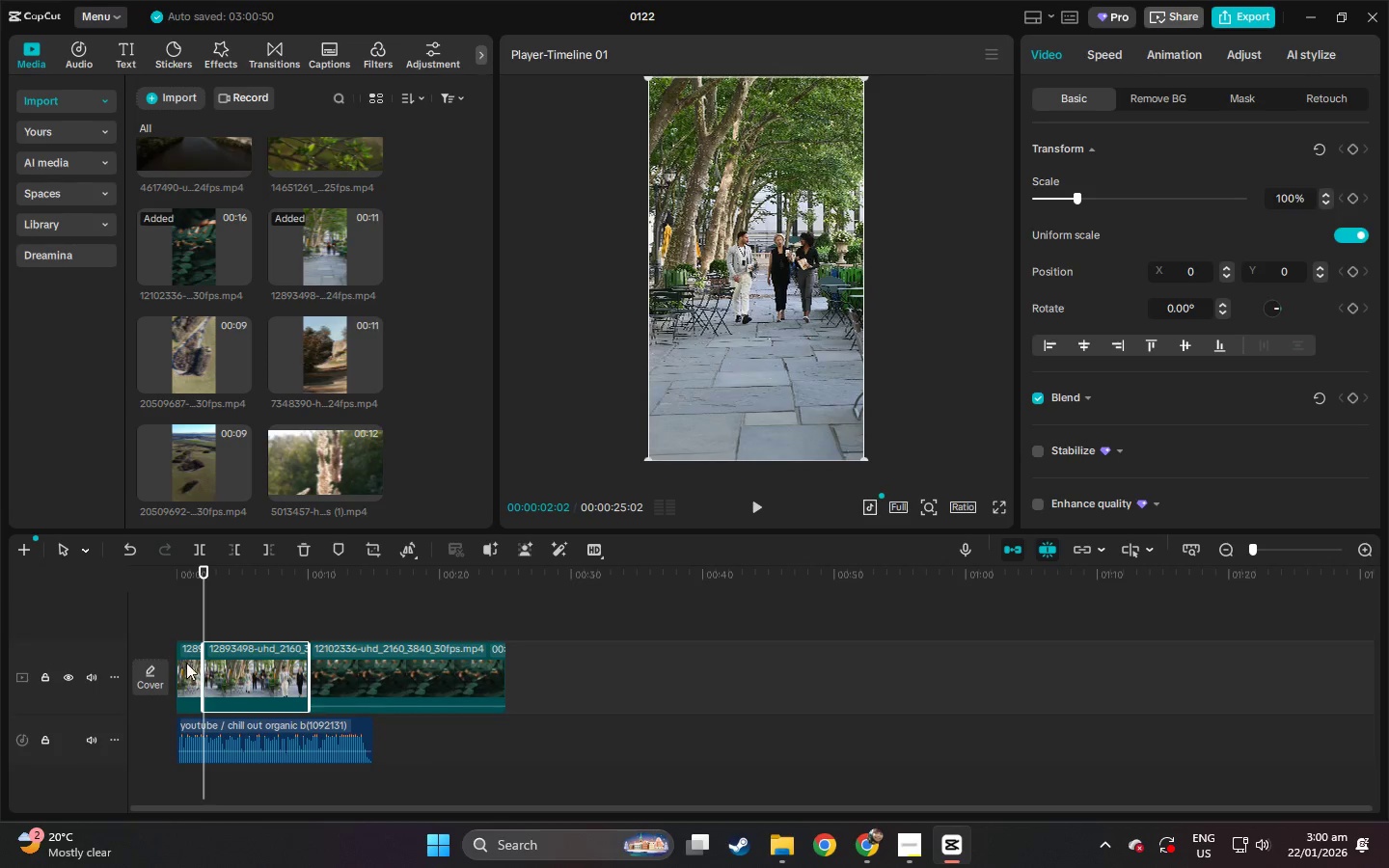 
left_click([193, 663])
 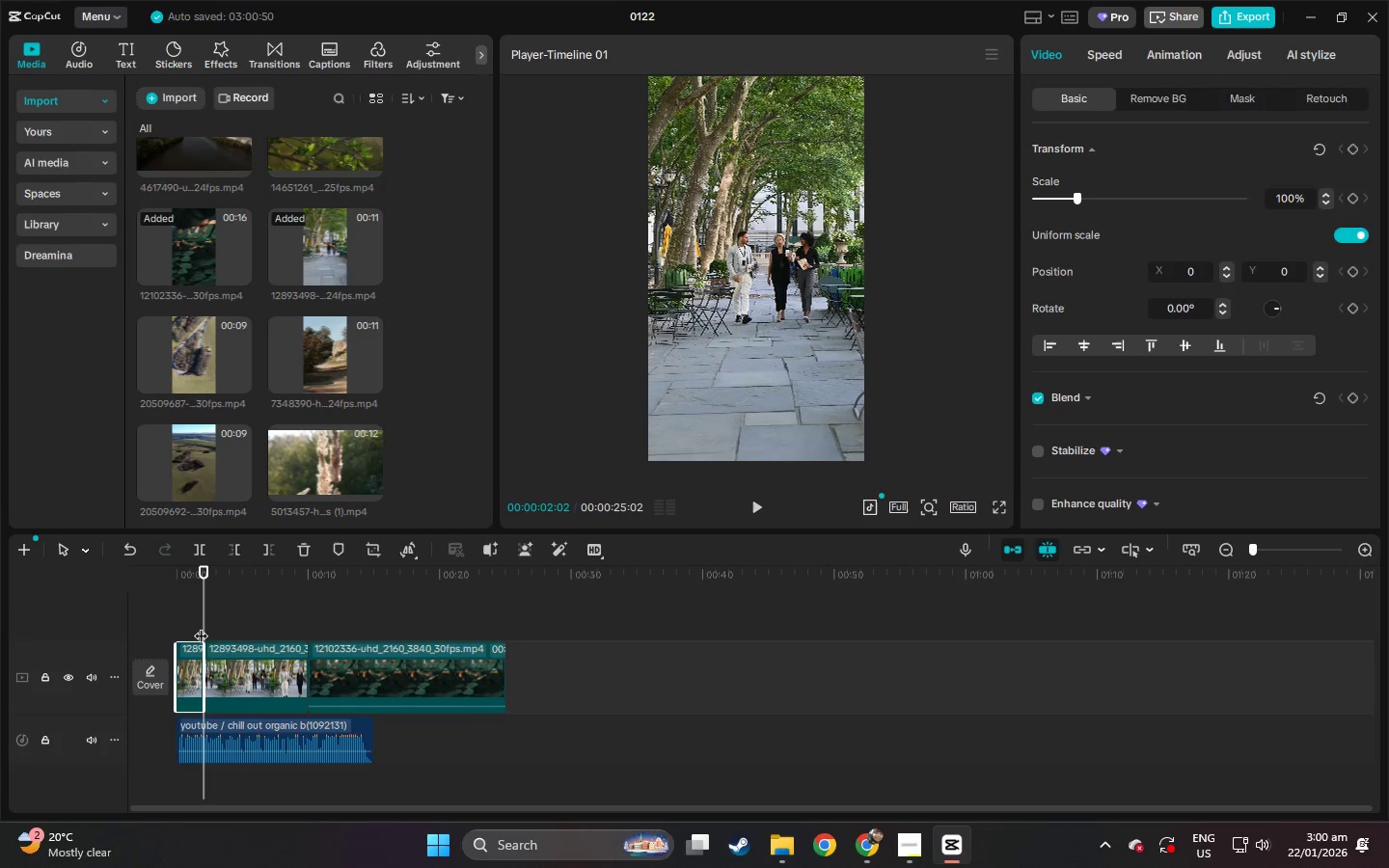 
key(Delete)
 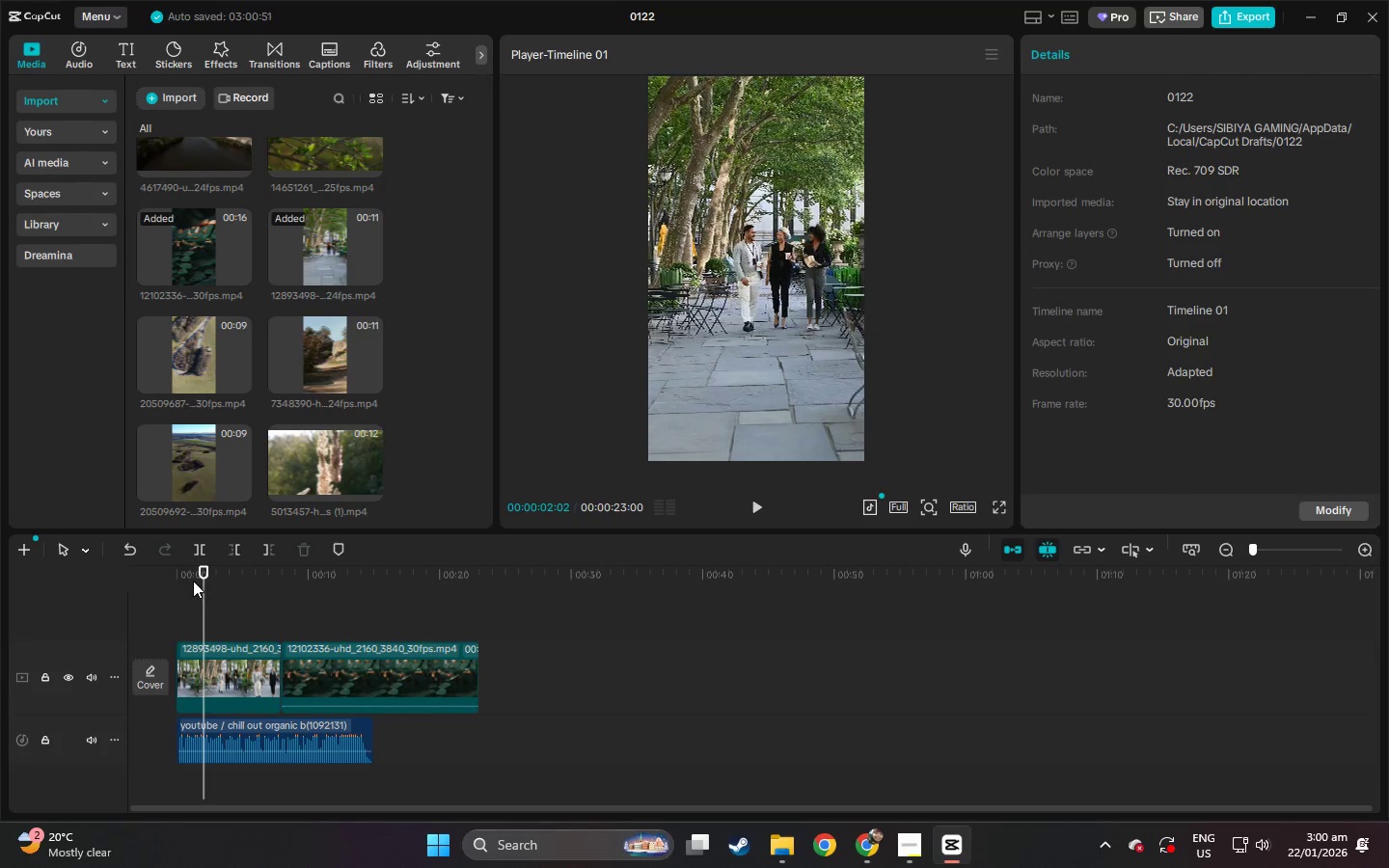 
left_click_drag(start_coordinate=[185, 576], to_coordinate=[161, 576])
 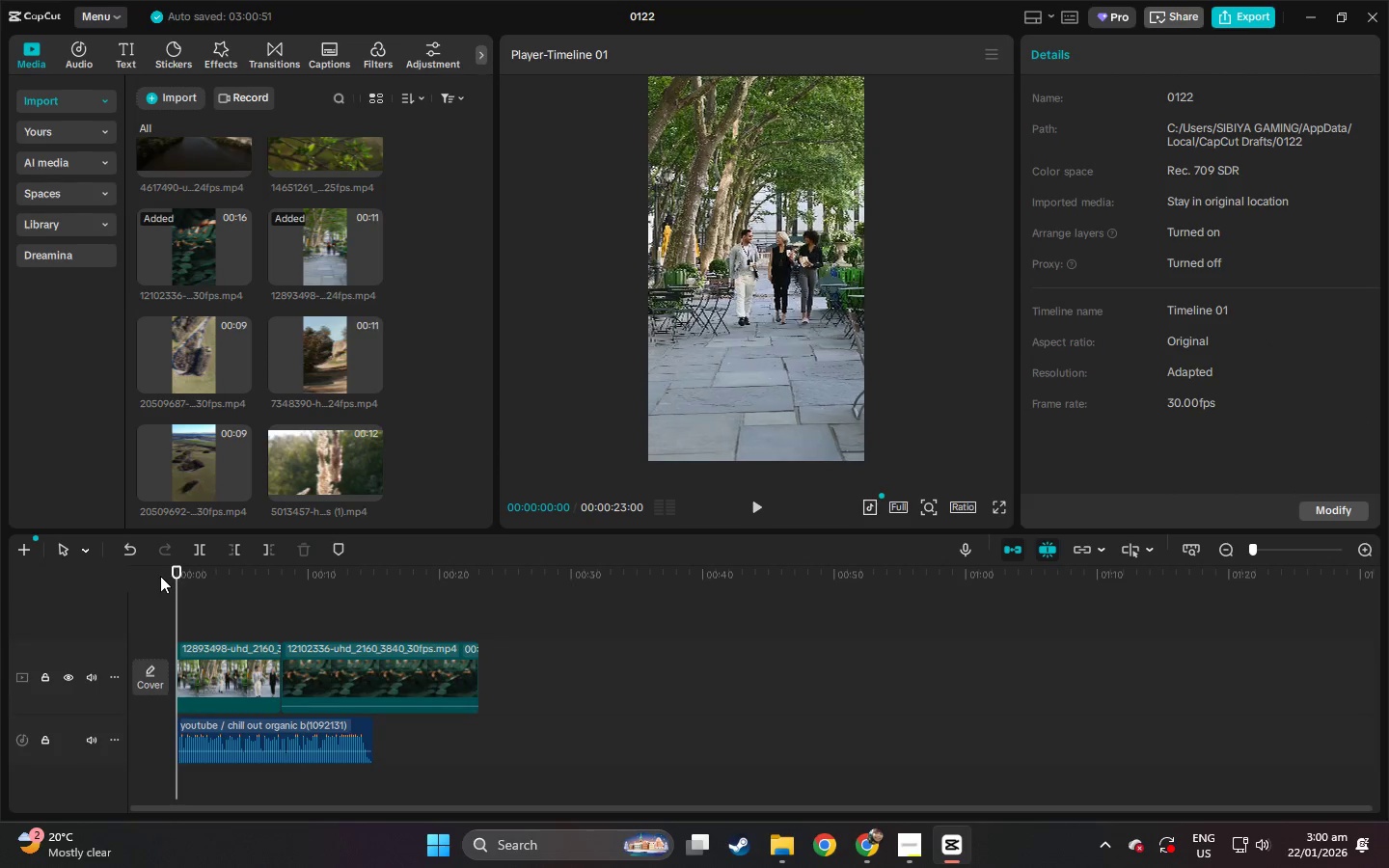 
key(Space)
 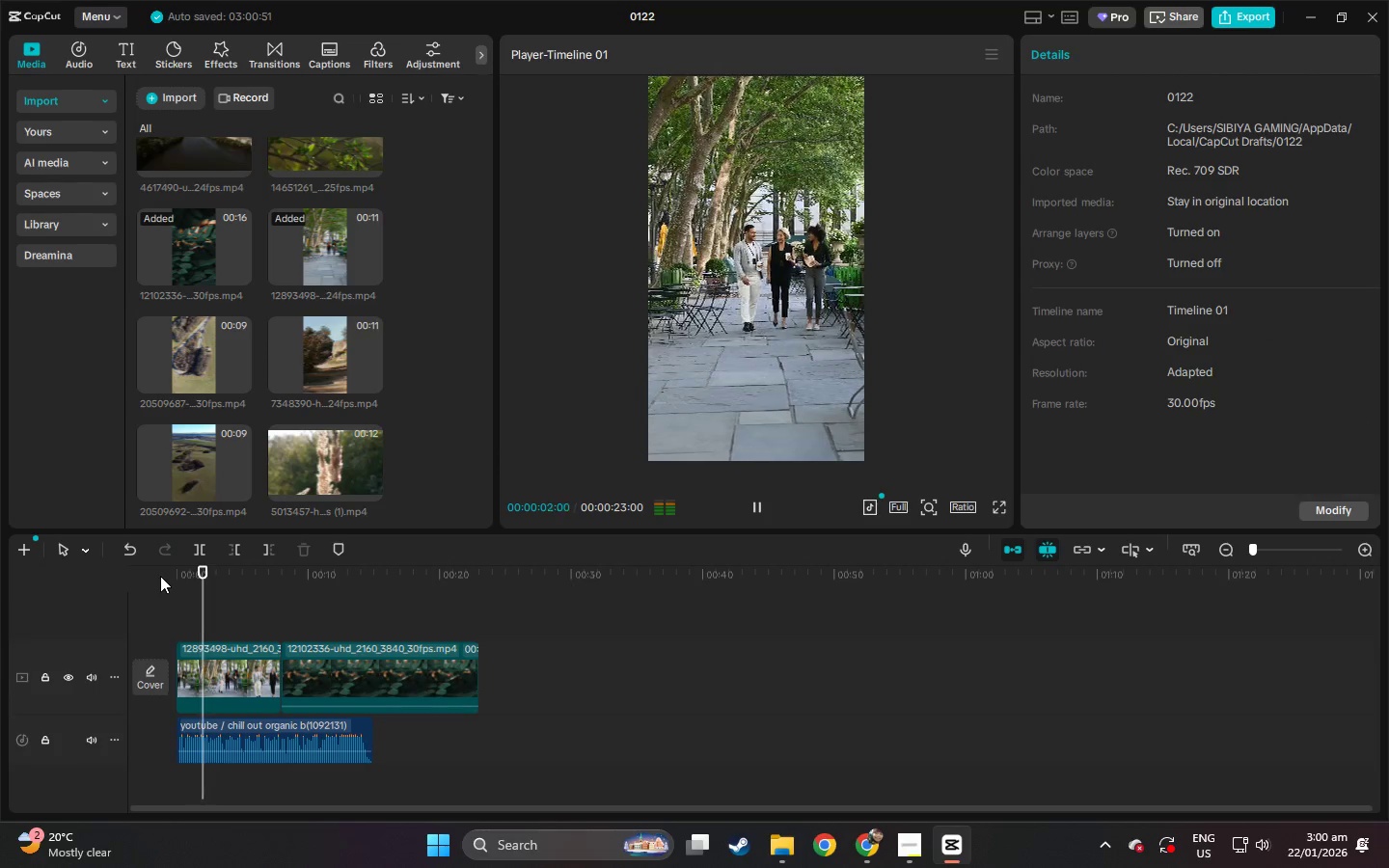 
key(Space)
 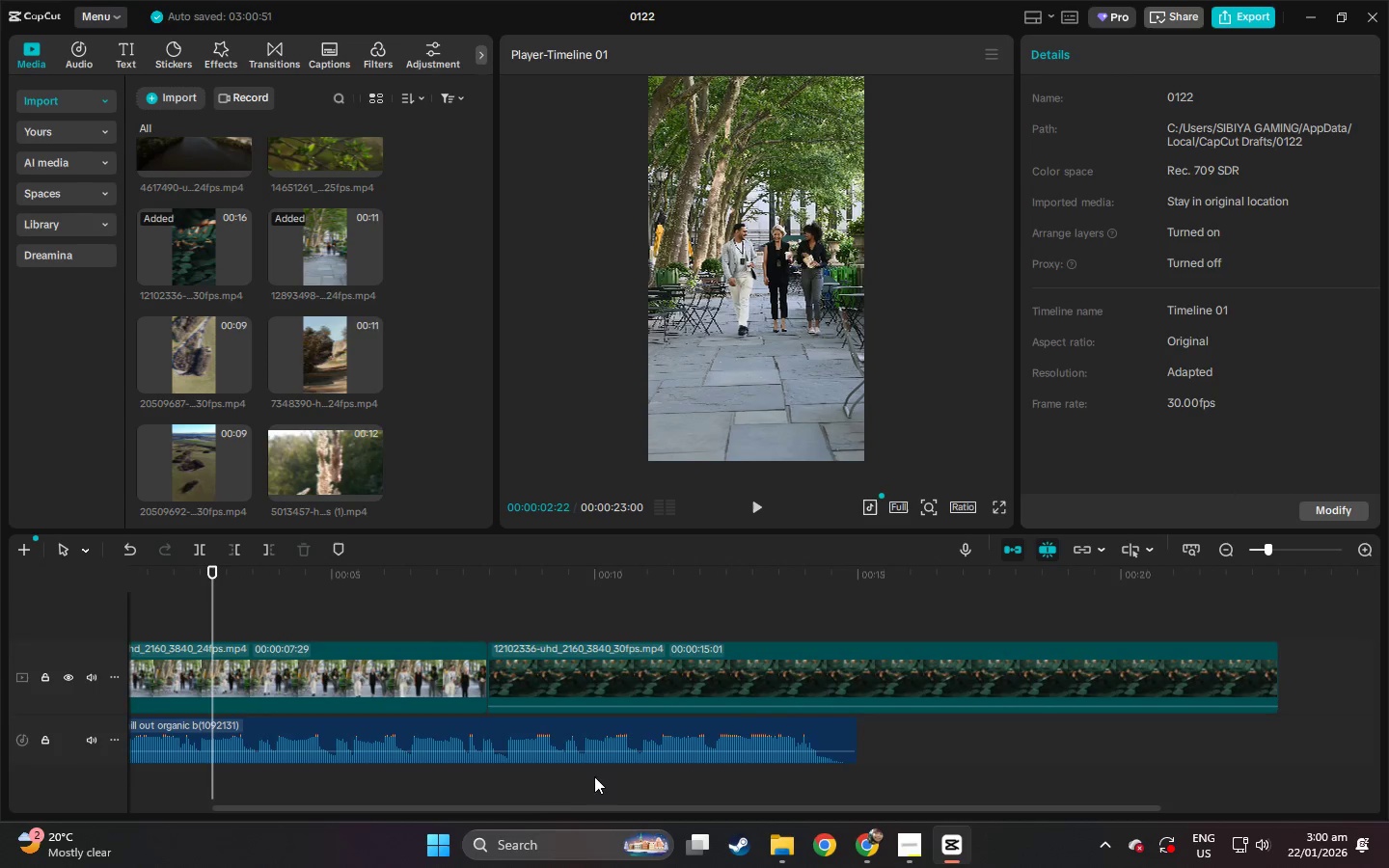 
left_click_drag(start_coordinate=[538, 812], to_coordinate=[259, 808])
 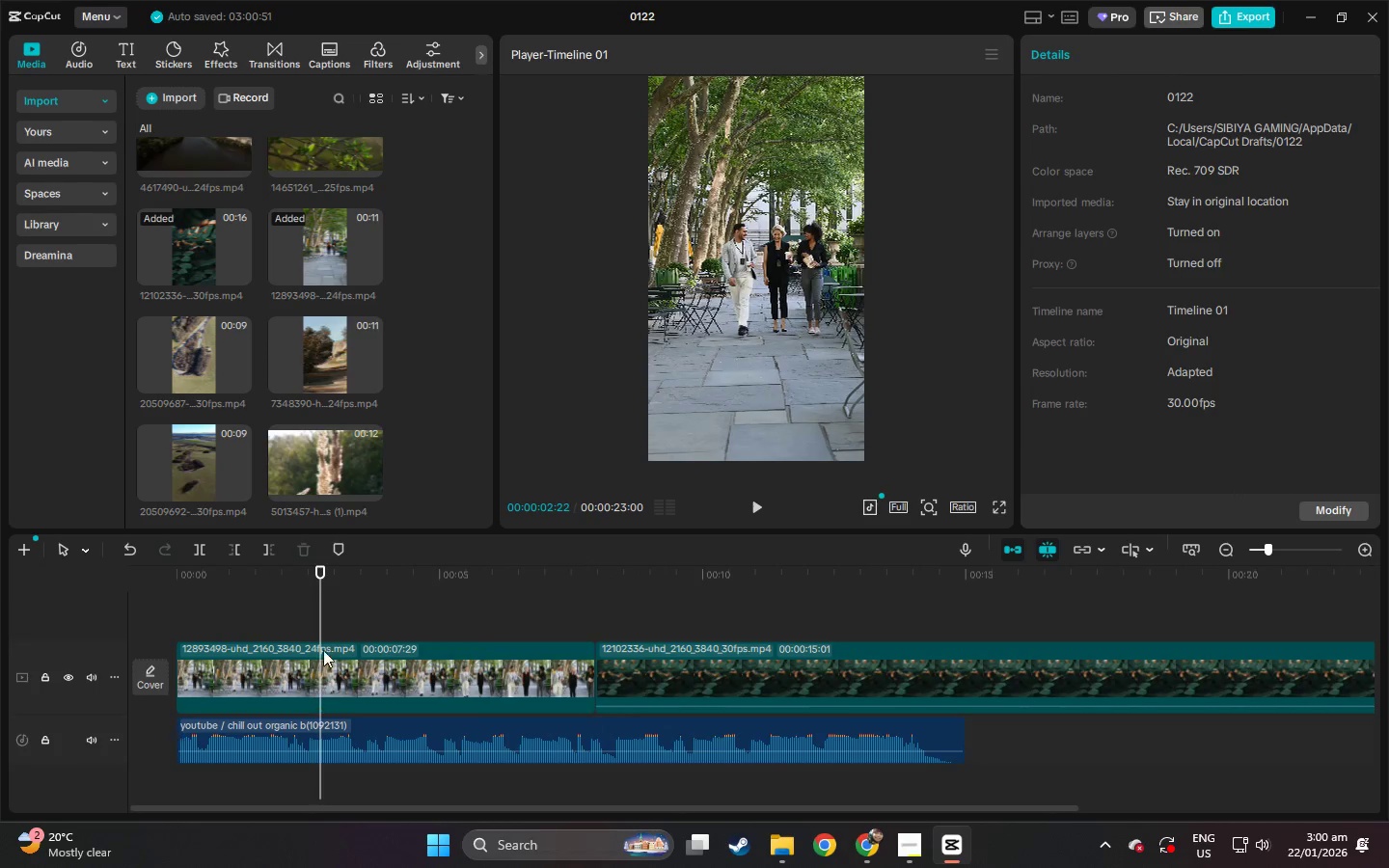 
key(Space)
 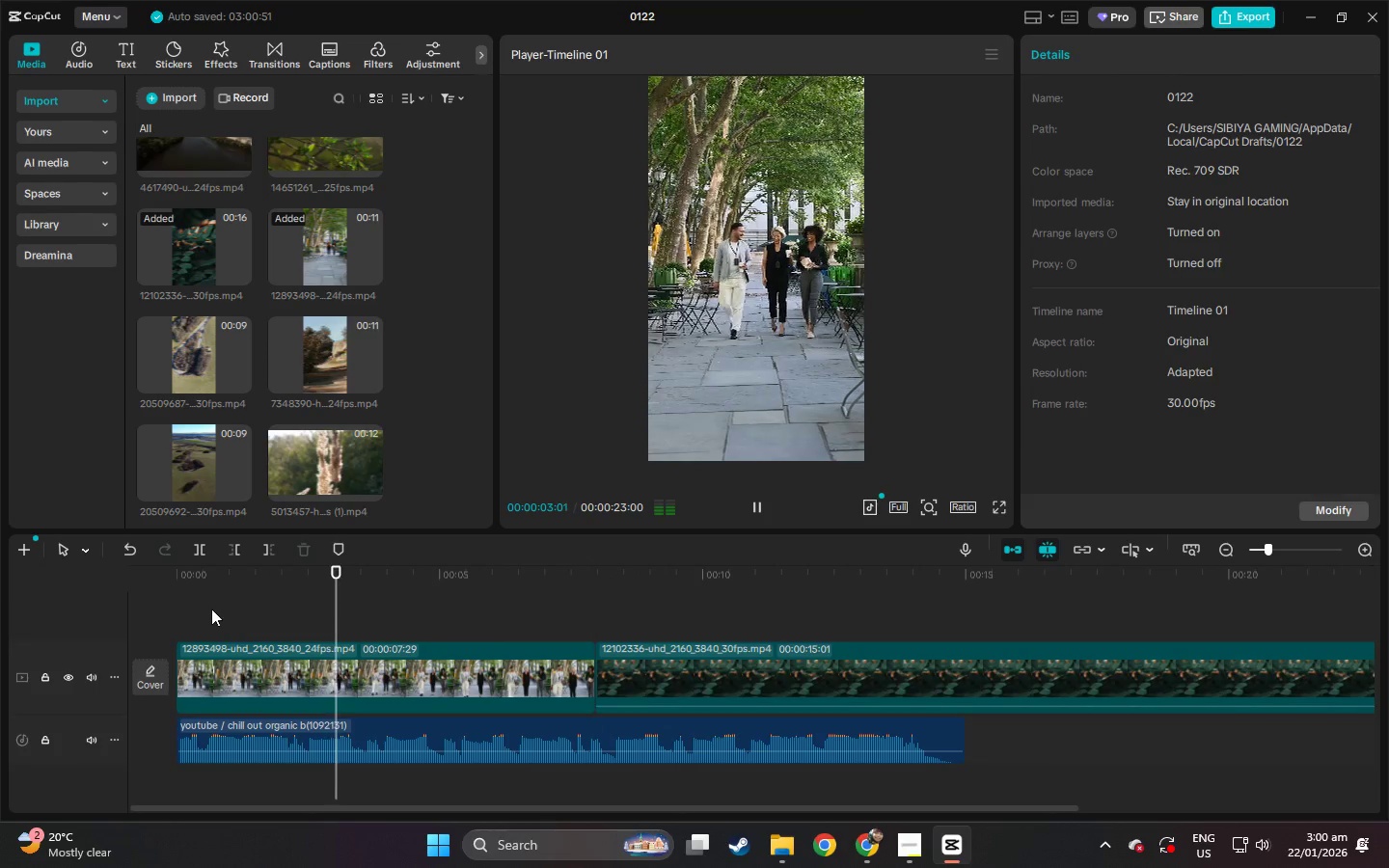 
left_click_drag(start_coordinate=[201, 602], to_coordinate=[181, 593])
 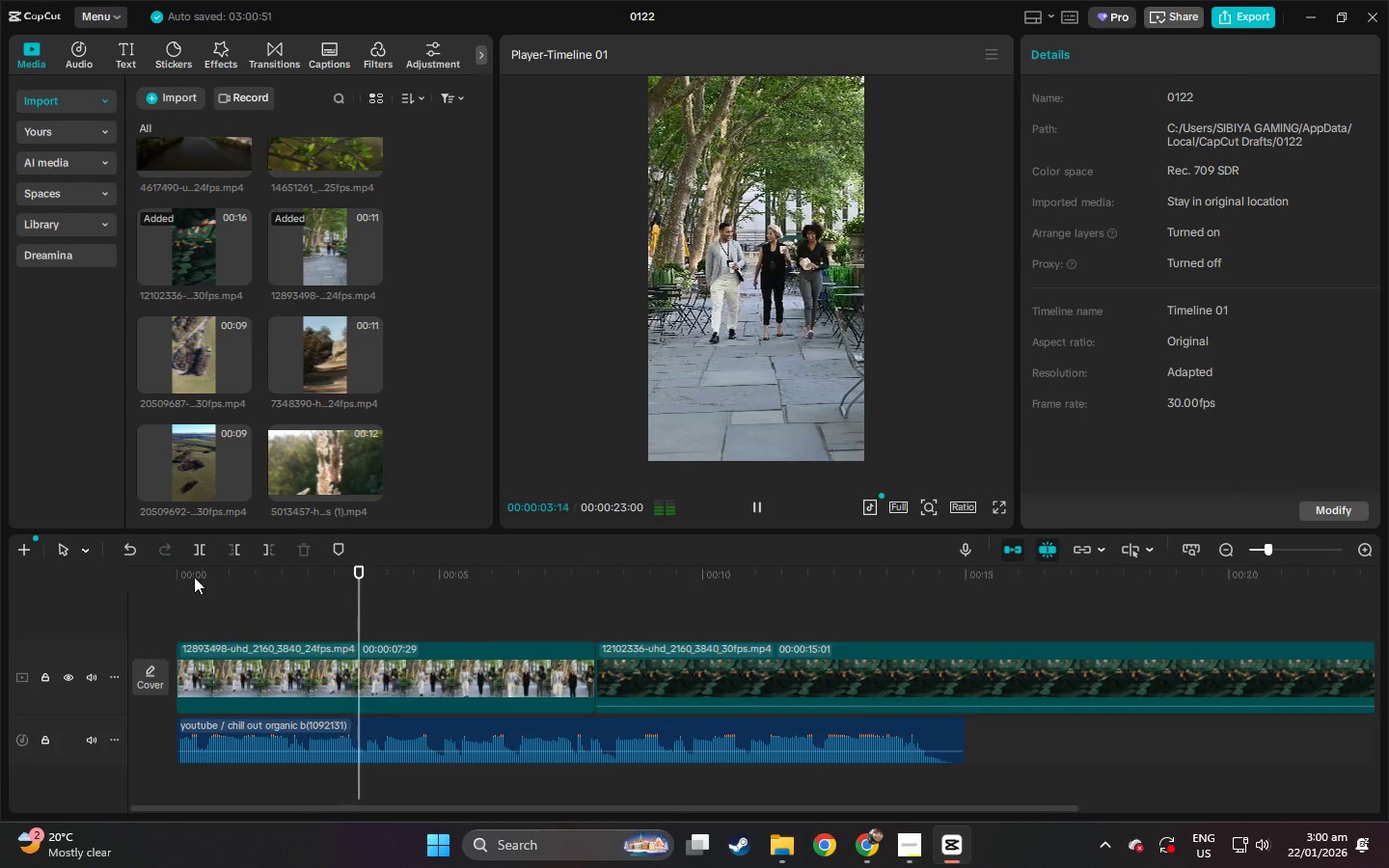 
left_click_drag(start_coordinate=[192, 577], to_coordinate=[131, 577])
 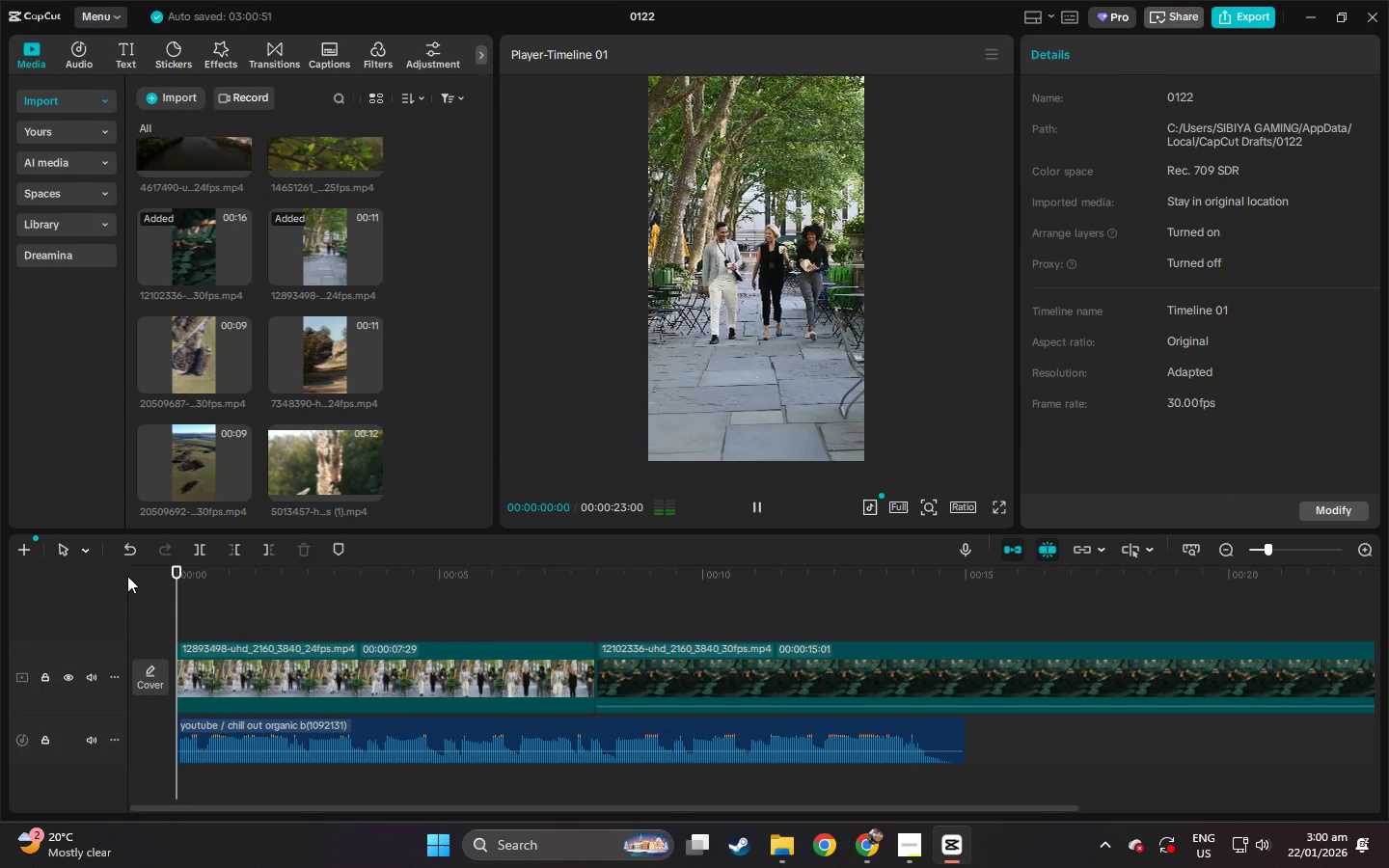 
key(Space)
 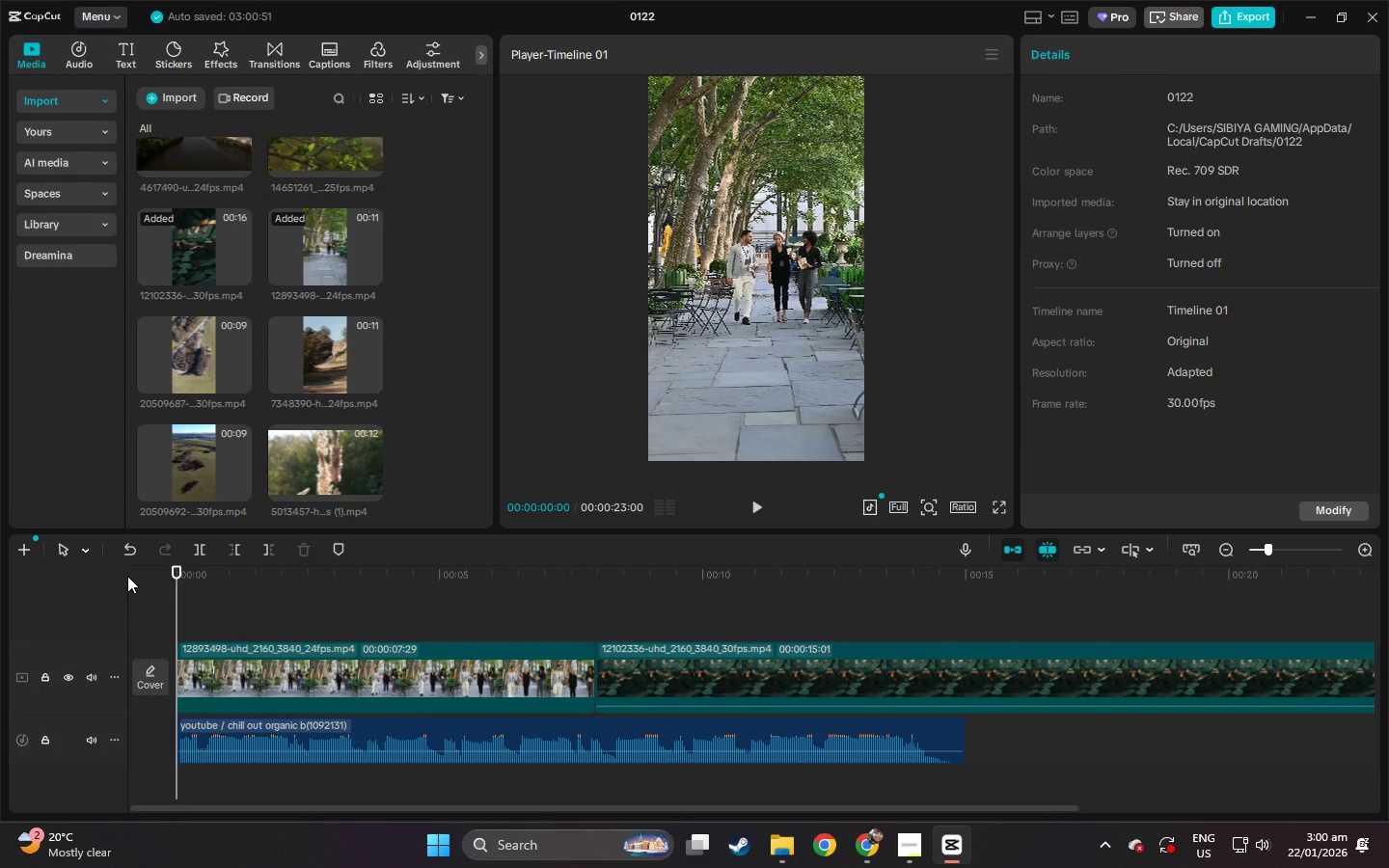 
key(Space)
 